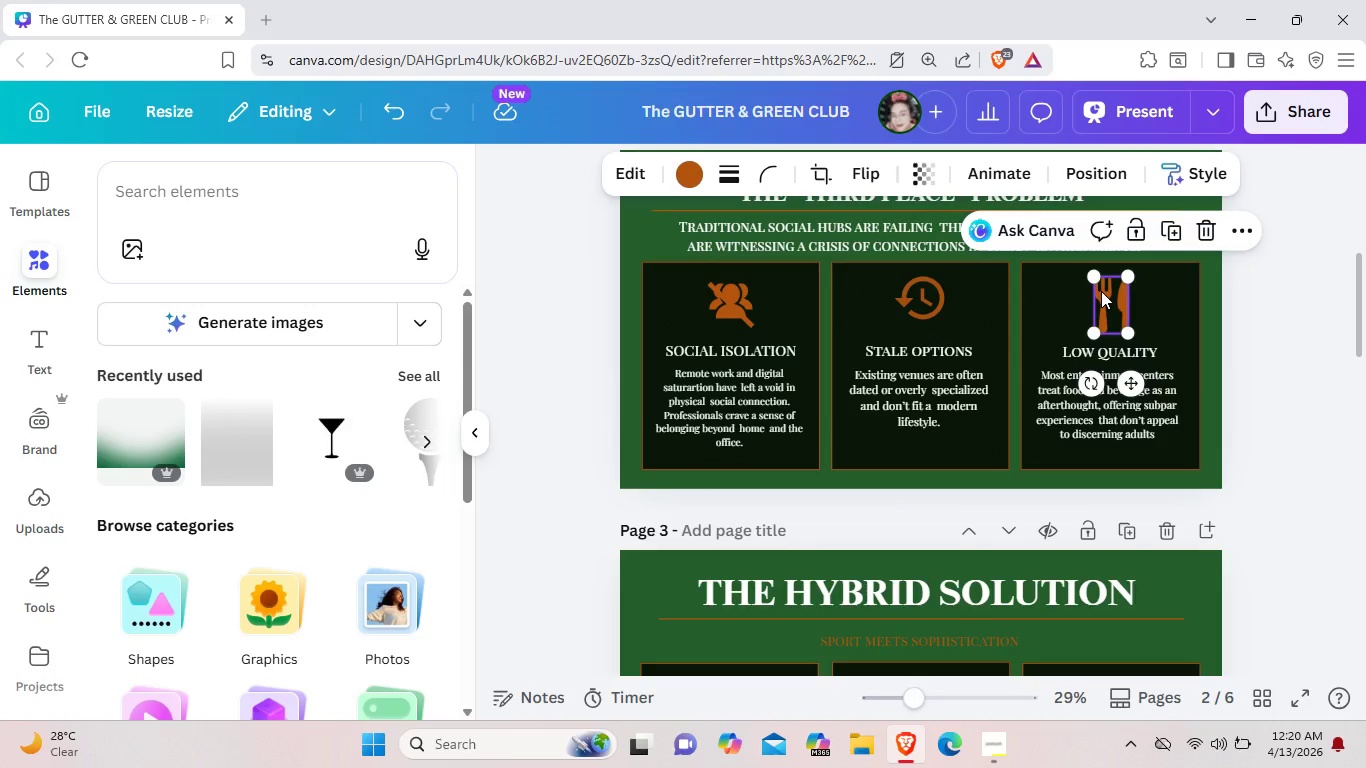 
key(Control+C)
 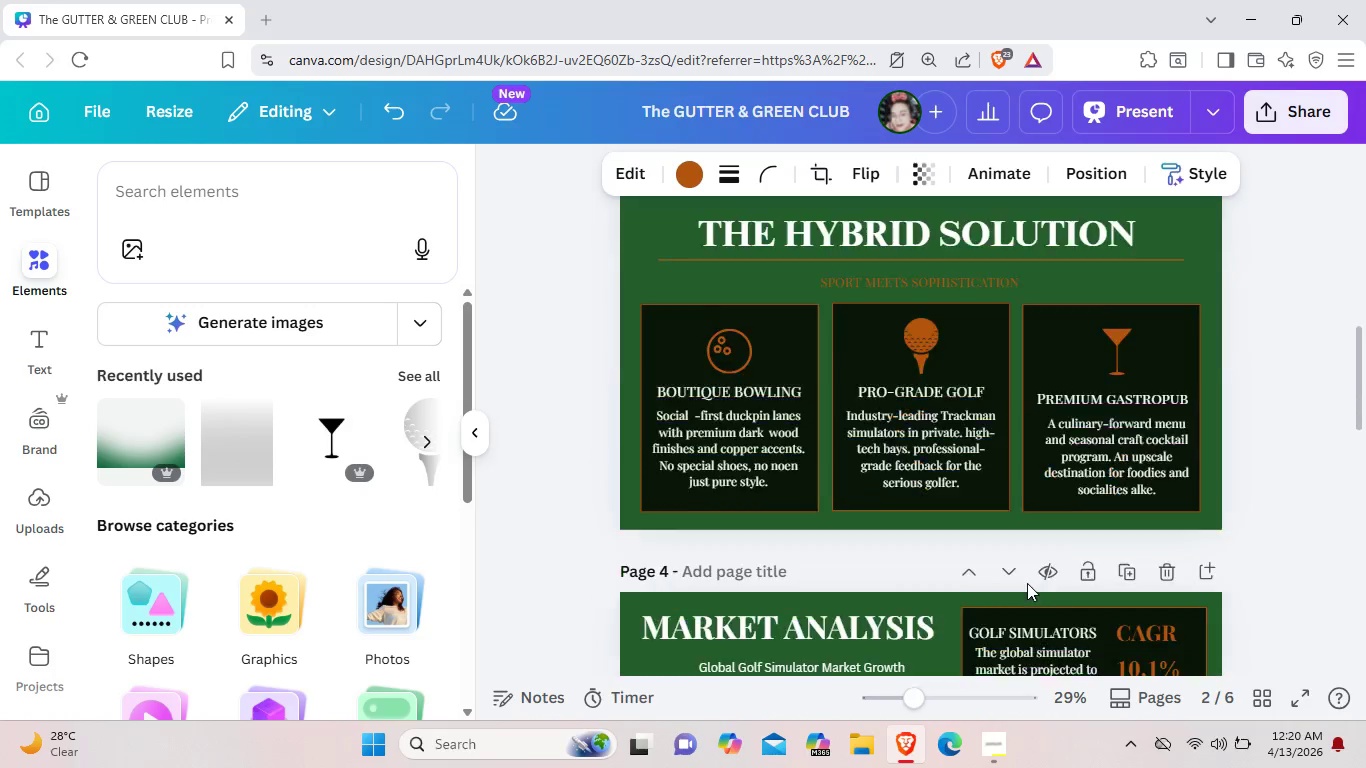 
scroll: coordinate [985, 566], scroll_direction: down, amount: 7.0
 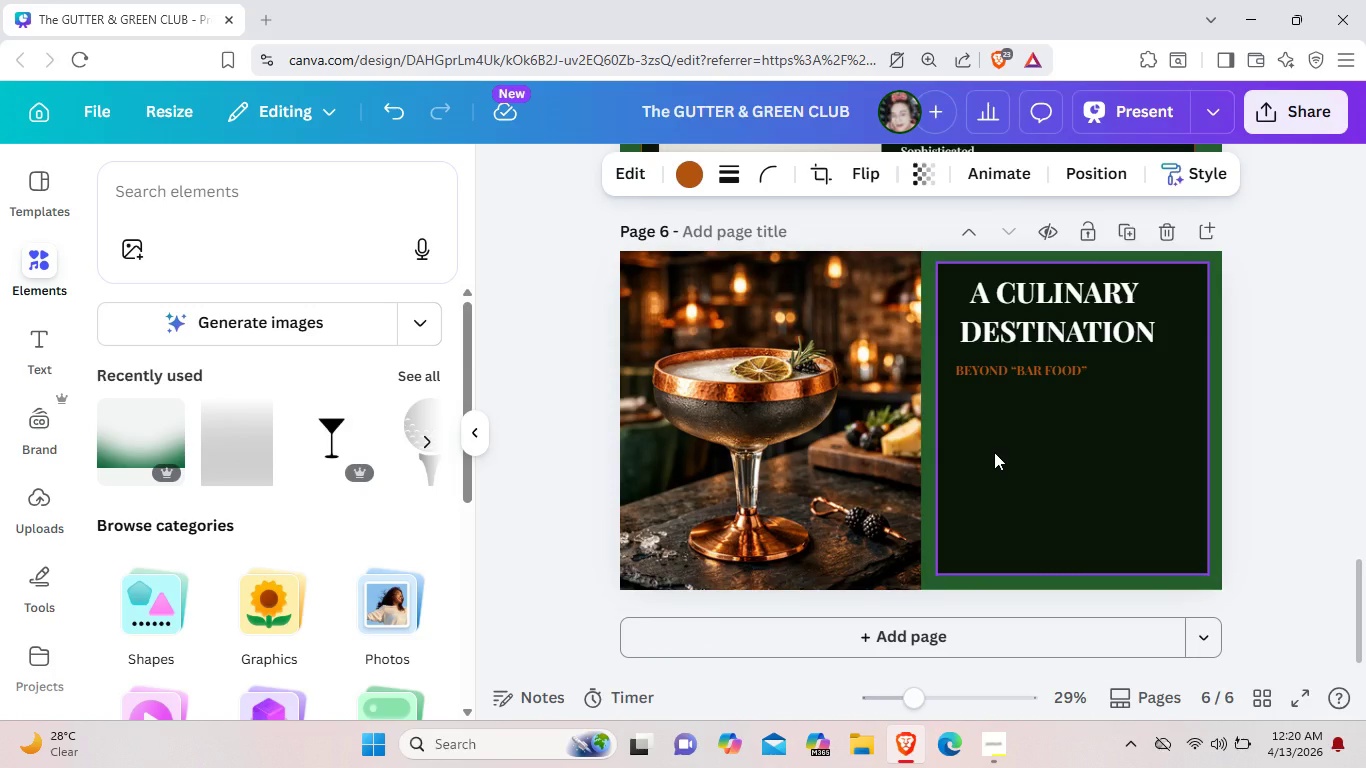 
key(Control+V)
 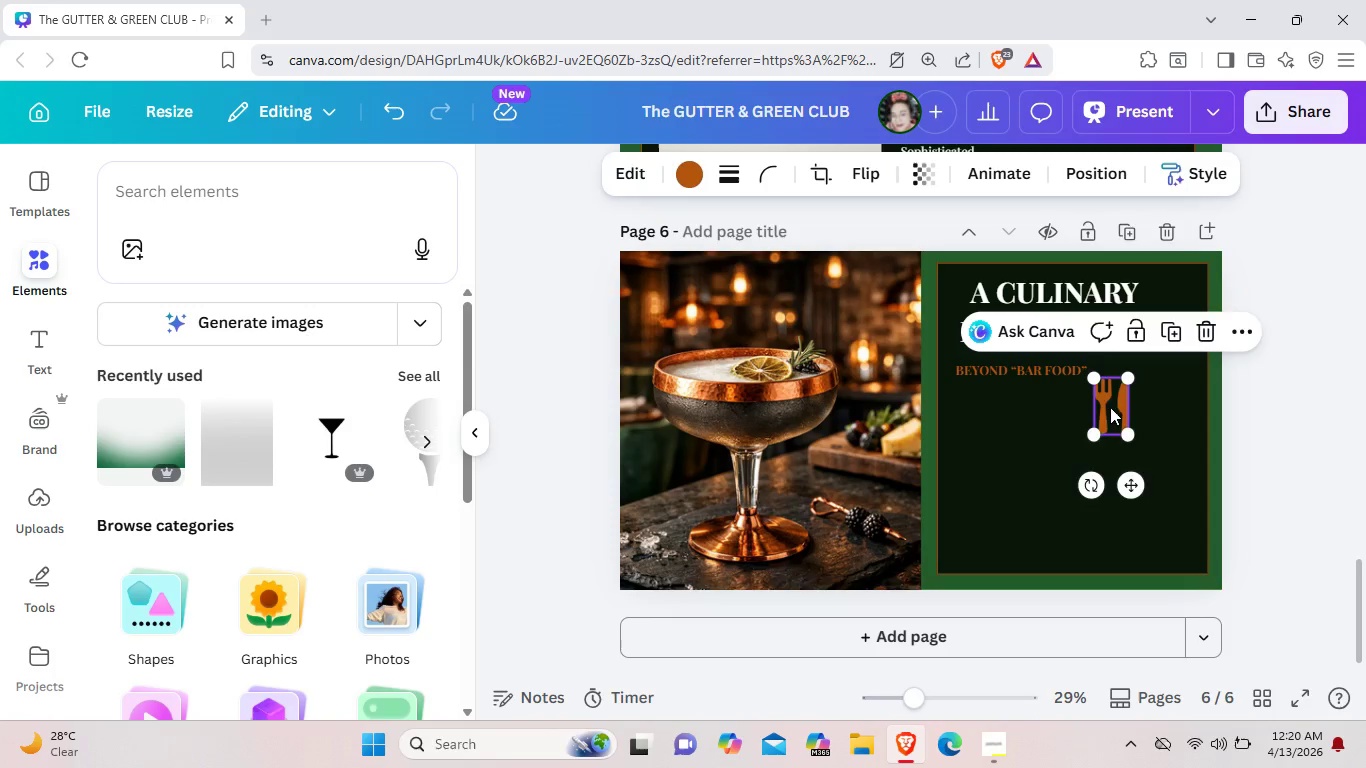 
left_click_drag(start_coordinate=[1110, 407], to_coordinate=[993, 436])
 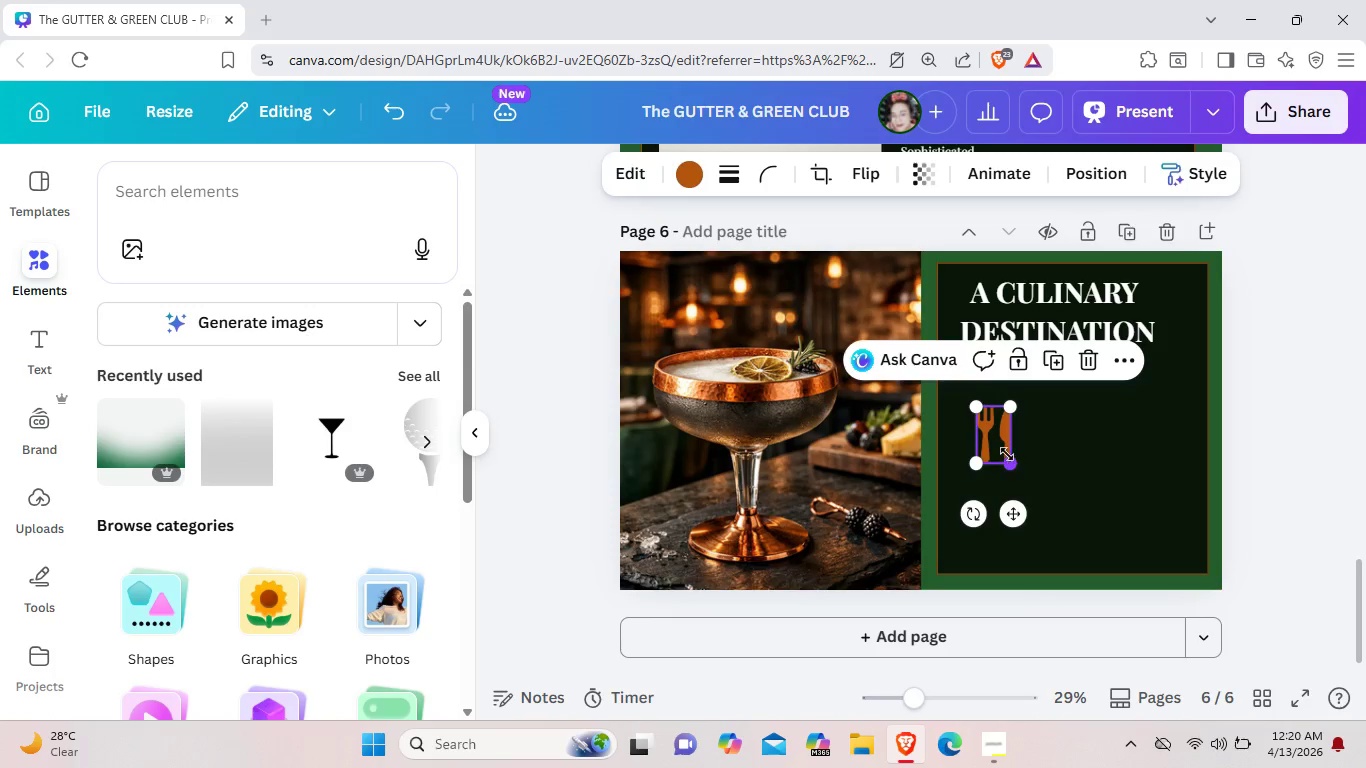 
left_click_drag(start_coordinate=[1011, 463], to_coordinate=[1002, 442])
 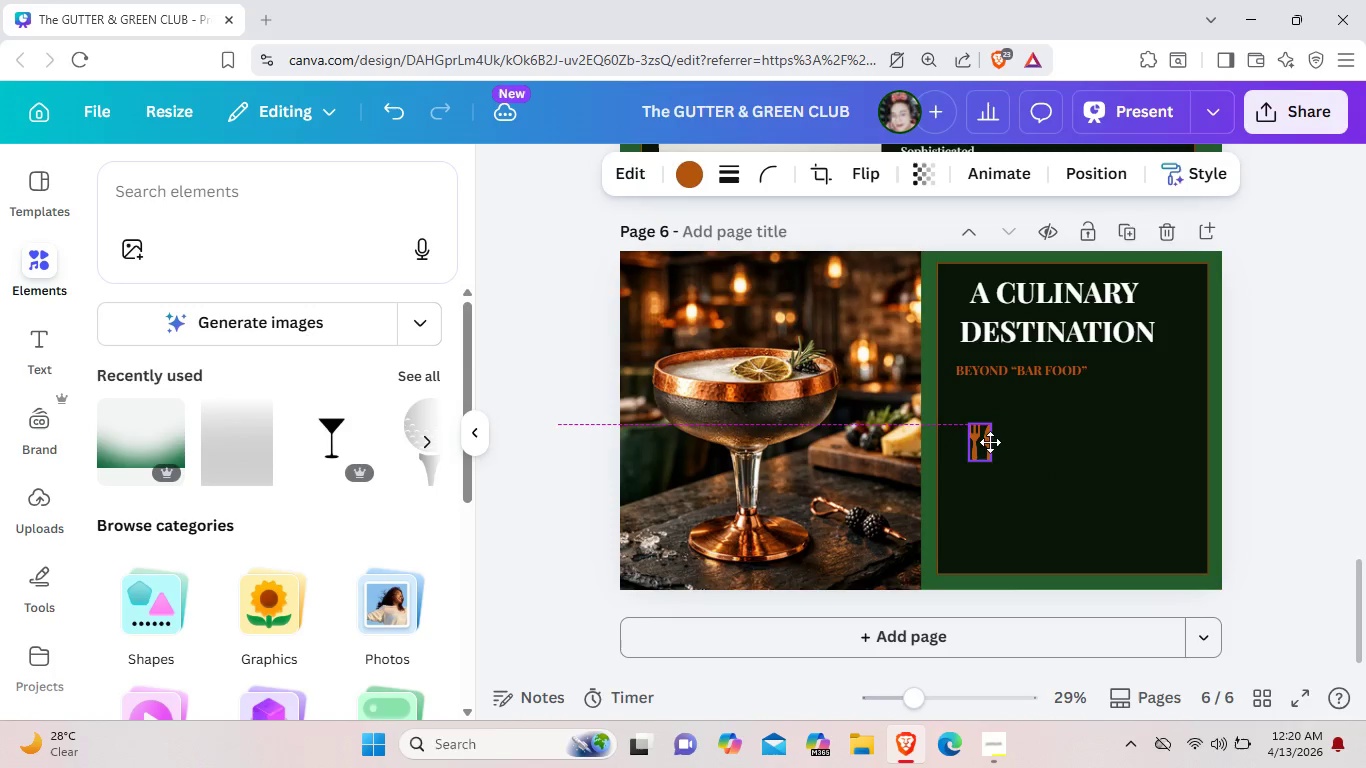 
left_click_drag(start_coordinate=[997, 423], to_coordinate=[982, 453])
 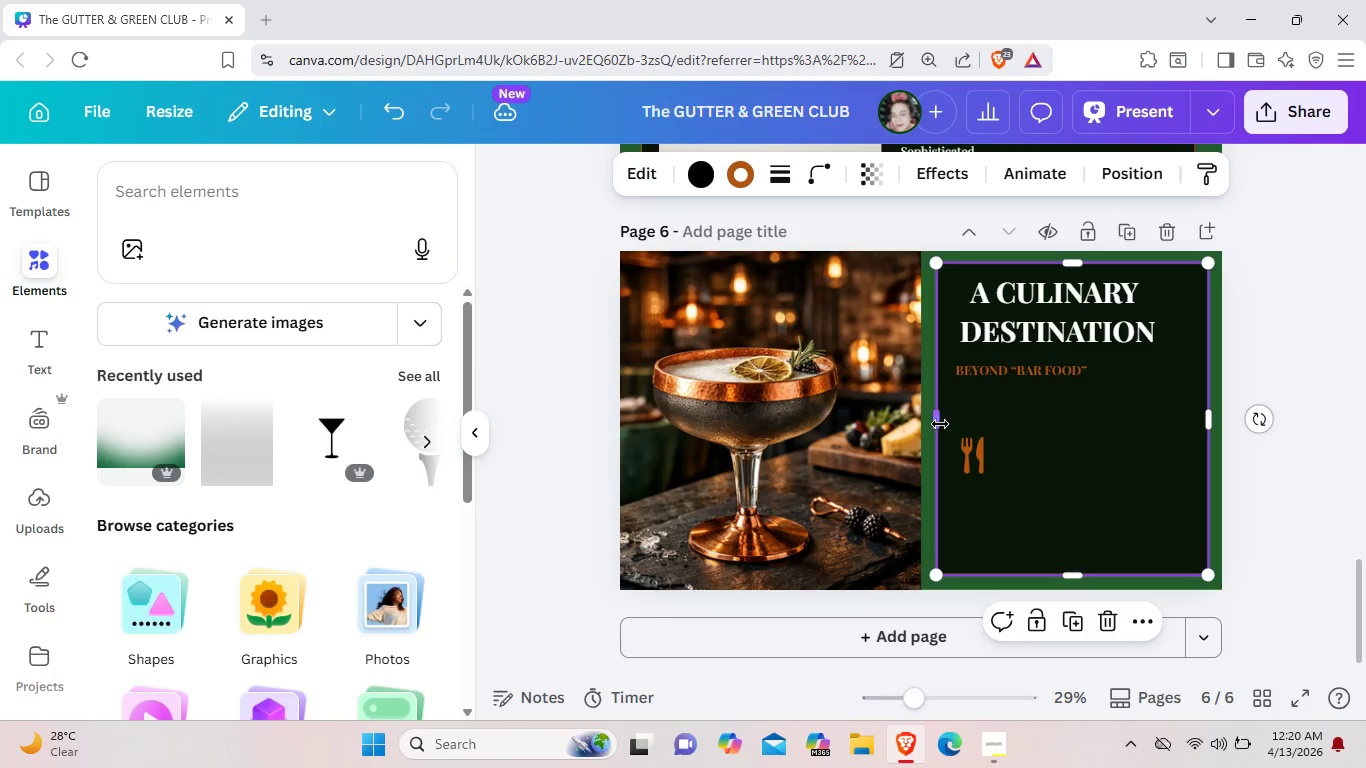 
left_click_drag(start_coordinate=[939, 424], to_coordinate=[930, 424])
 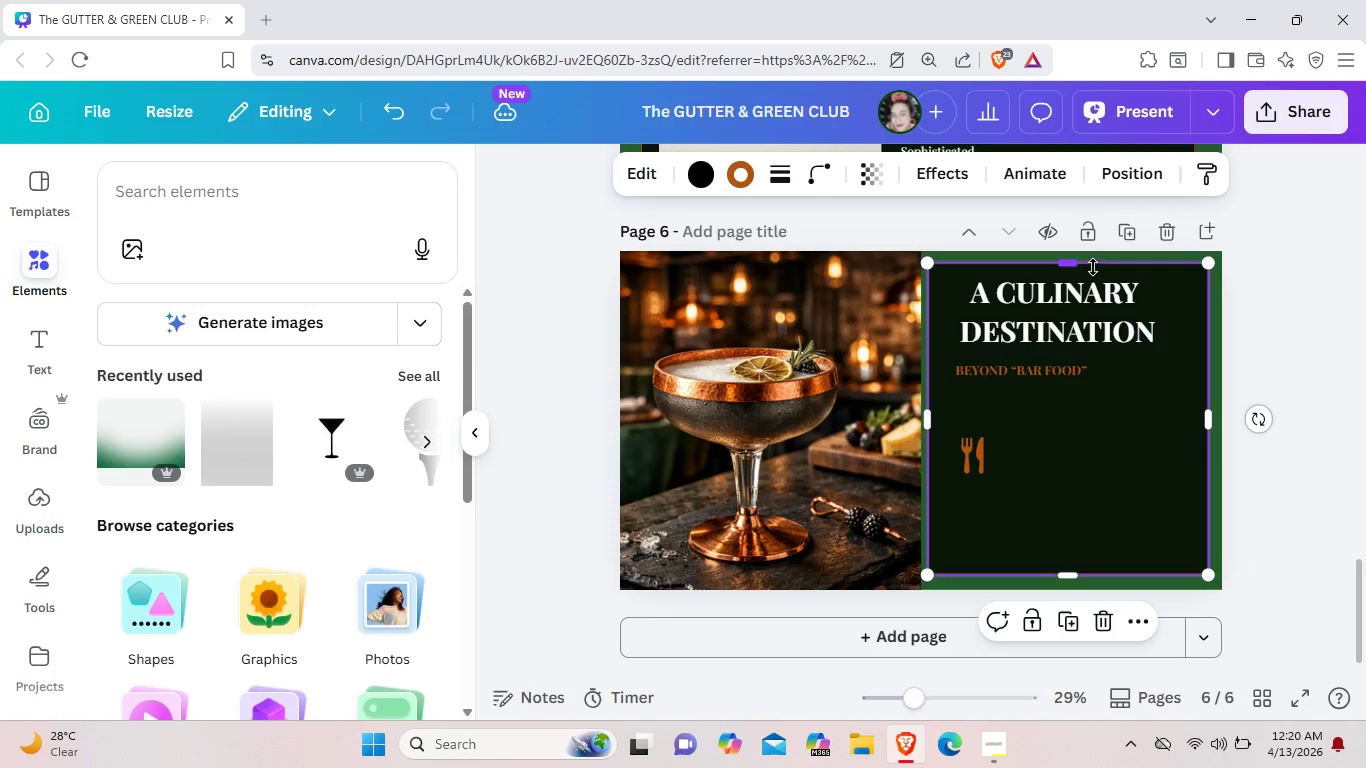 
left_click_drag(start_coordinate=[1092, 268], to_coordinate=[1093, 263])
 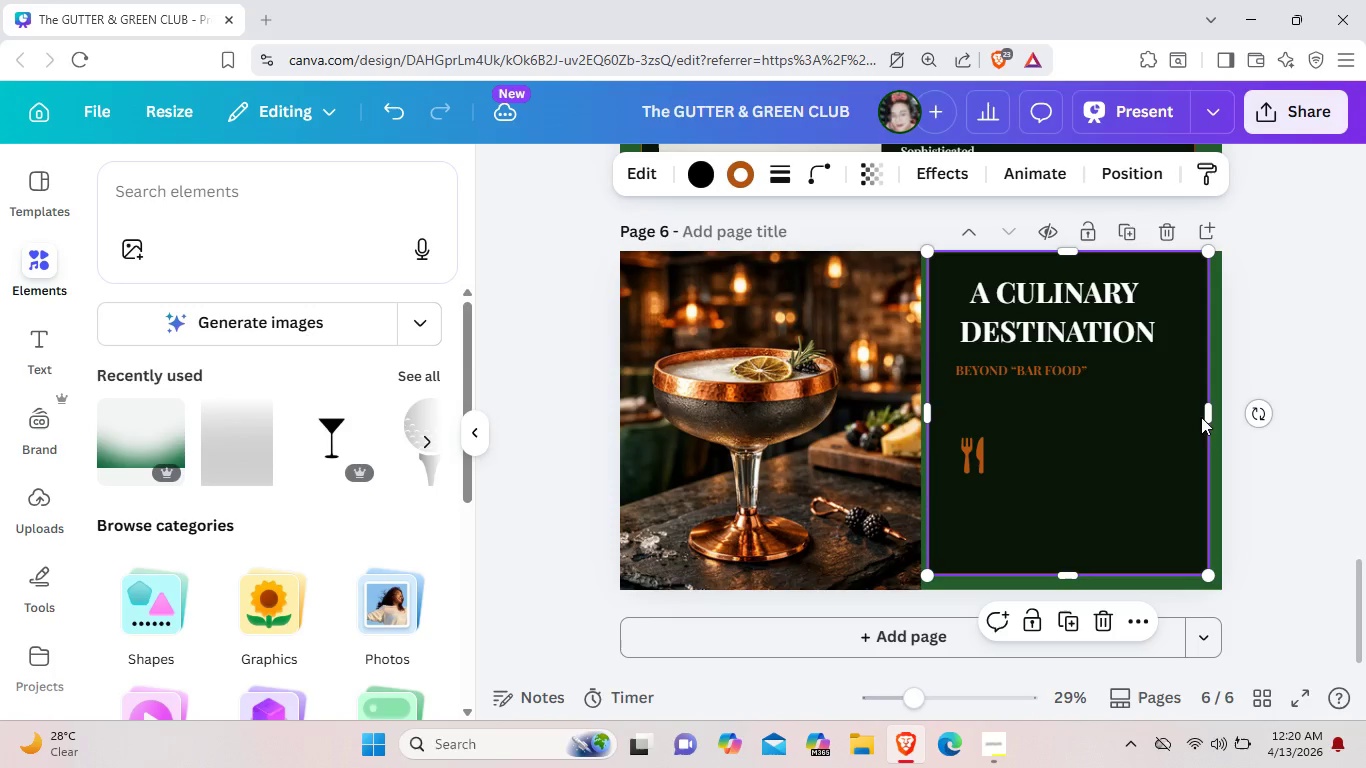 
left_click_drag(start_coordinate=[1206, 417], to_coordinate=[1213, 417])
 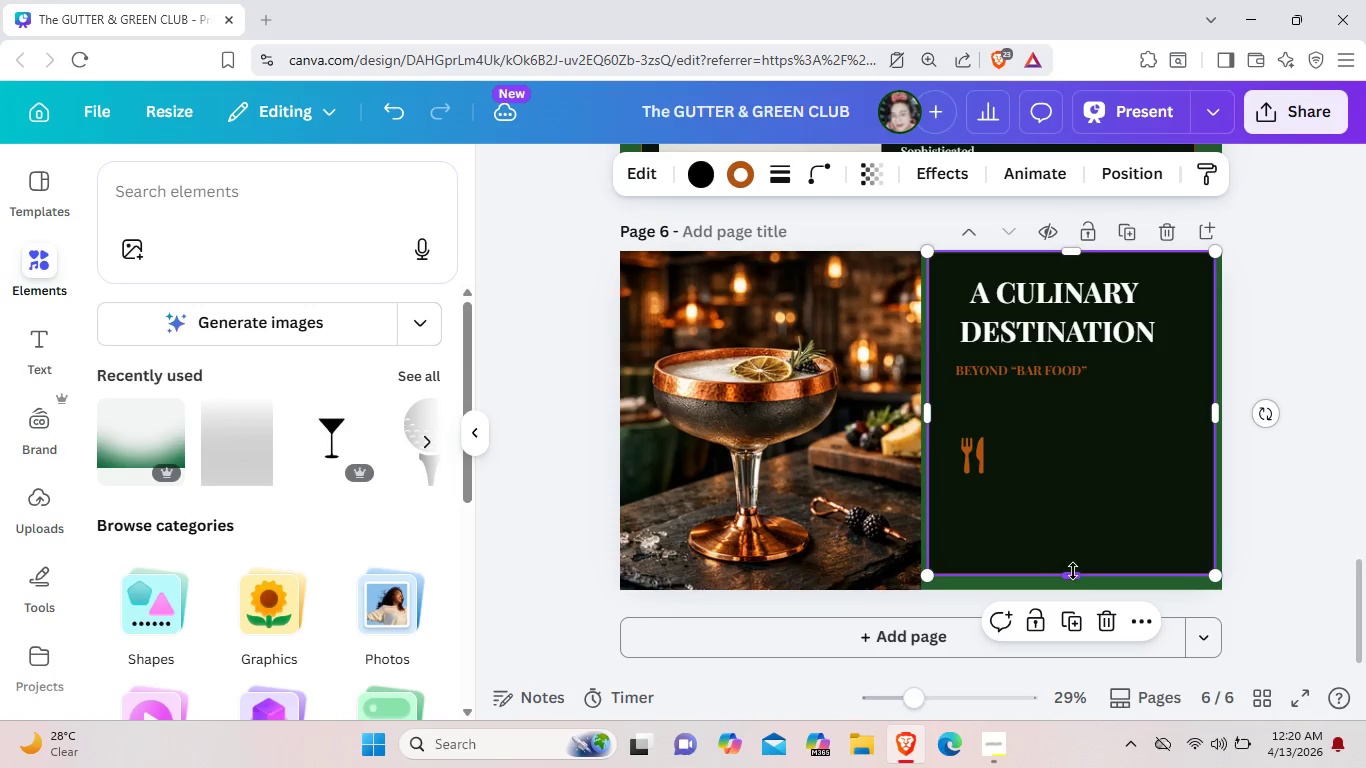 
left_click_drag(start_coordinate=[1073, 571], to_coordinate=[1075, 581])
 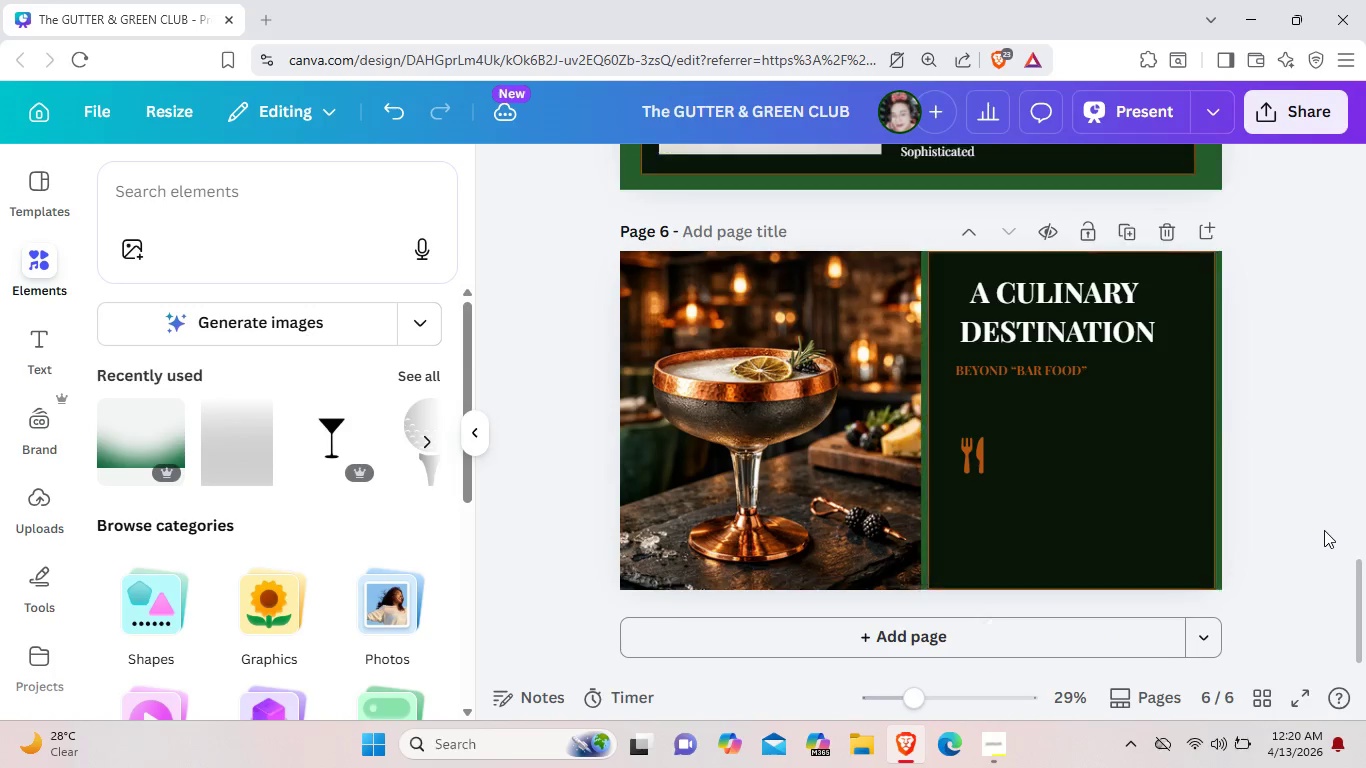 
left_click([1324, 530])
 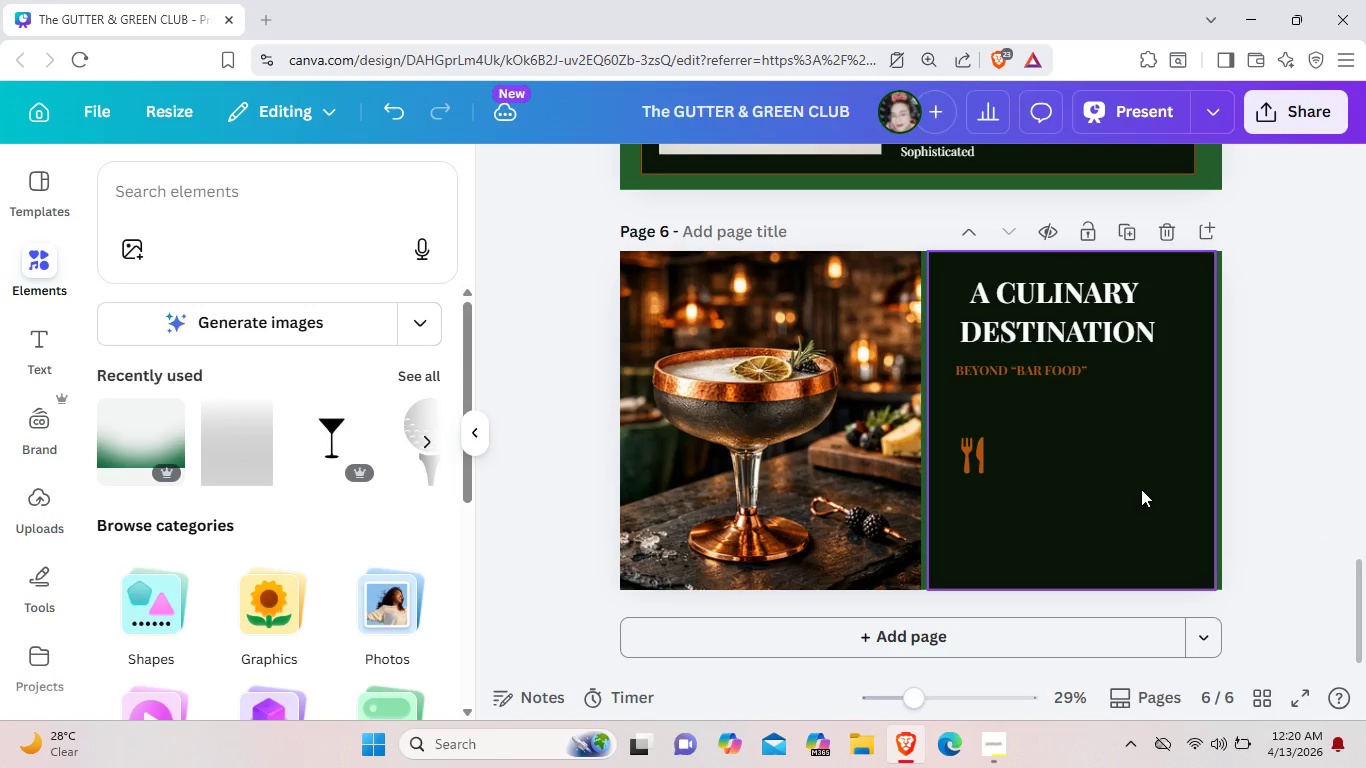 
left_click([1141, 489])
 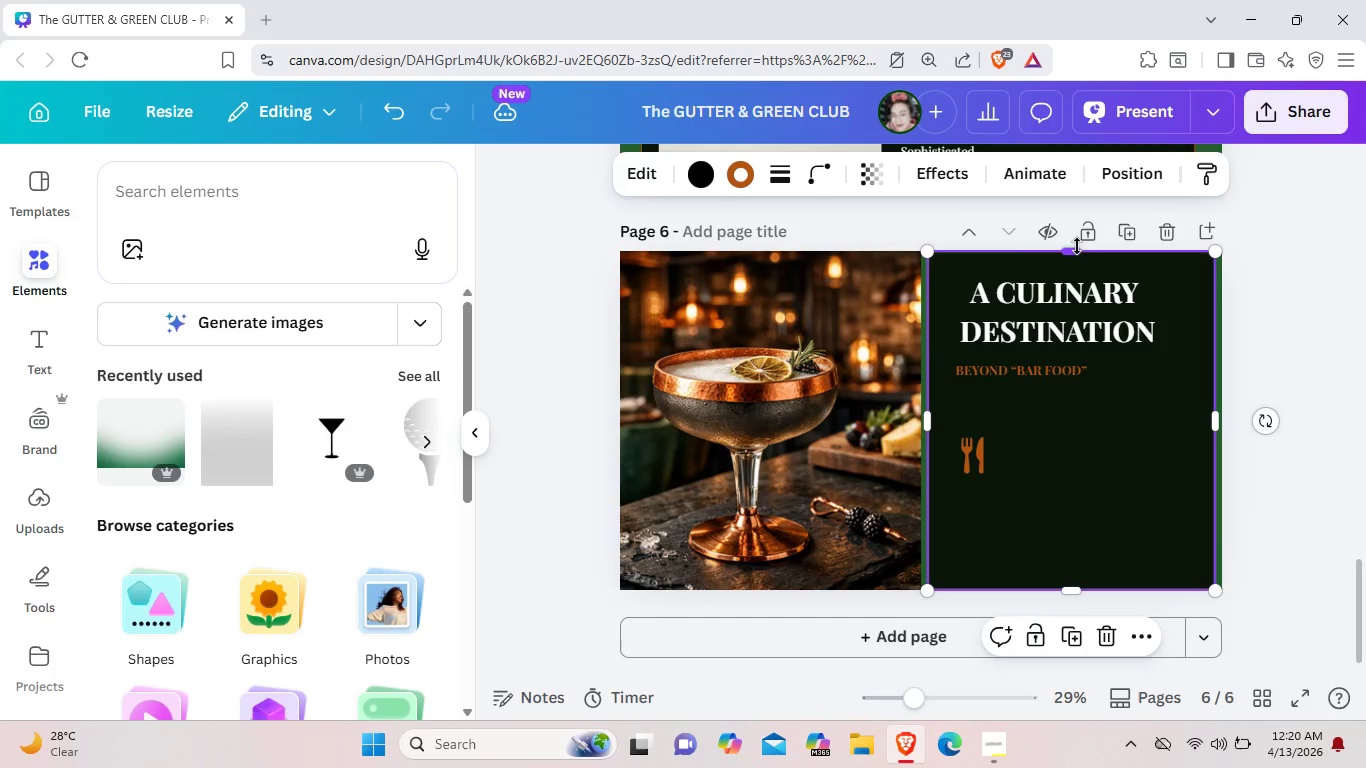 
left_click_drag(start_coordinate=[1075, 246], to_coordinate=[1076, 255])
 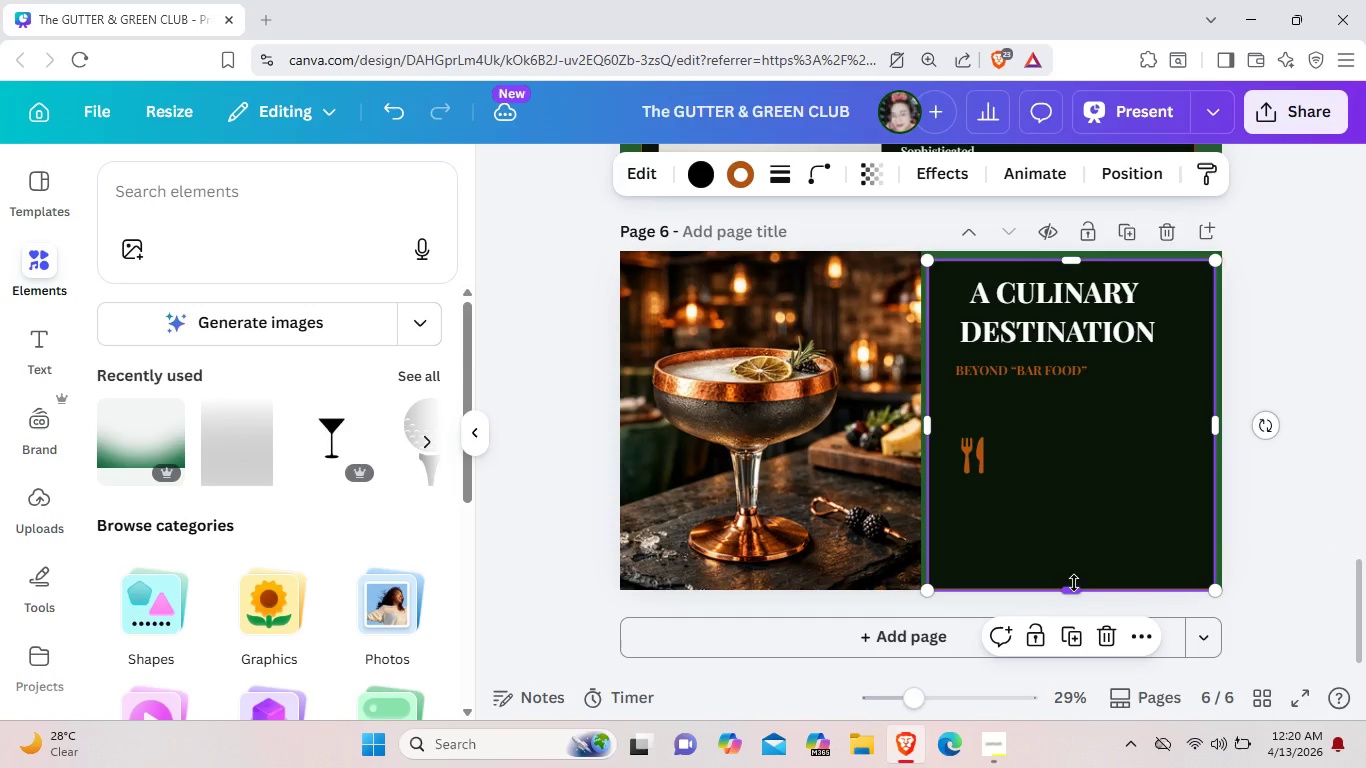 
left_click_drag(start_coordinate=[1074, 583], to_coordinate=[1074, 577])
 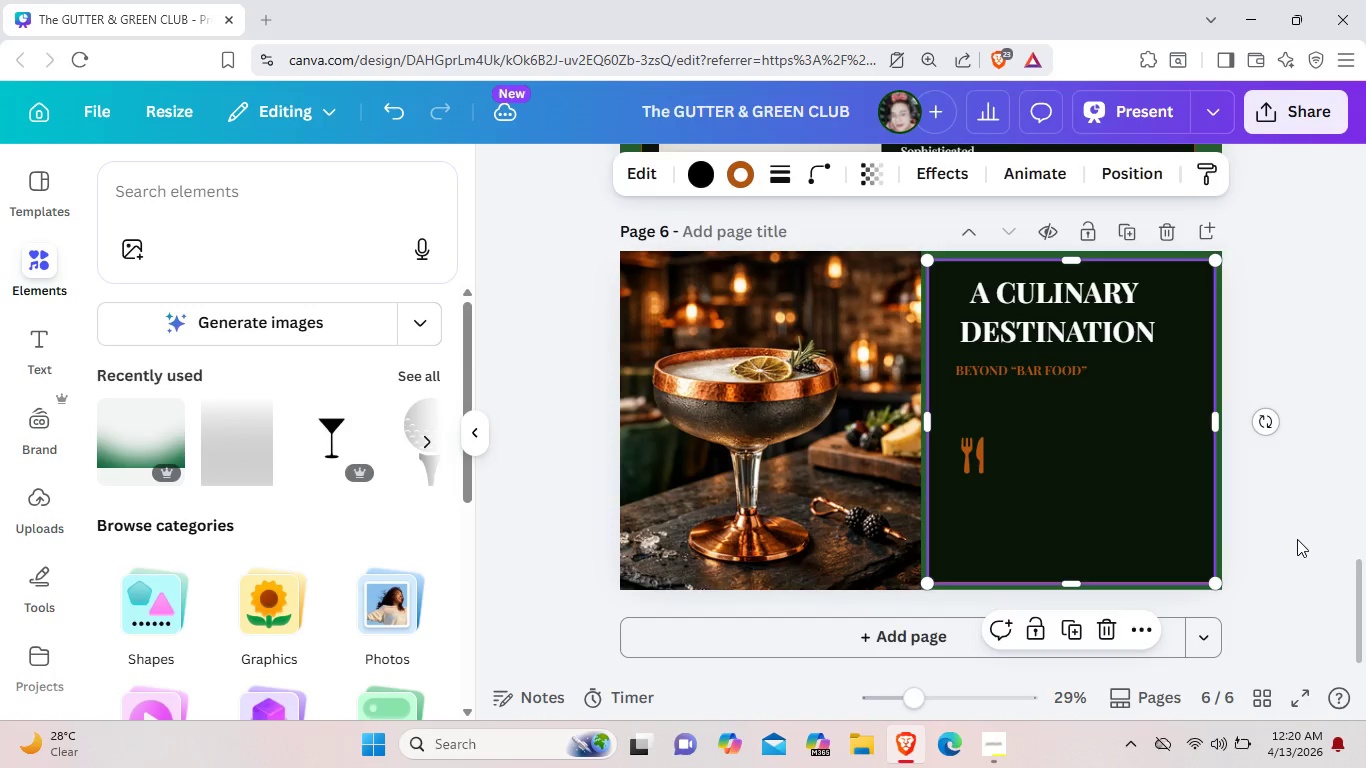 
left_click([1297, 539])
 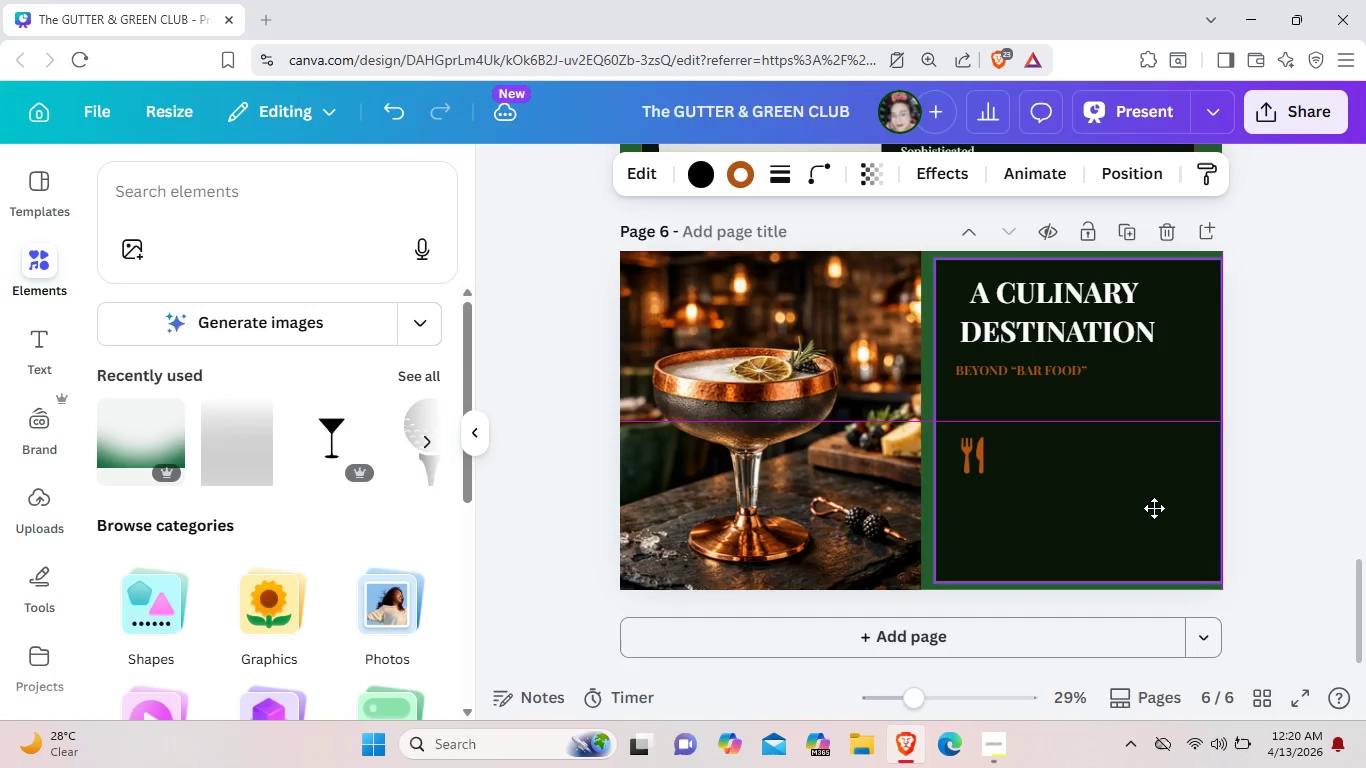 
wait(6.05)
 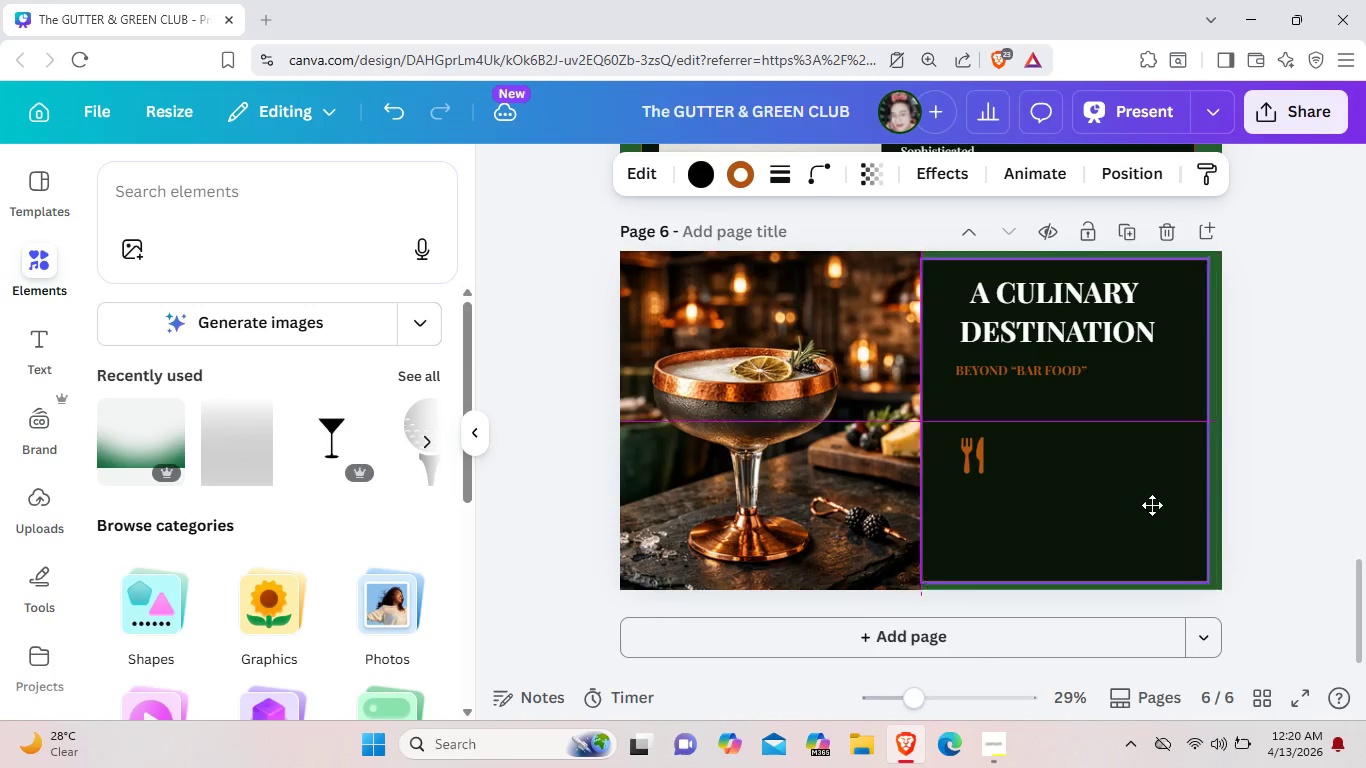 
left_click([1260, 515])
 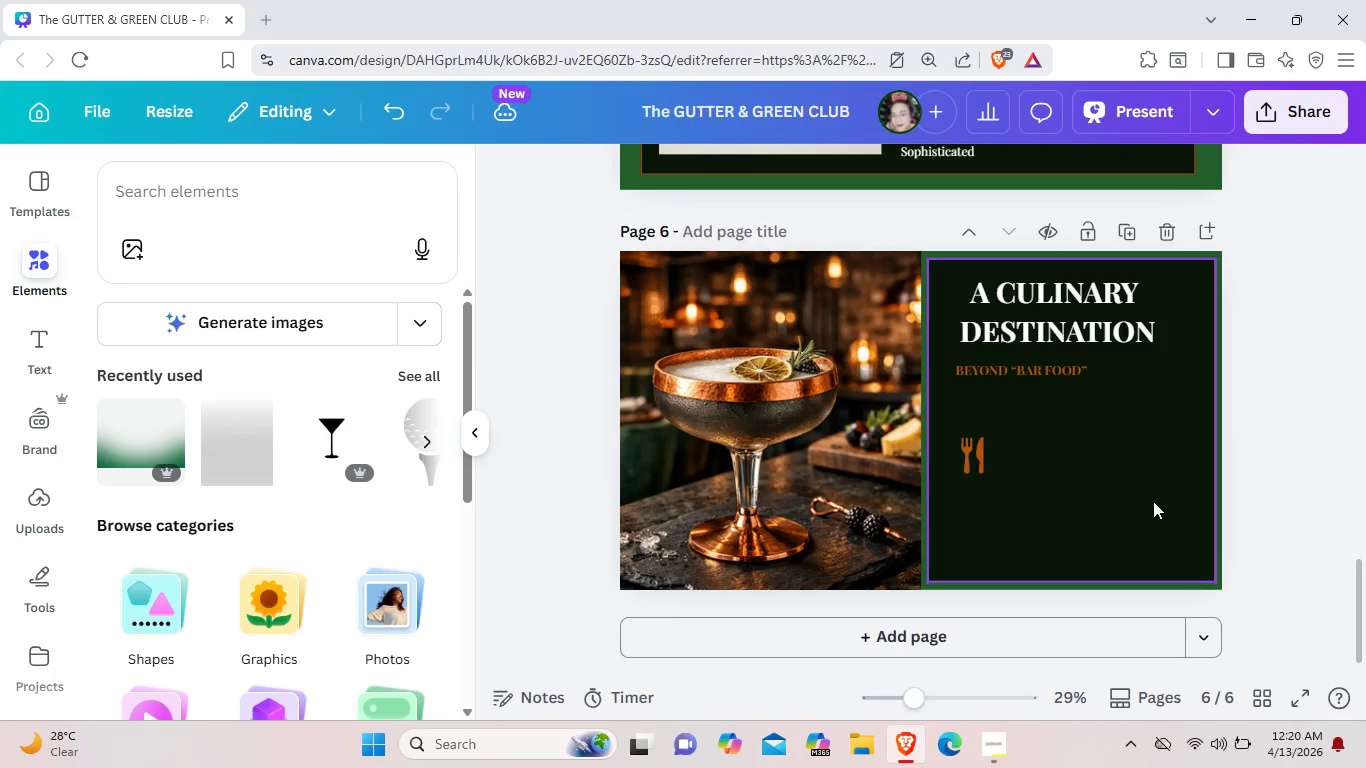 
right_click([1152, 500])
 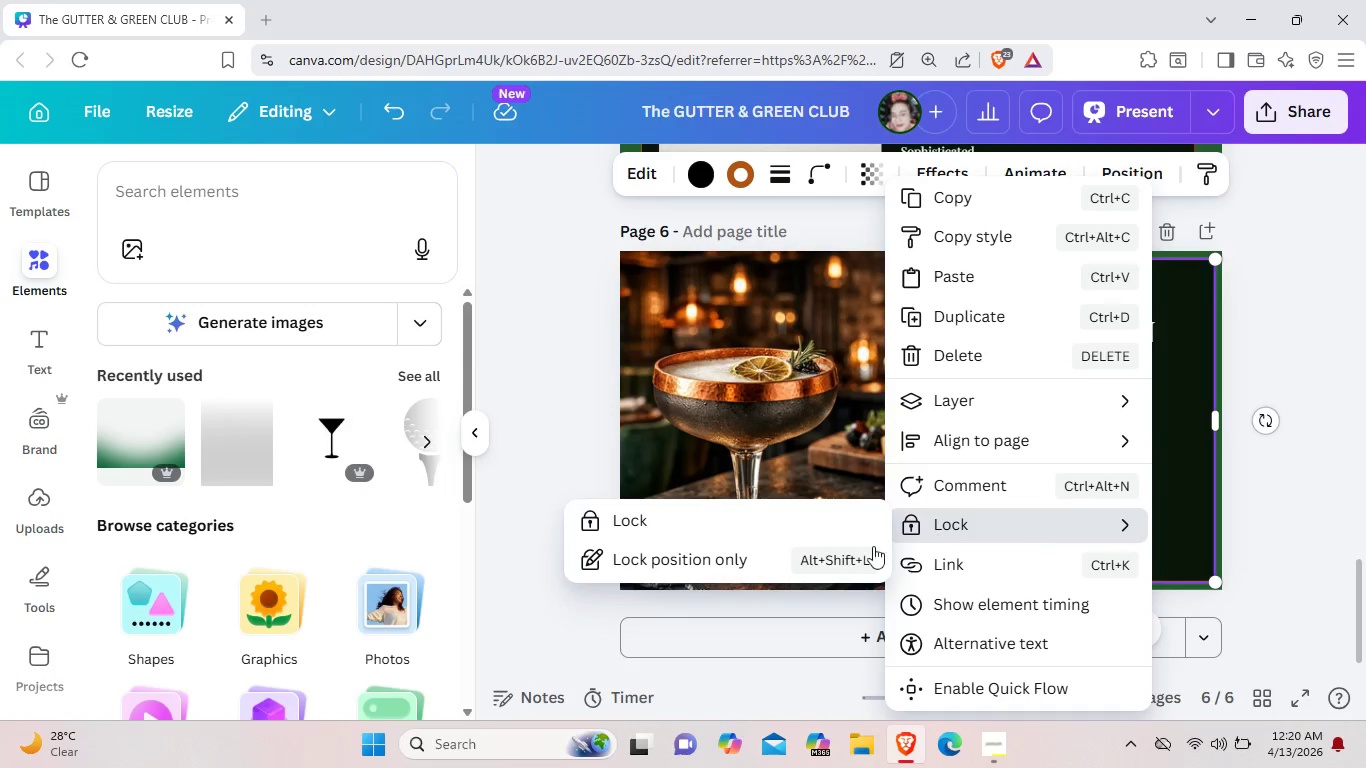 
left_click([845, 552])
 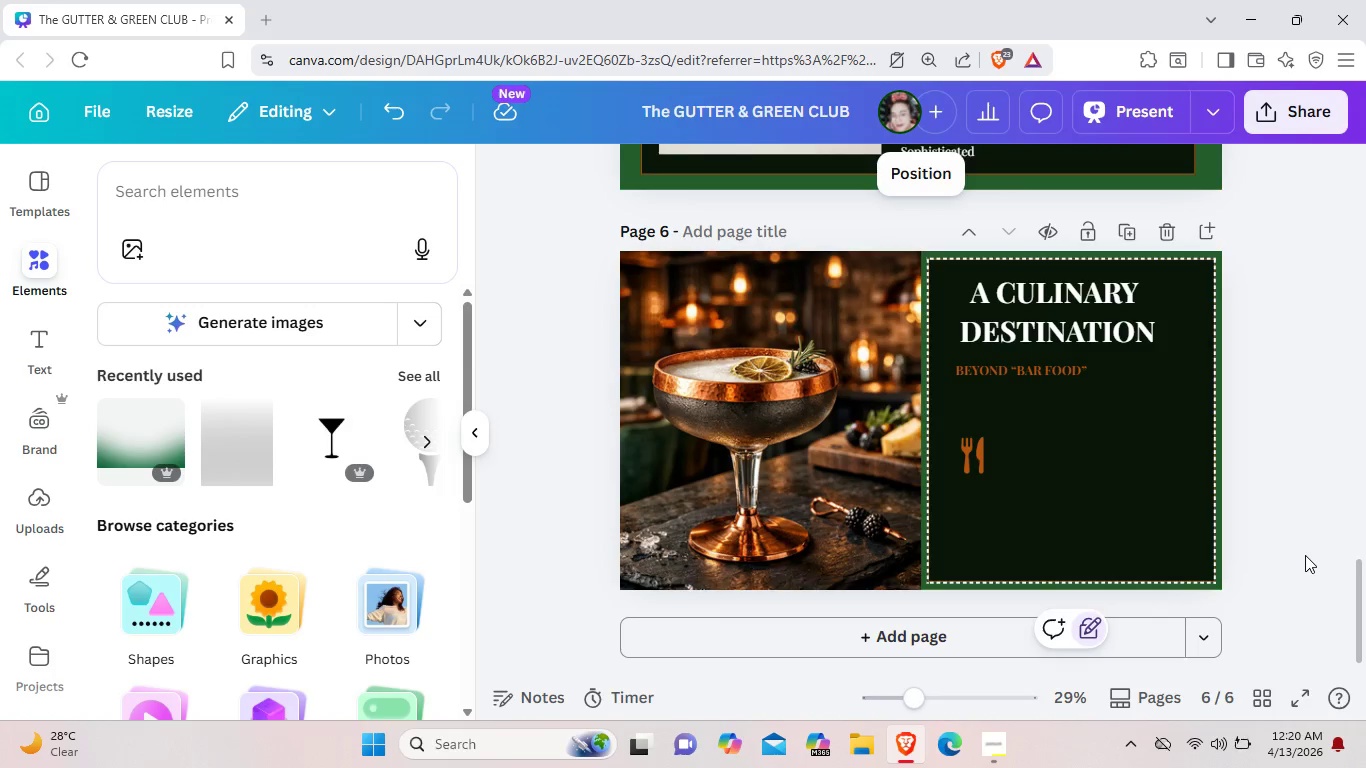 
left_click([1305, 555])
 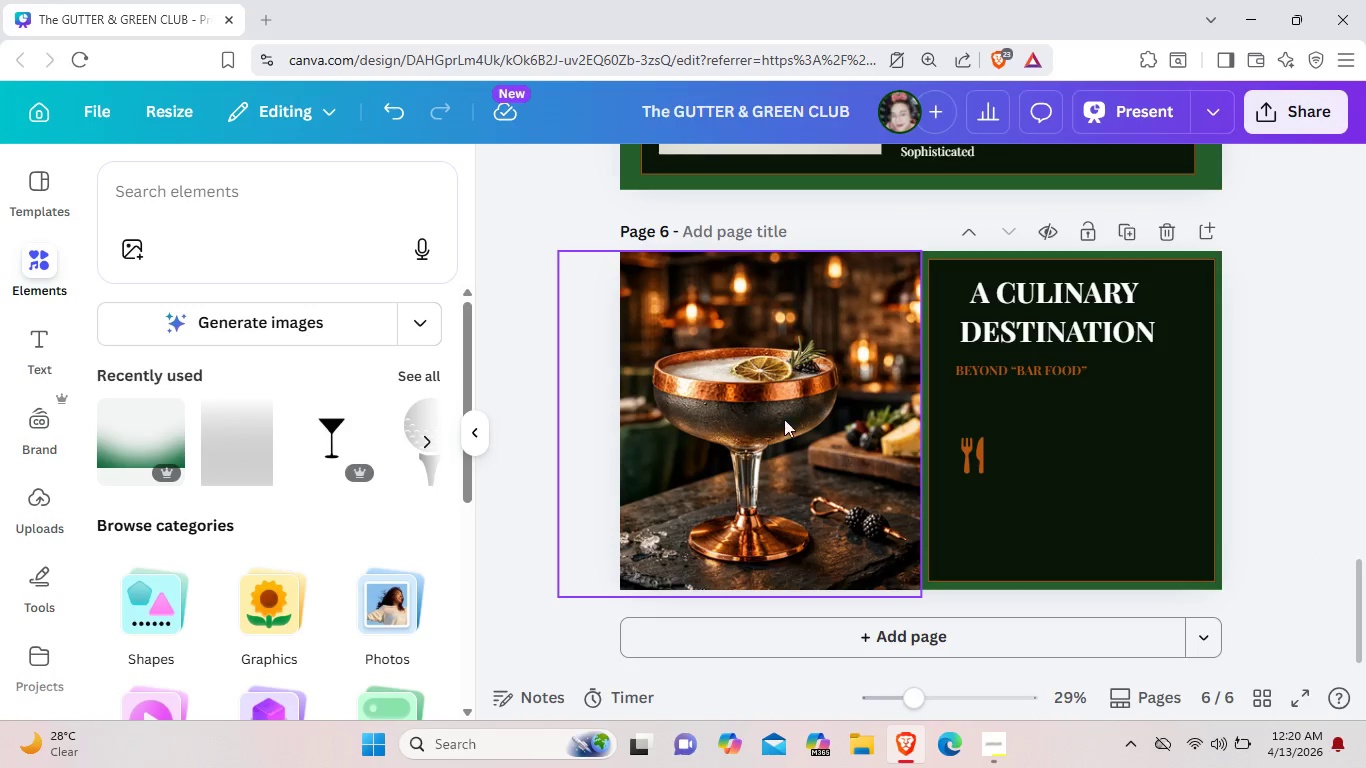 
left_click([334, 196])
 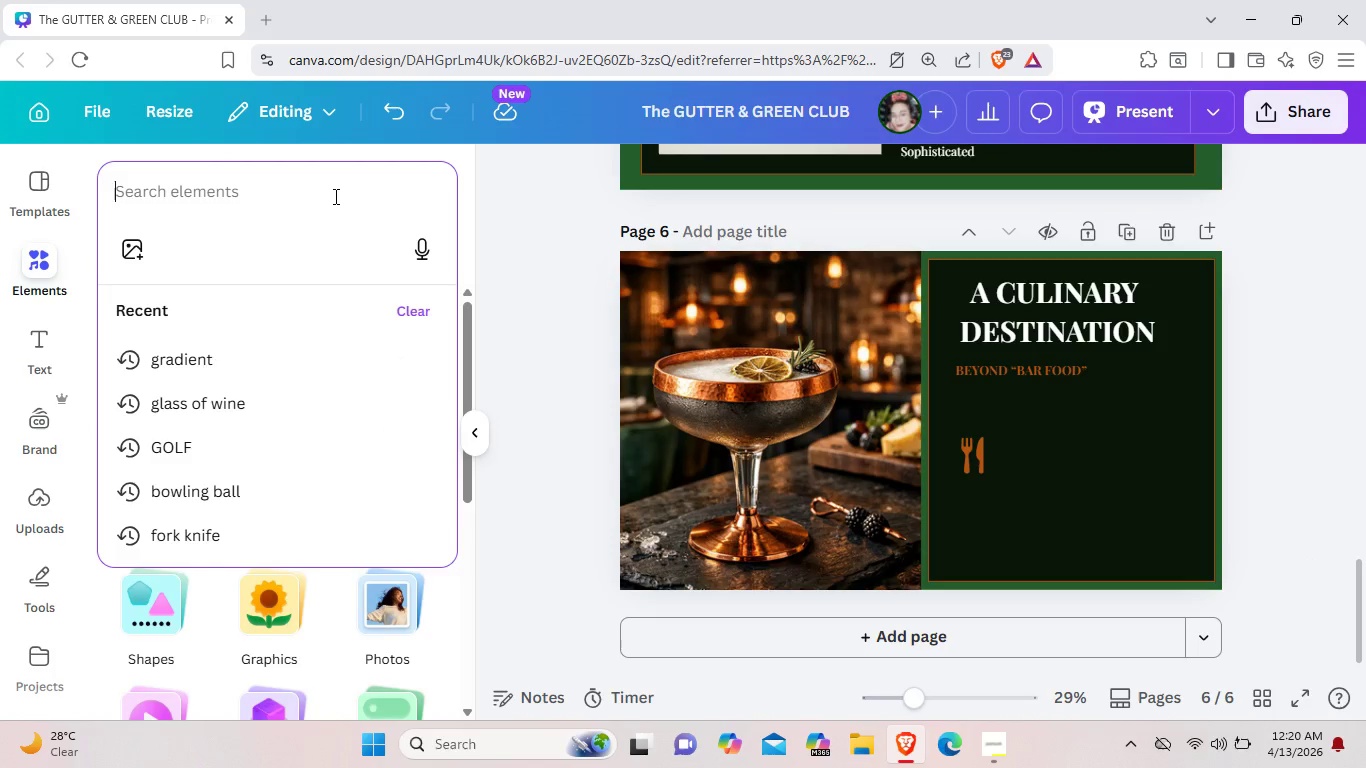 
type(cocktail)
 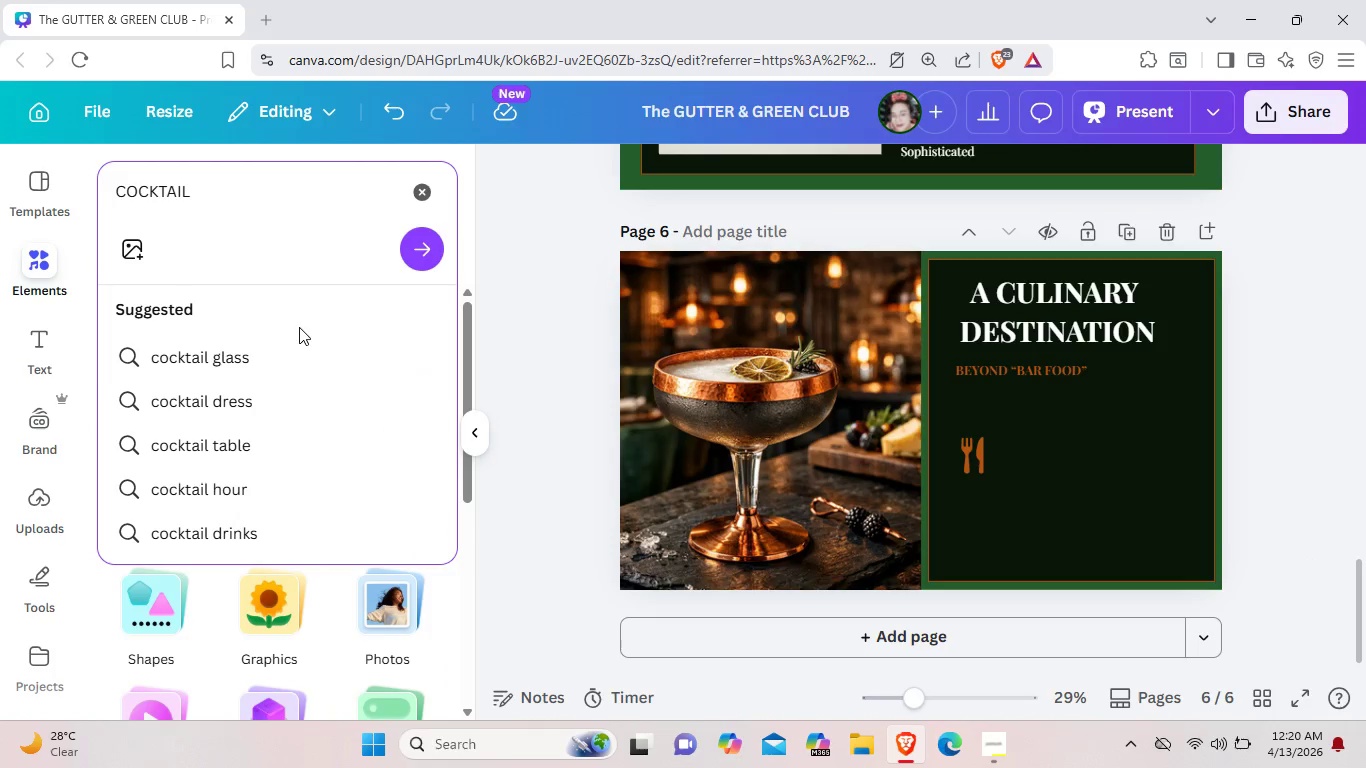 
left_click([287, 357])
 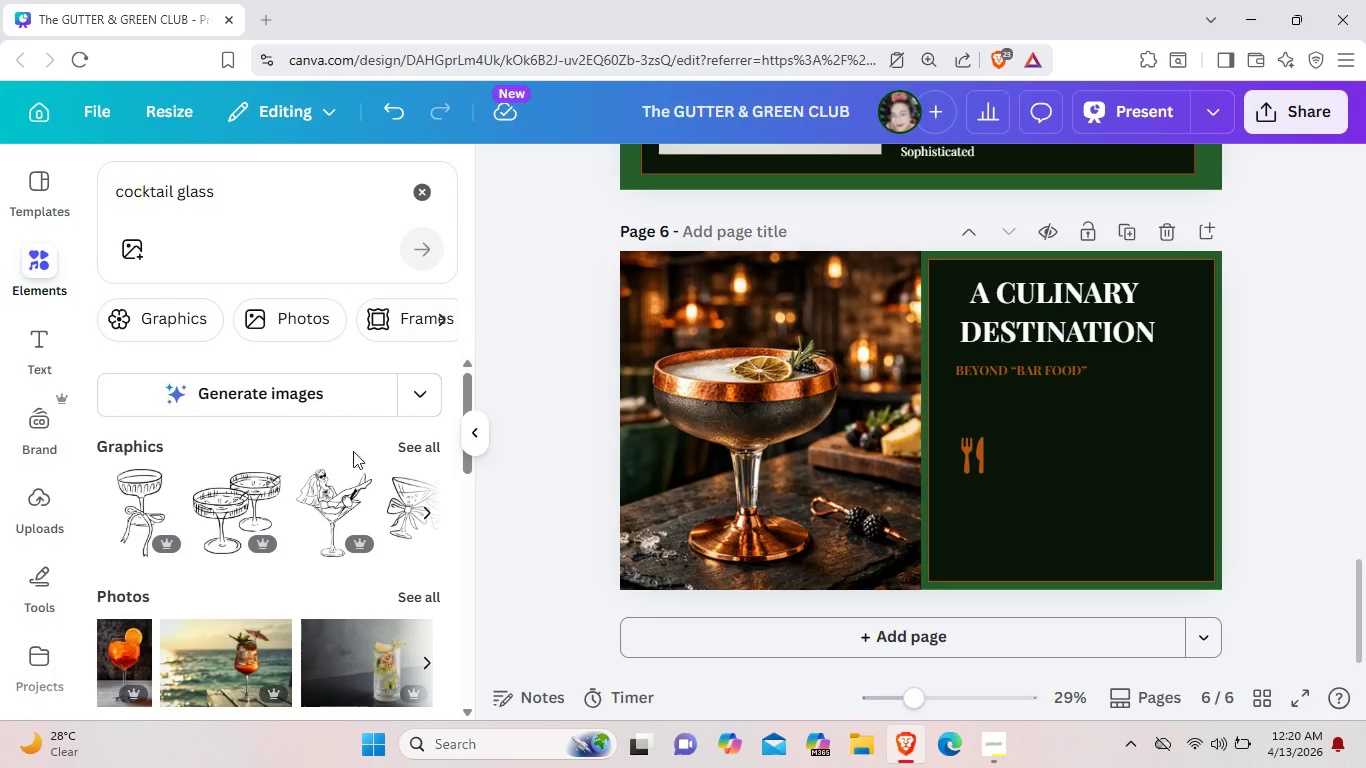 
left_click([424, 438])
 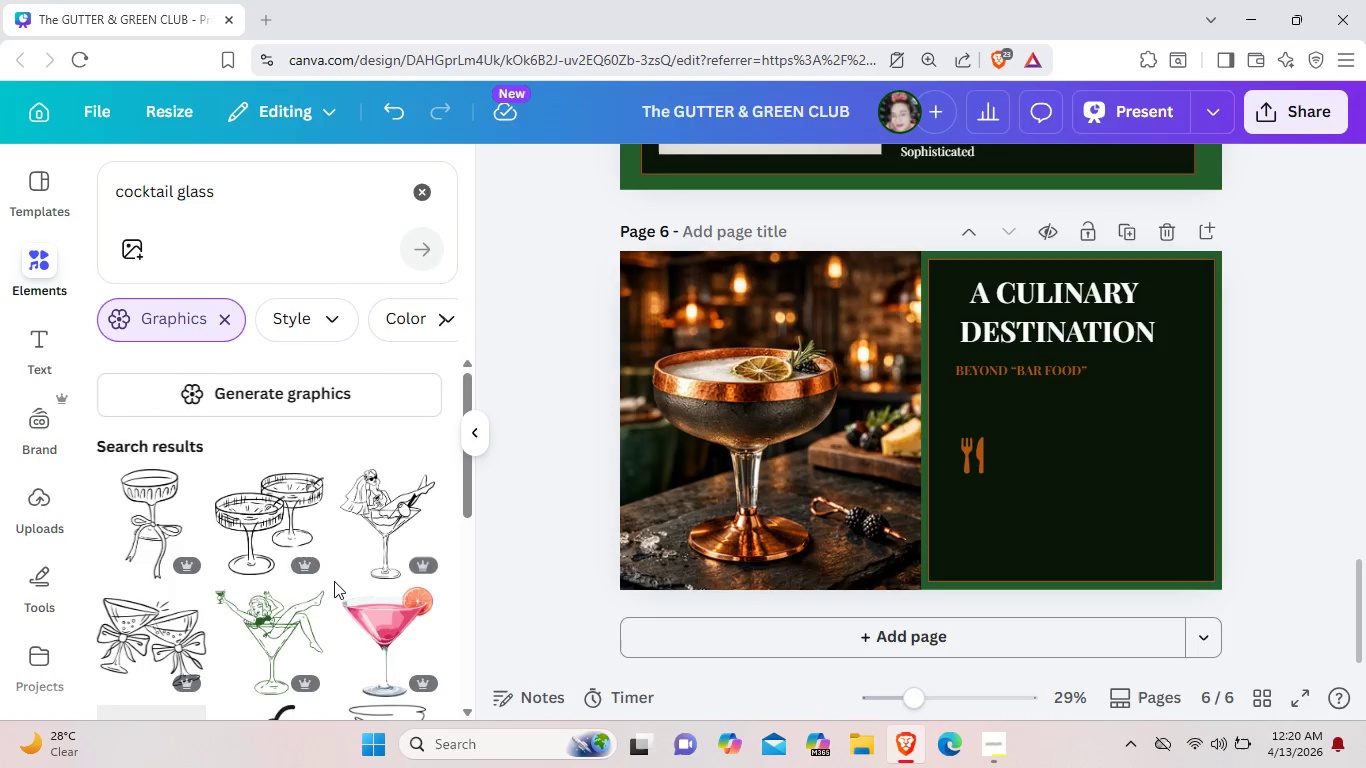 
scroll: coordinate [334, 581], scroll_direction: down, amount: 9.0
 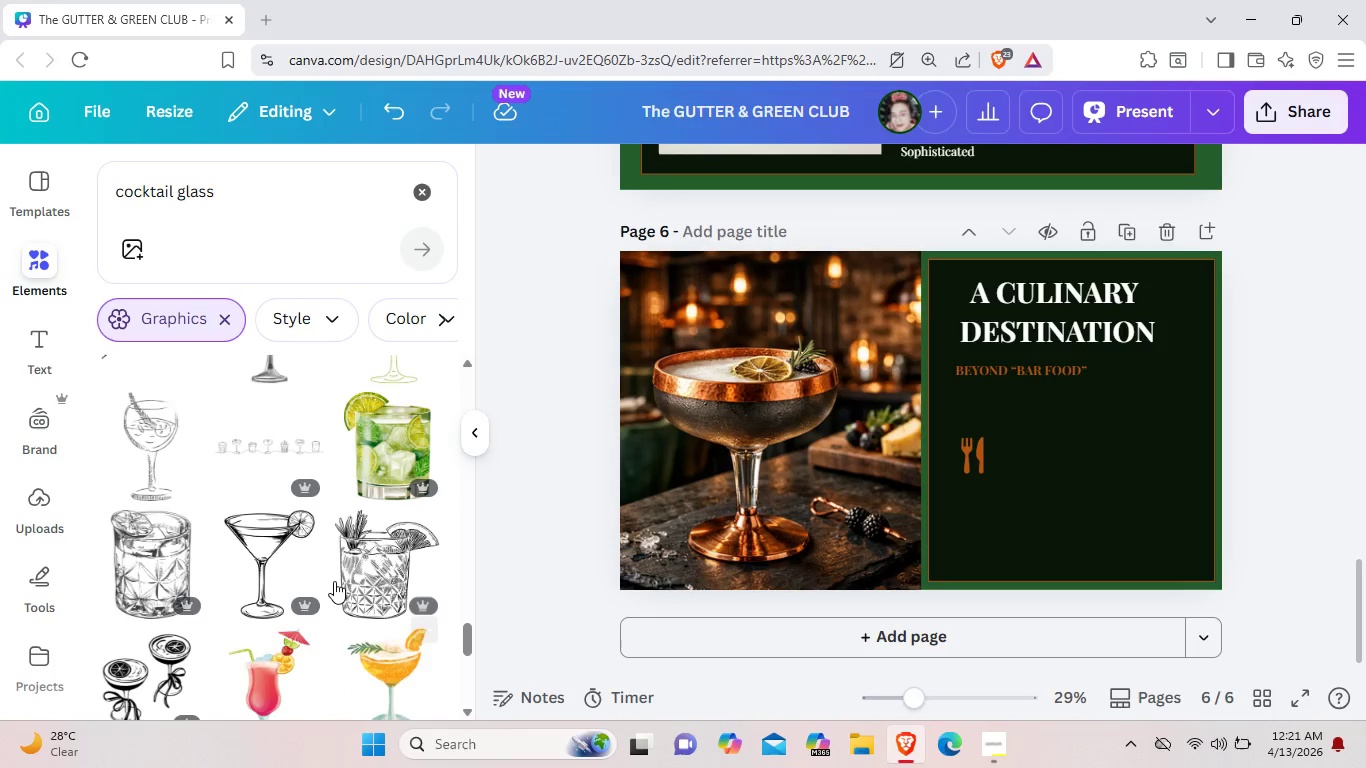 
scroll: coordinate [334, 581], scroll_direction: up, amount: 7.0
 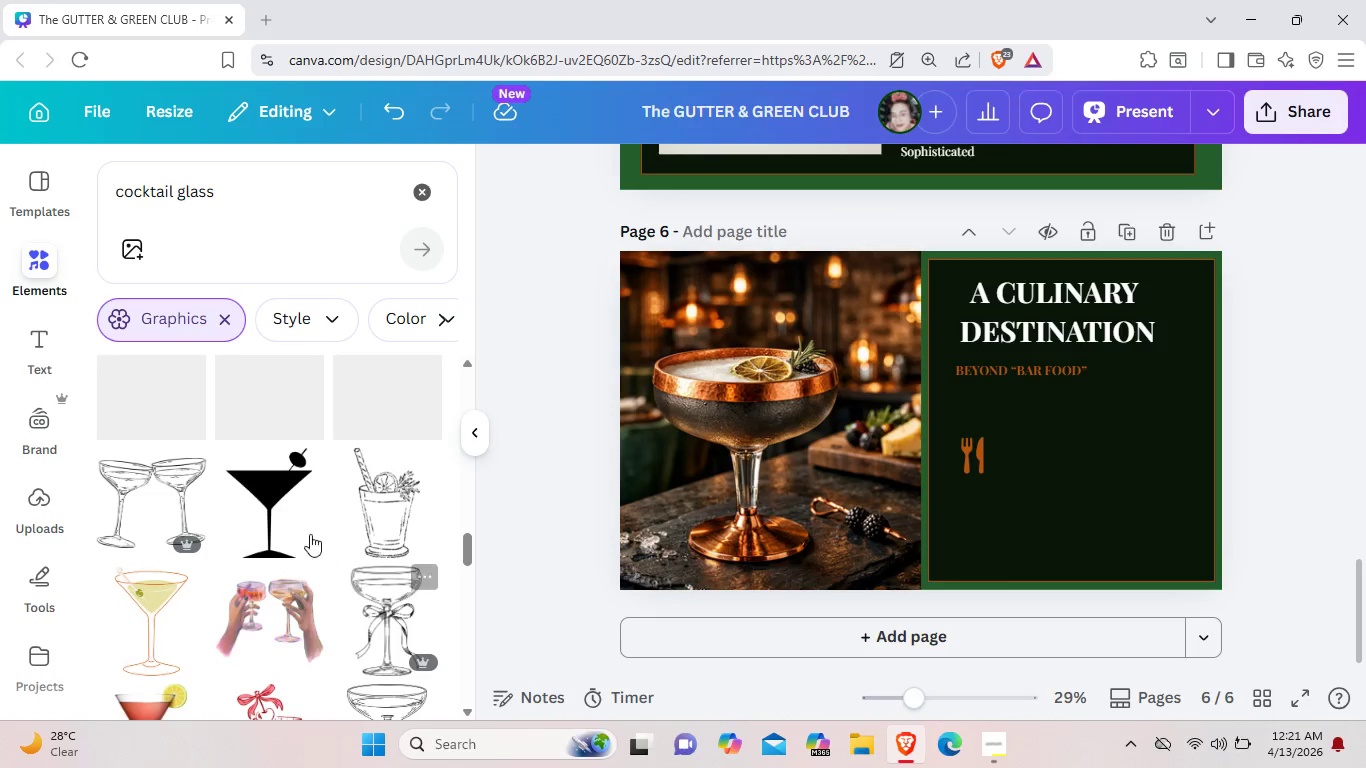 
left_click([275, 496])
 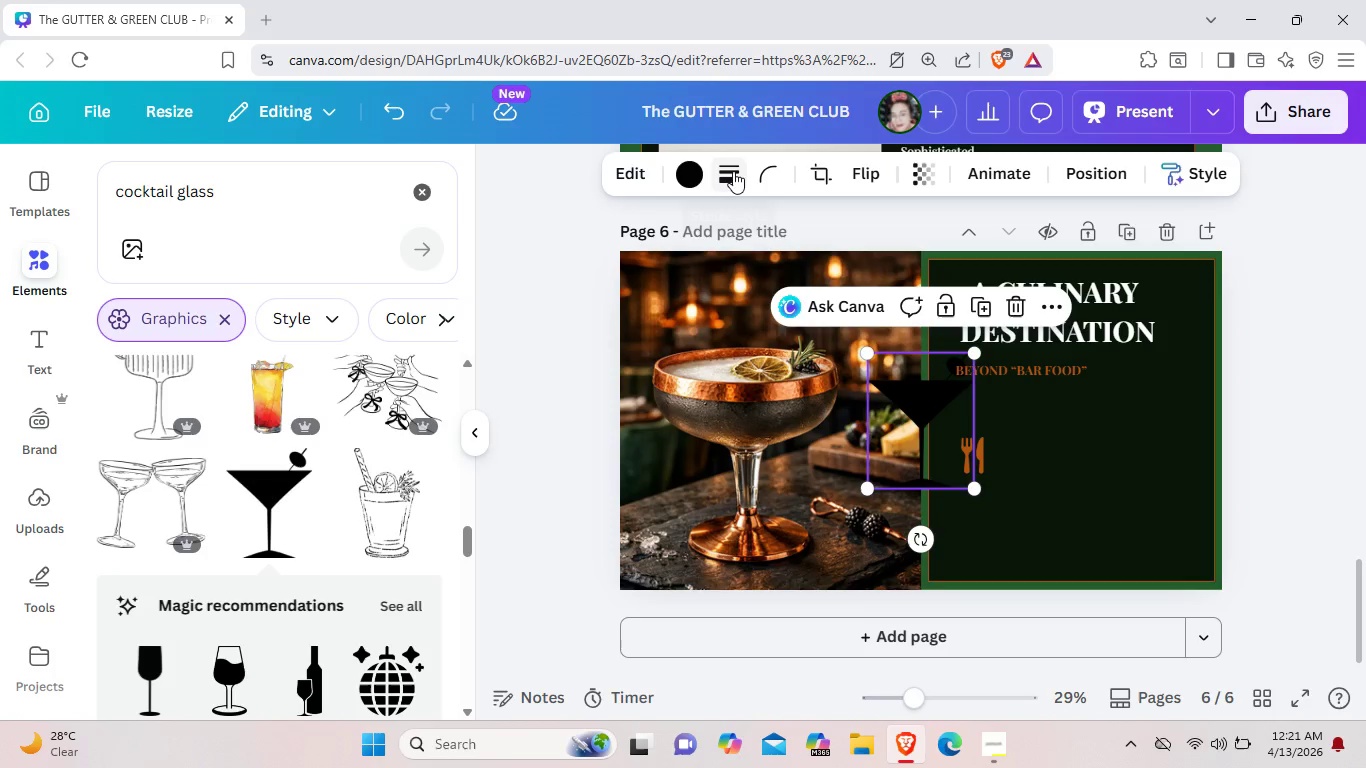 
left_click([691, 171])
 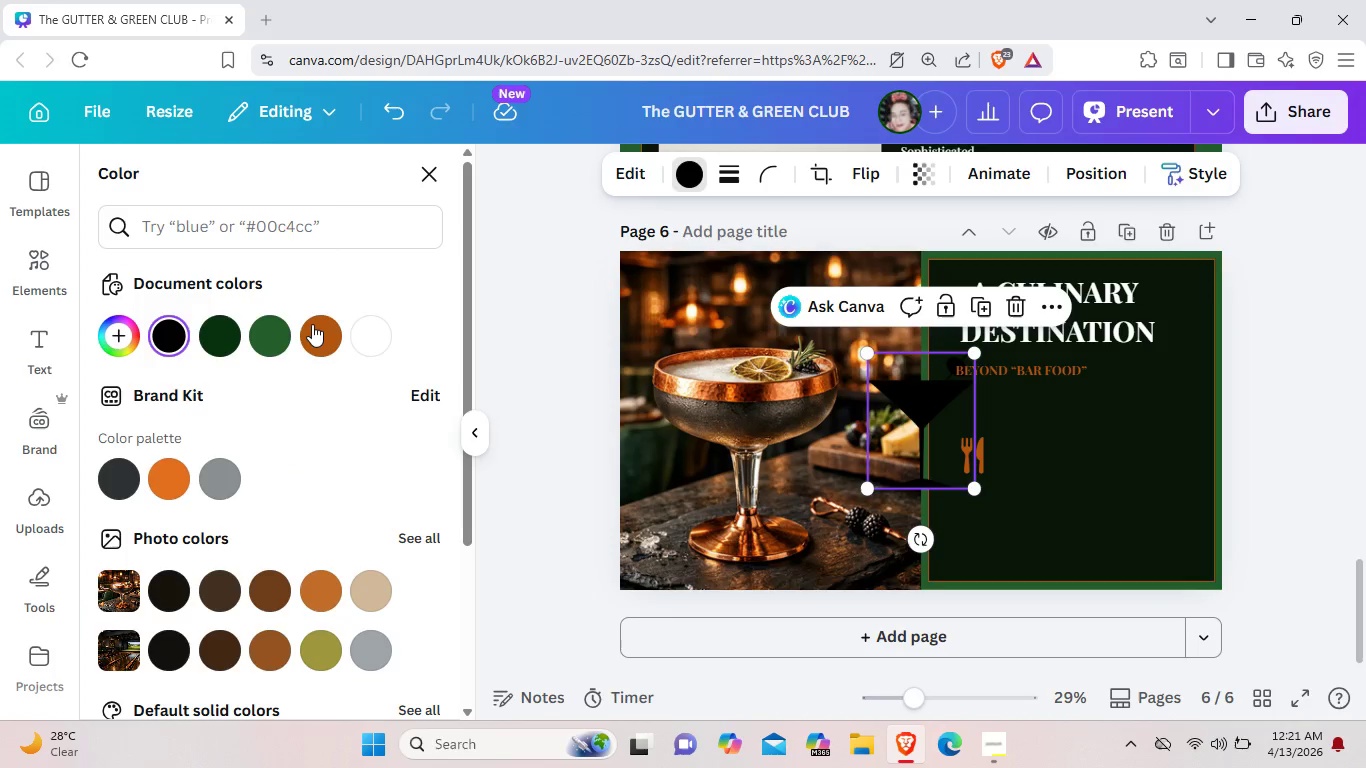 
left_click([310, 333])
 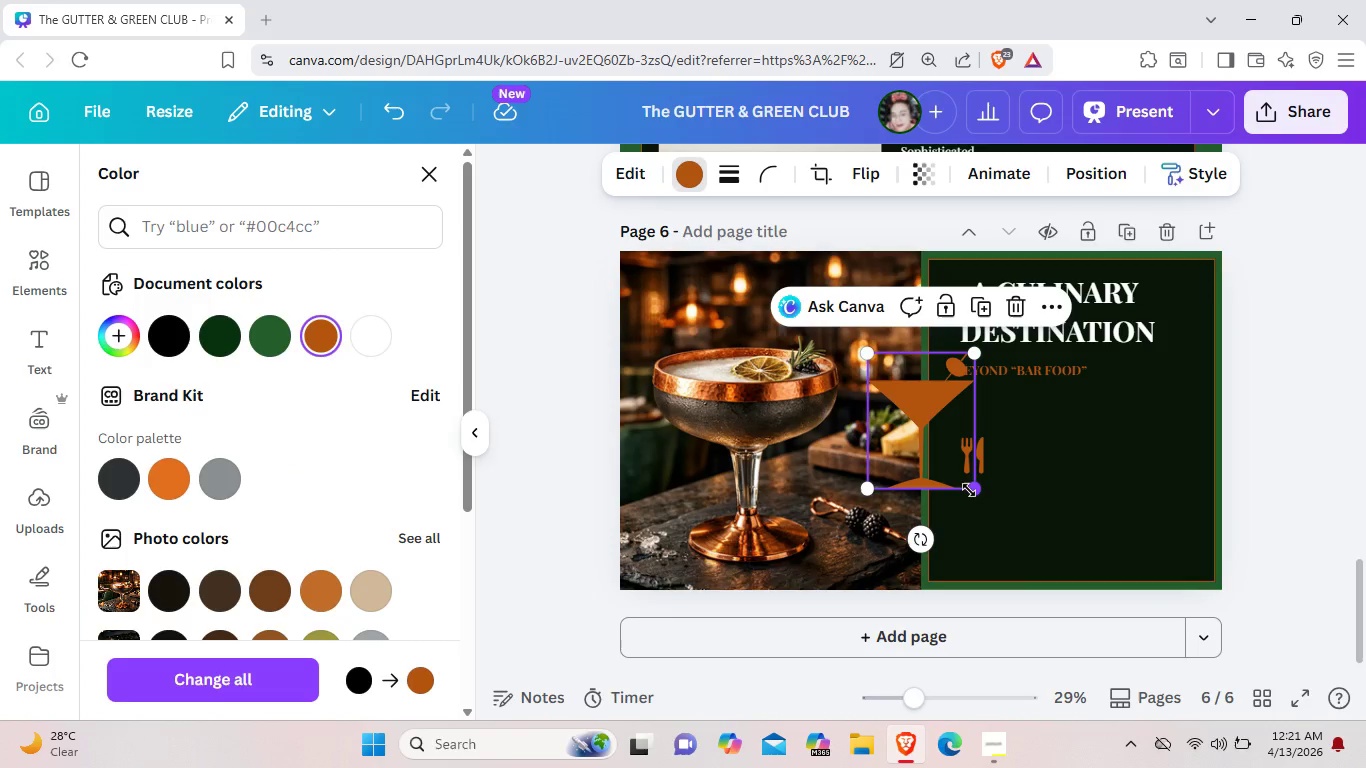 
left_click_drag(start_coordinate=[969, 490], to_coordinate=[911, 385])
 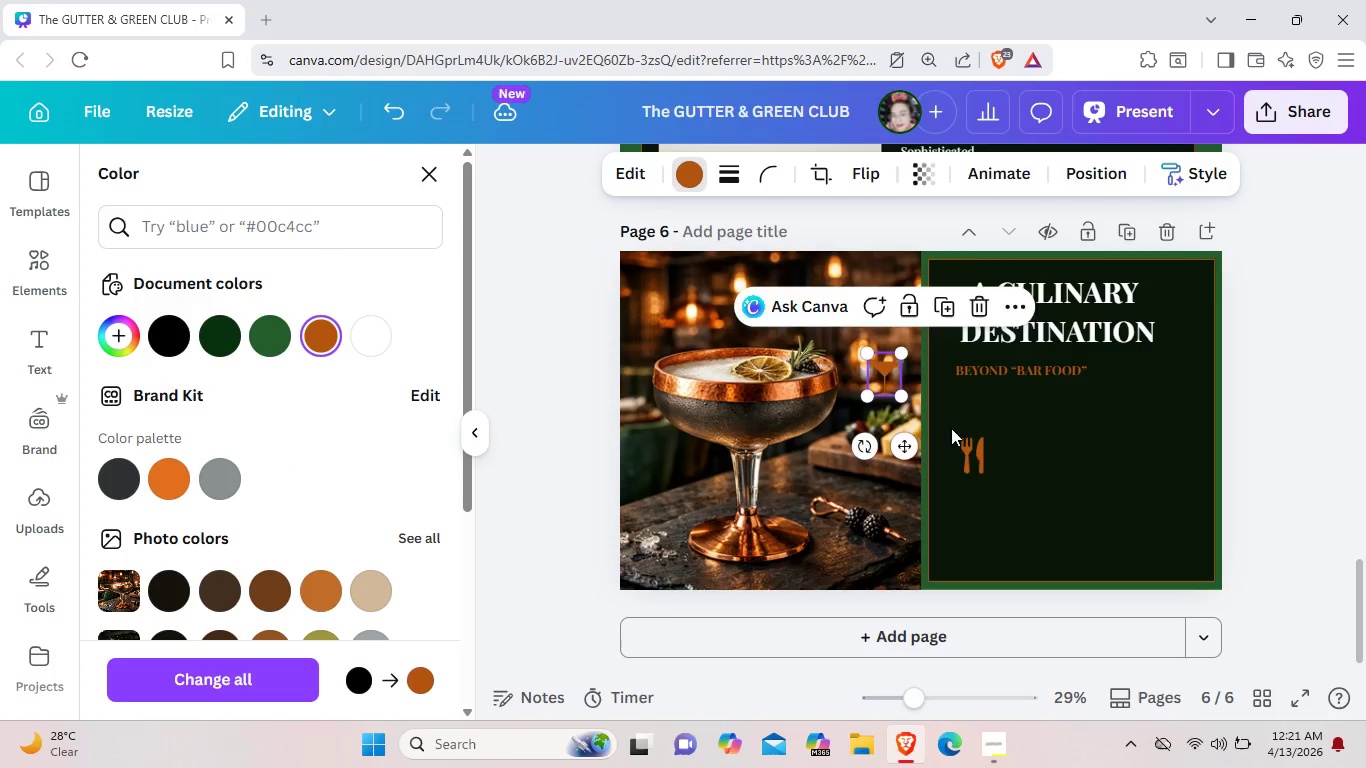 
left_click_drag(start_coordinate=[891, 376], to_coordinate=[975, 409])
 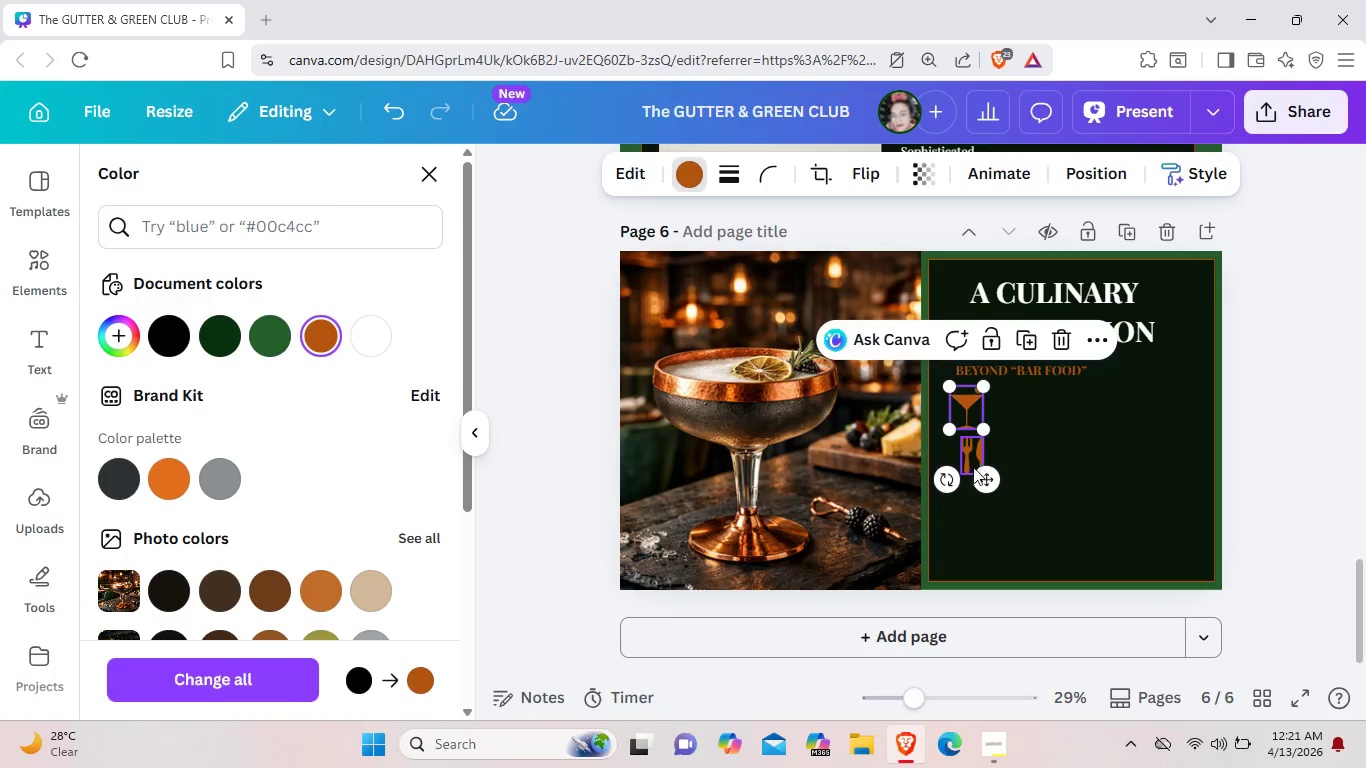 
left_click_drag(start_coordinate=[977, 462], to_coordinate=[971, 478])
 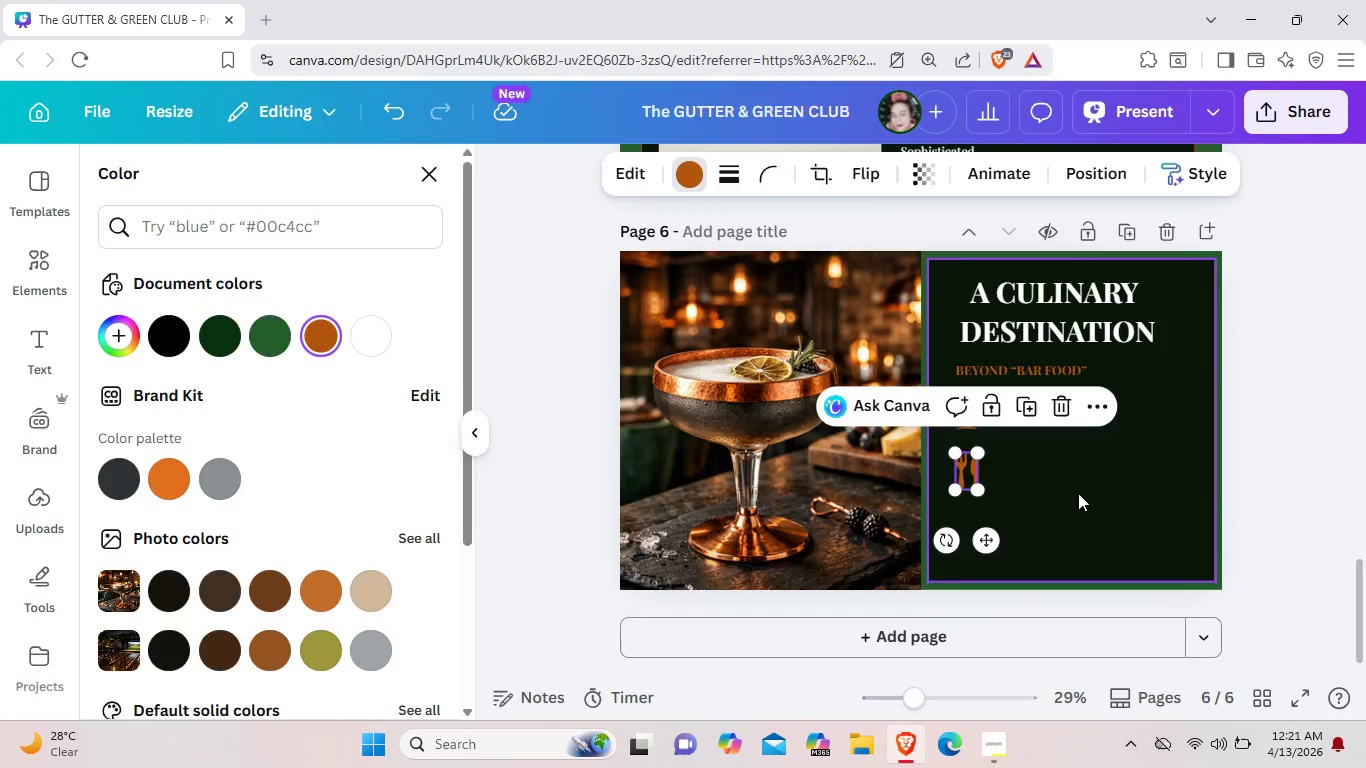 
left_click([1078, 493])
 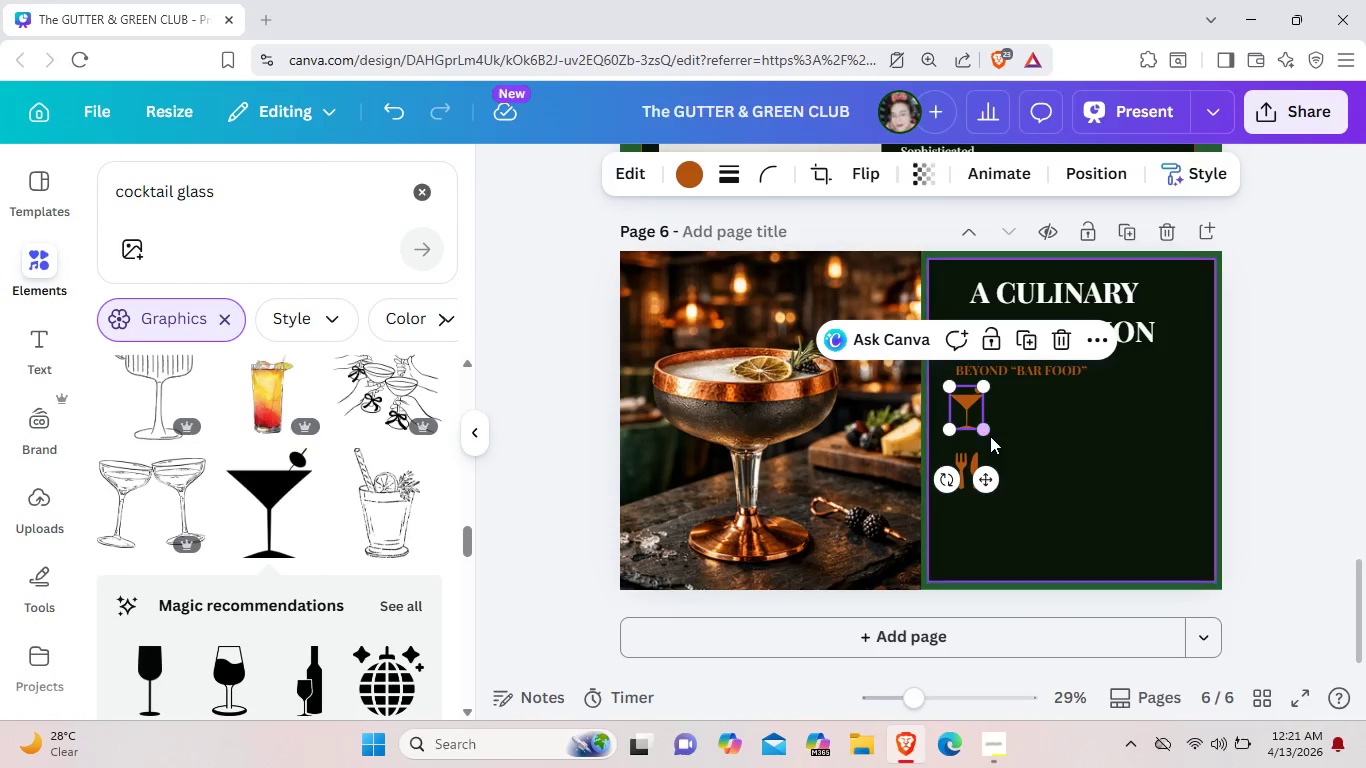 
left_click_drag(start_coordinate=[986, 429], to_coordinate=[983, 424])
 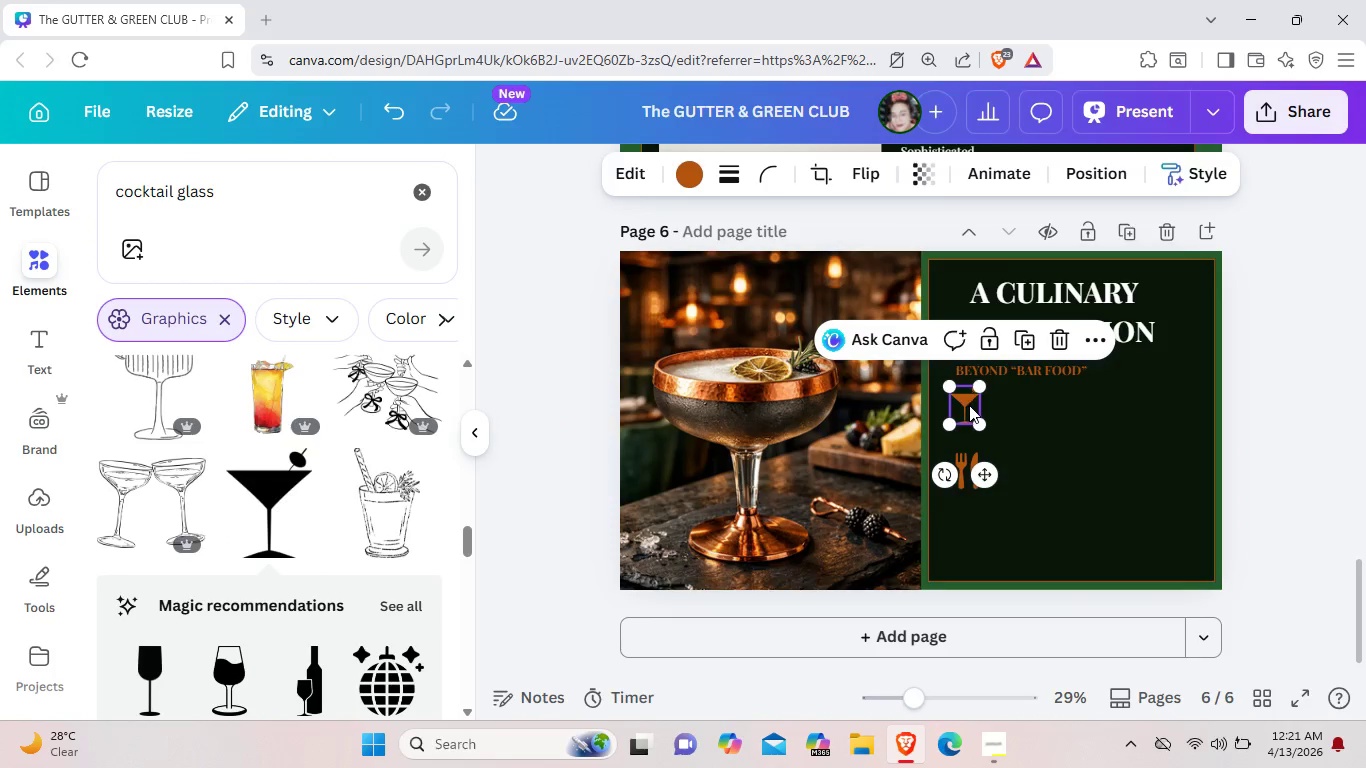 
left_click_drag(start_coordinate=[968, 405], to_coordinate=[970, 416])
 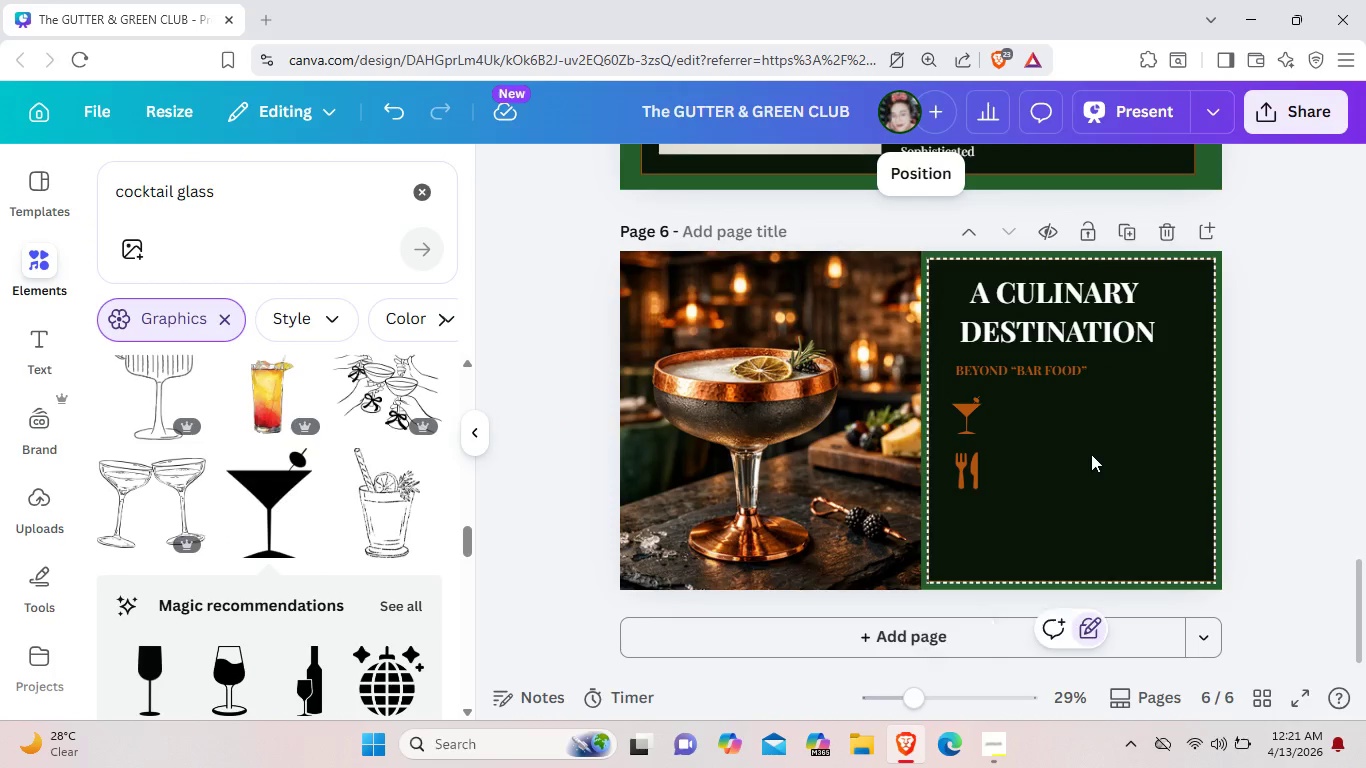 
left_click([1091, 454])
 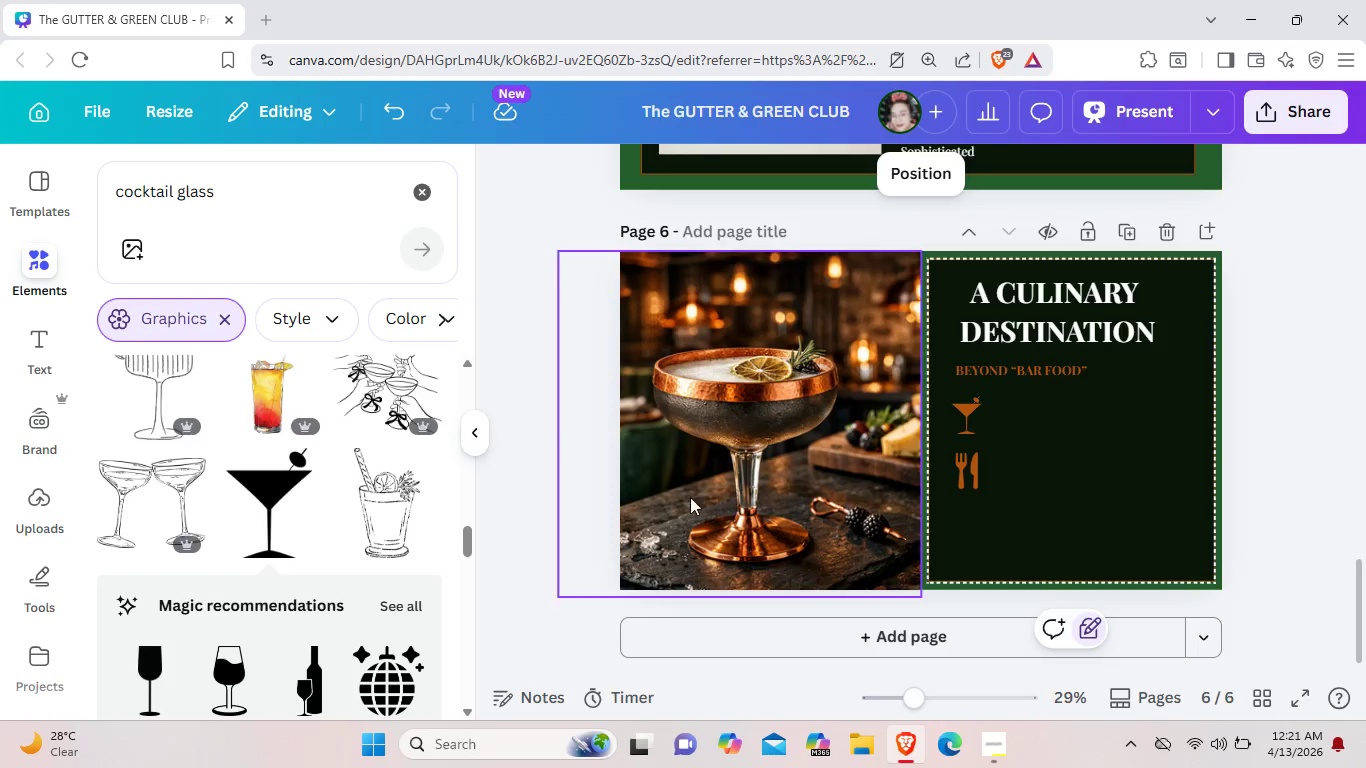 
wait(5.45)
 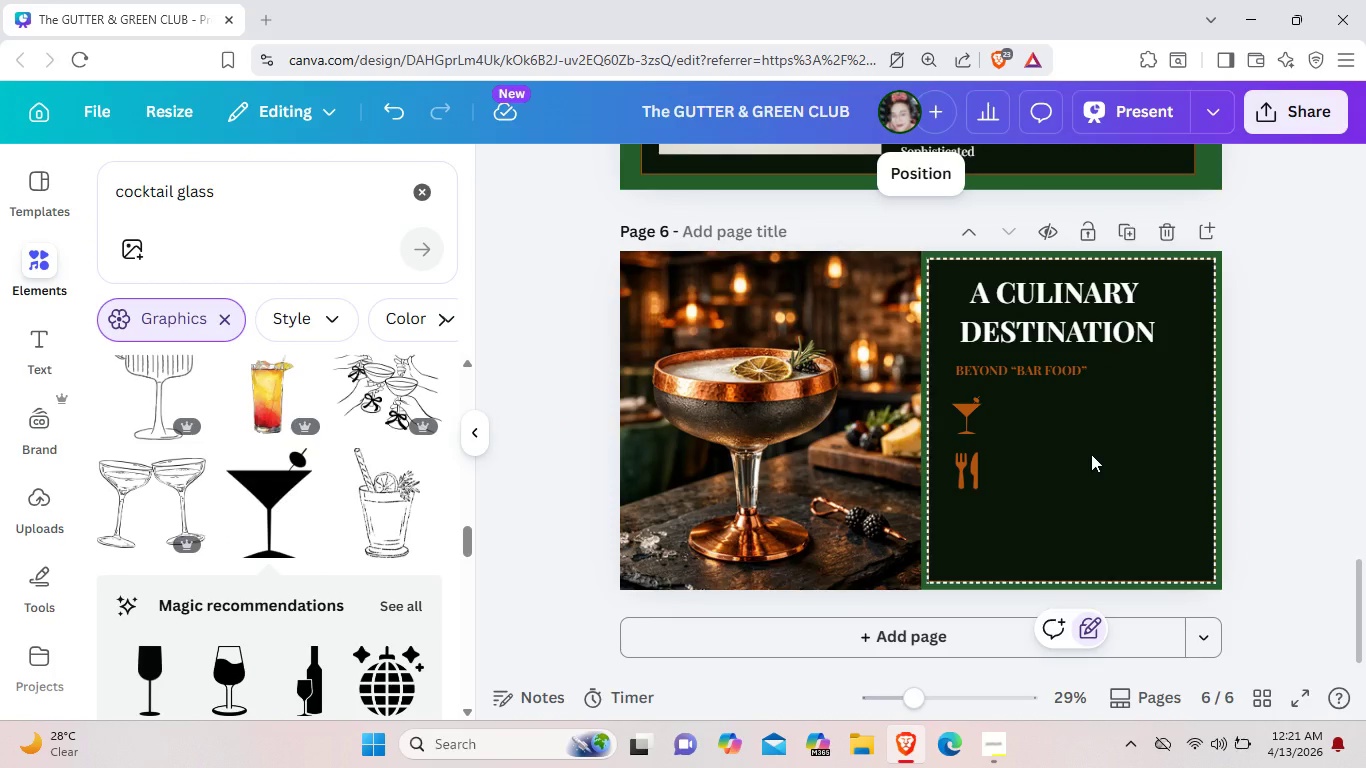 
left_click([418, 179])
 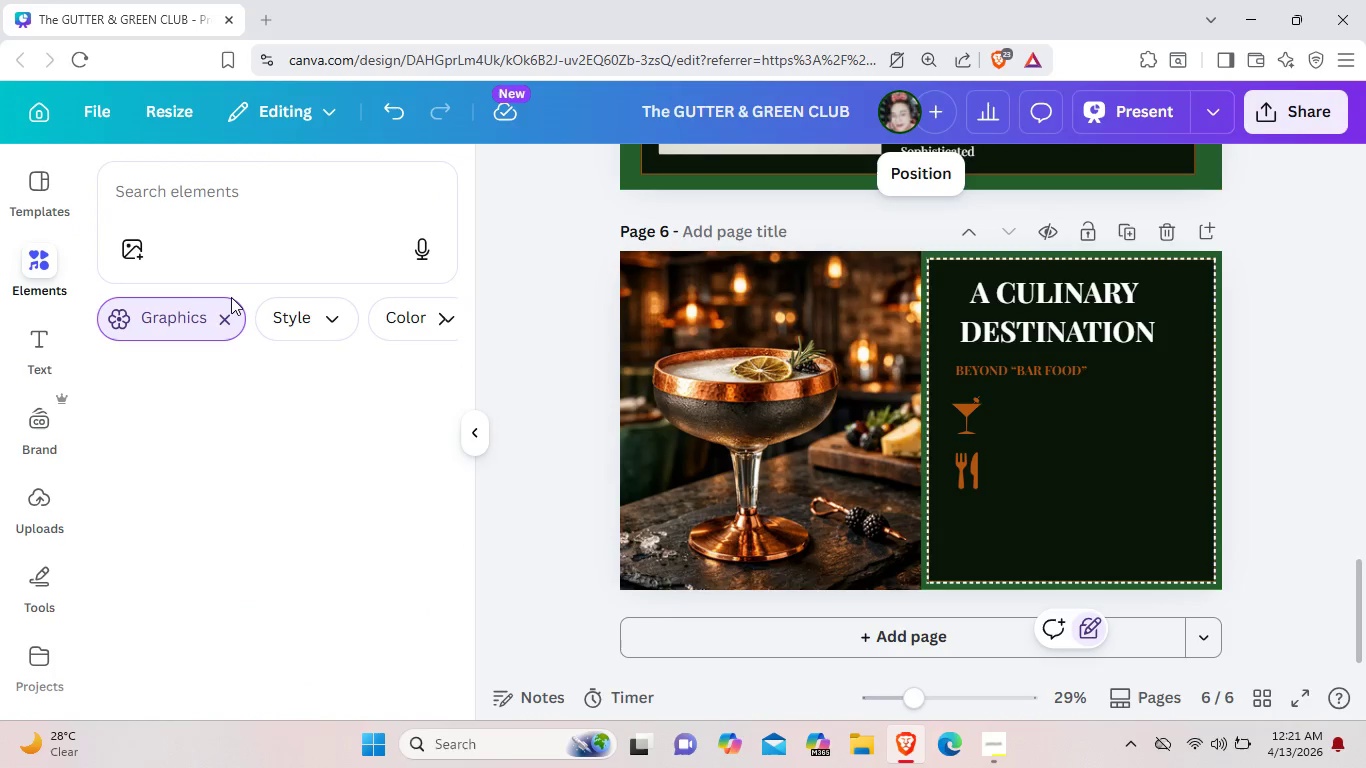 
left_click([219, 321])
 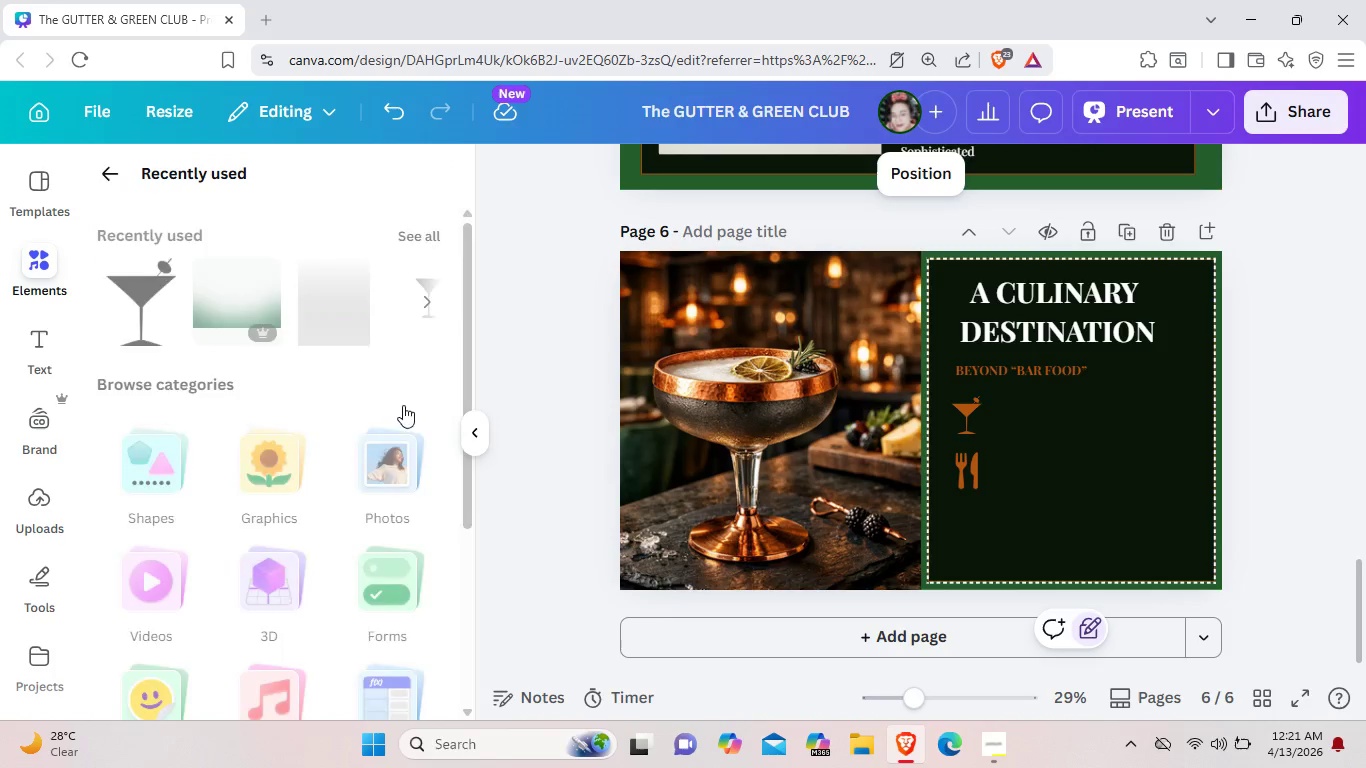 
scroll: coordinate [337, 505], scroll_direction: down, amount: 9.0
 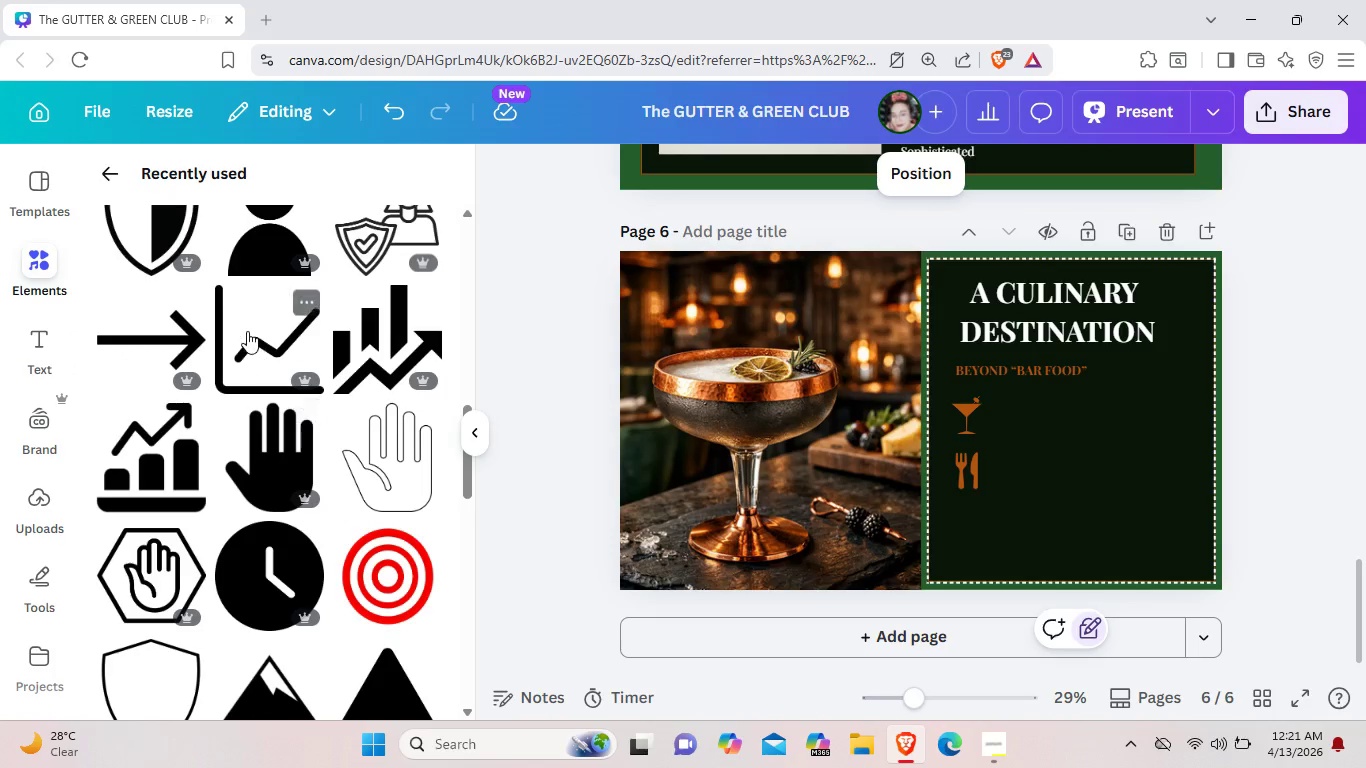 
left_click([247, 331])
 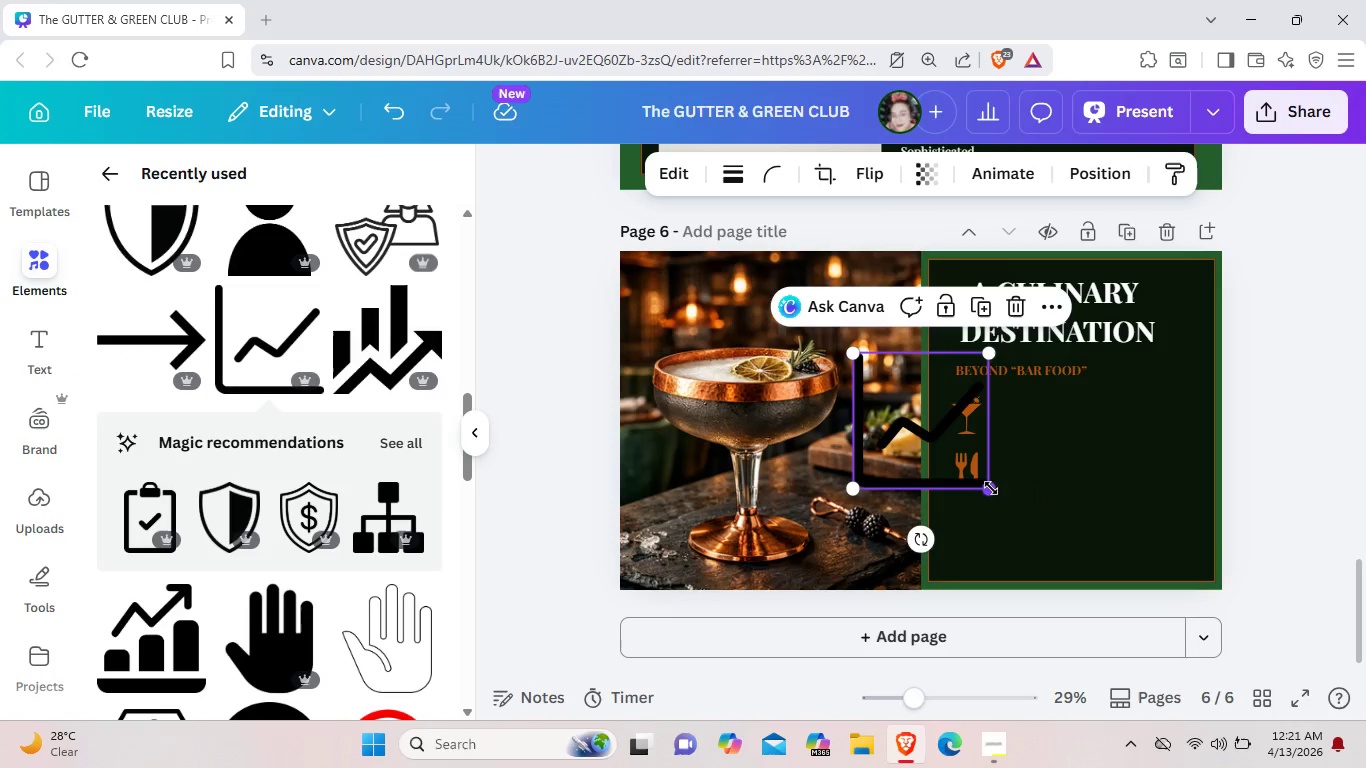 
left_click_drag(start_coordinate=[991, 488], to_coordinate=[925, 445])
 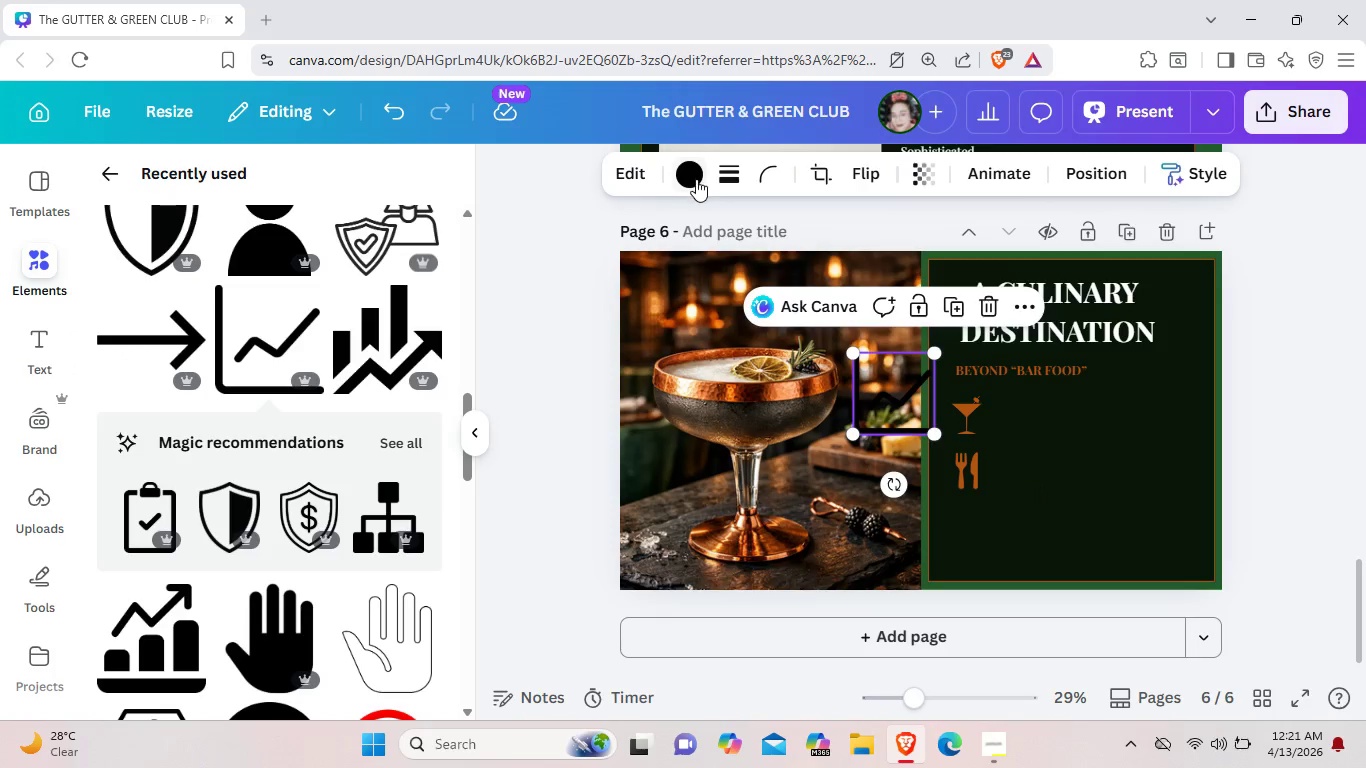 
left_click([696, 179])
 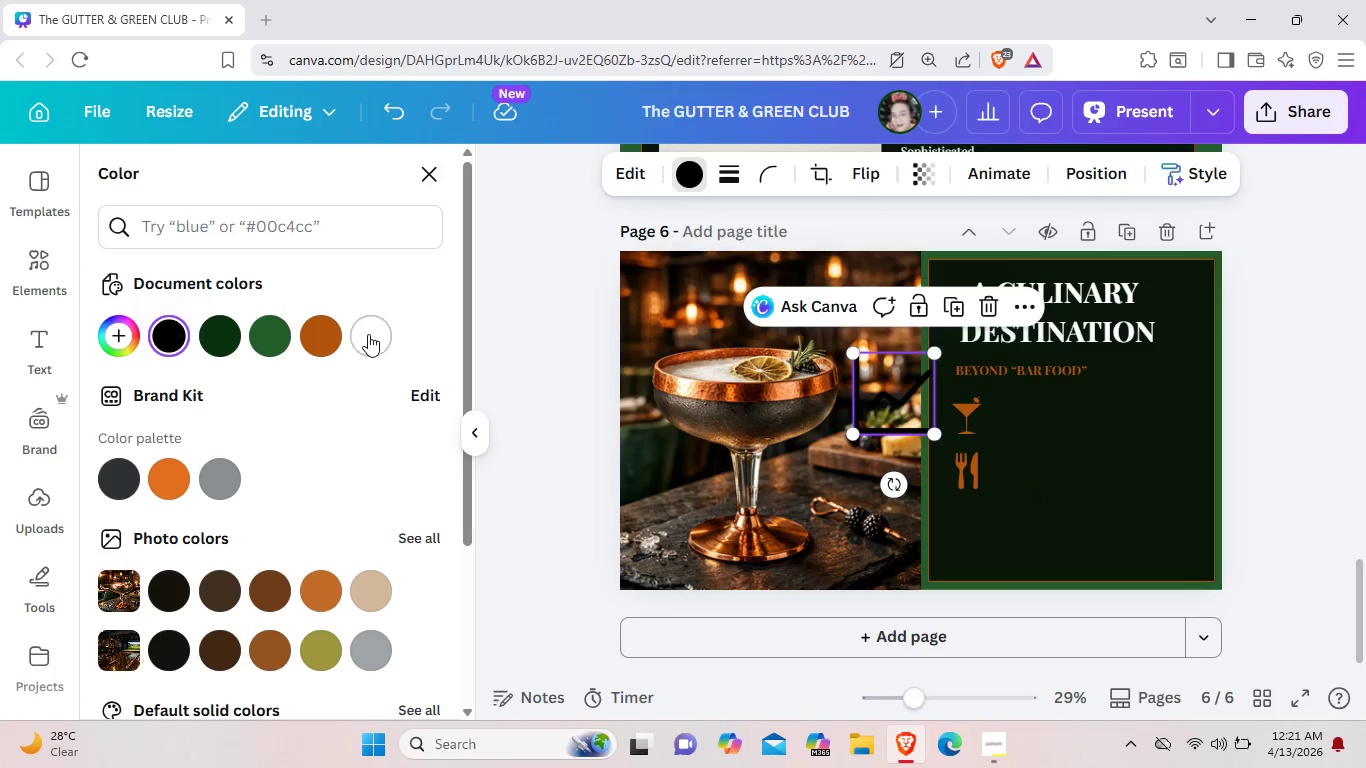 
left_click([331, 330])
 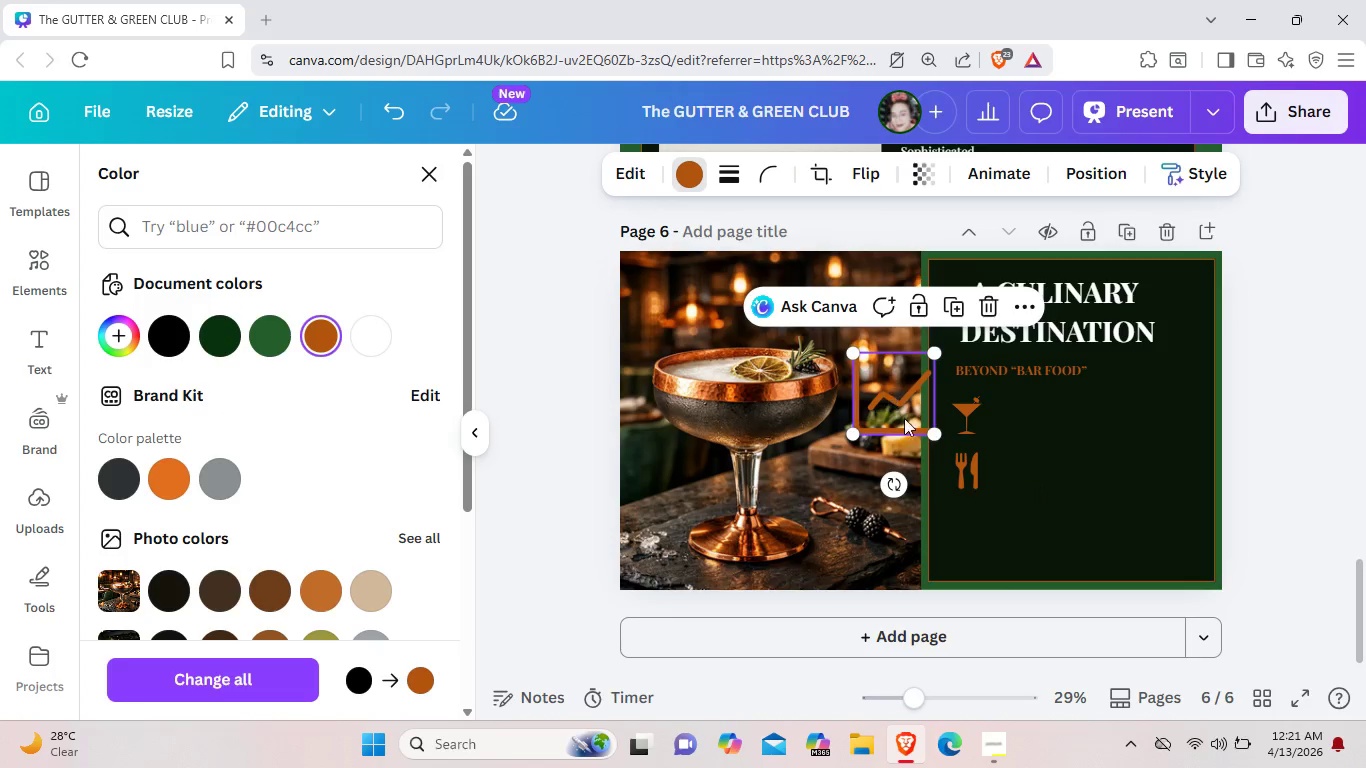 
left_click_drag(start_coordinate=[889, 392], to_coordinate=[969, 525])
 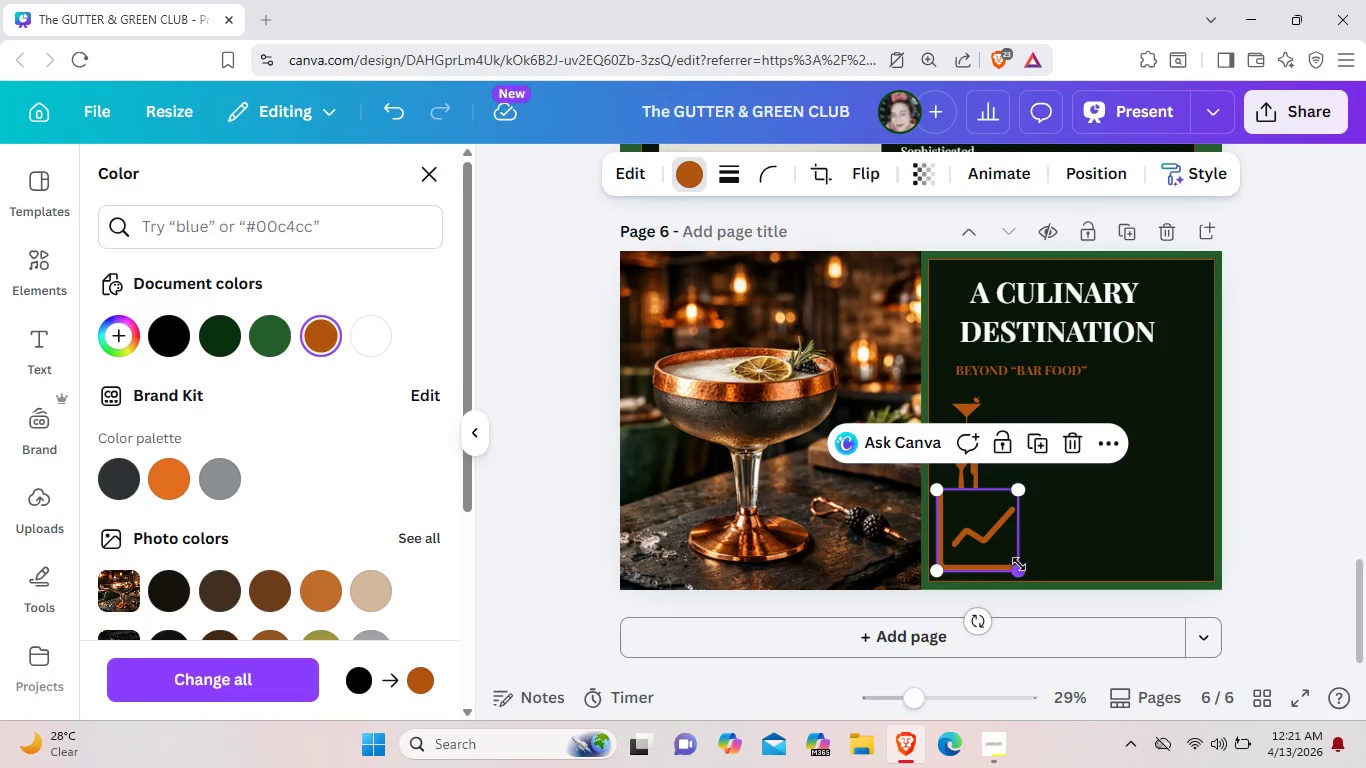 
left_click_drag(start_coordinate=[1019, 564], to_coordinate=[994, 532])
 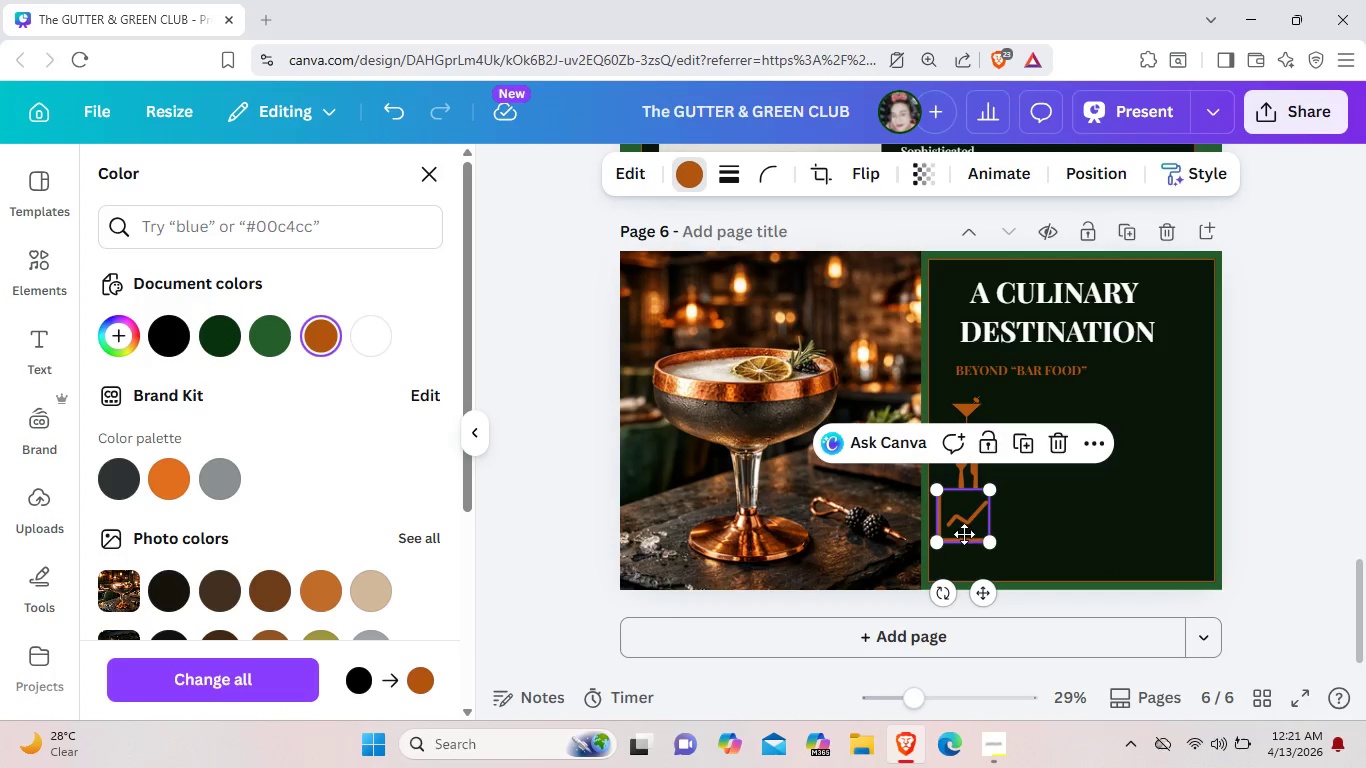 
left_click_drag(start_coordinate=[960, 520], to_coordinate=[967, 541])
 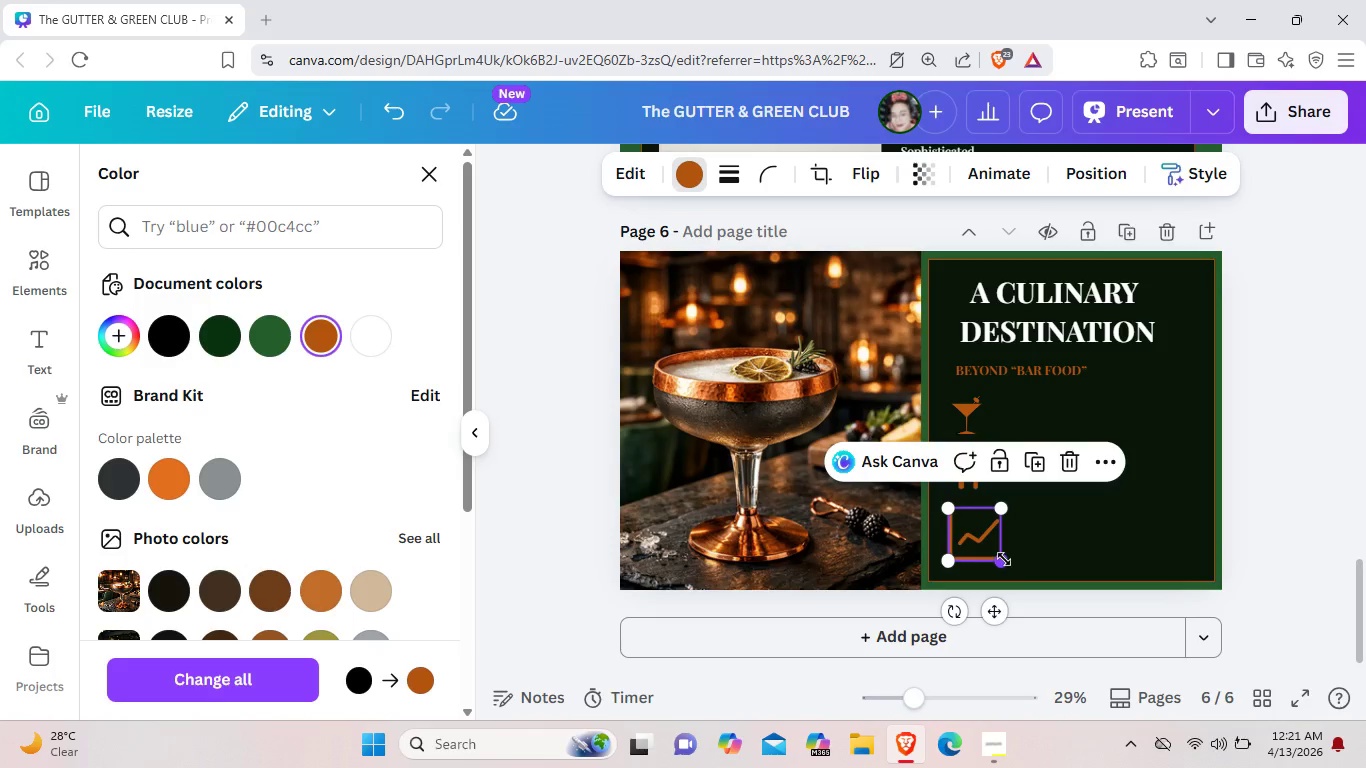 
left_click_drag(start_coordinate=[1004, 559], to_coordinate=[995, 551])
 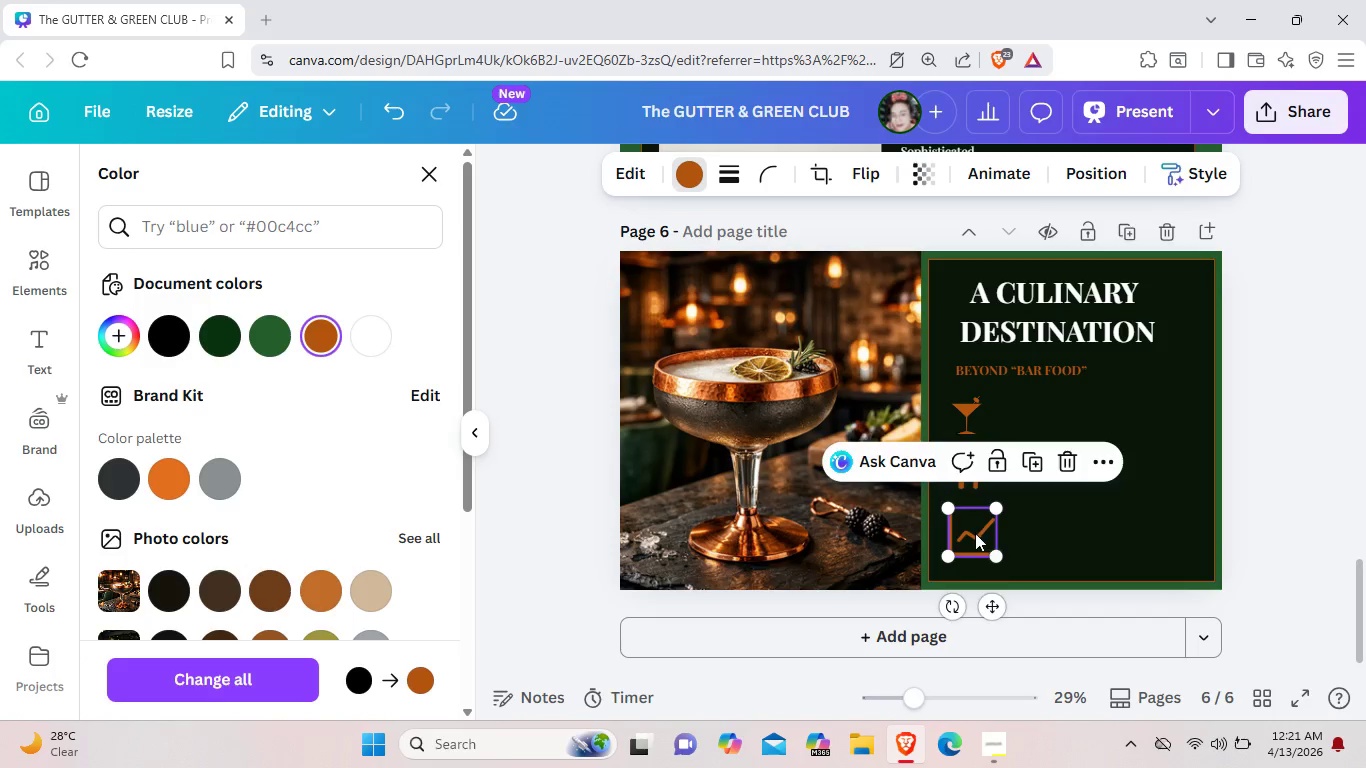 
left_click_drag(start_coordinate=[975, 525], to_coordinate=[975, 533])
 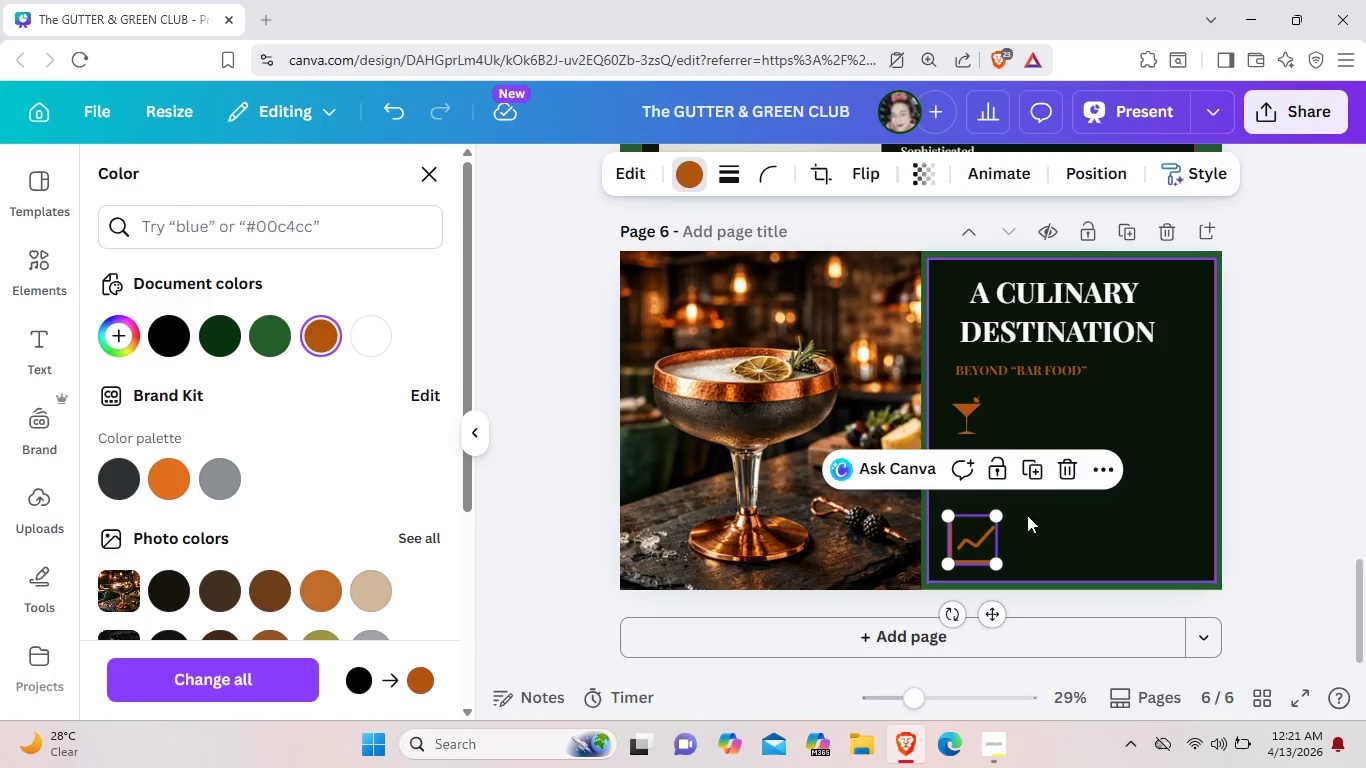 
left_click([1048, 532])
 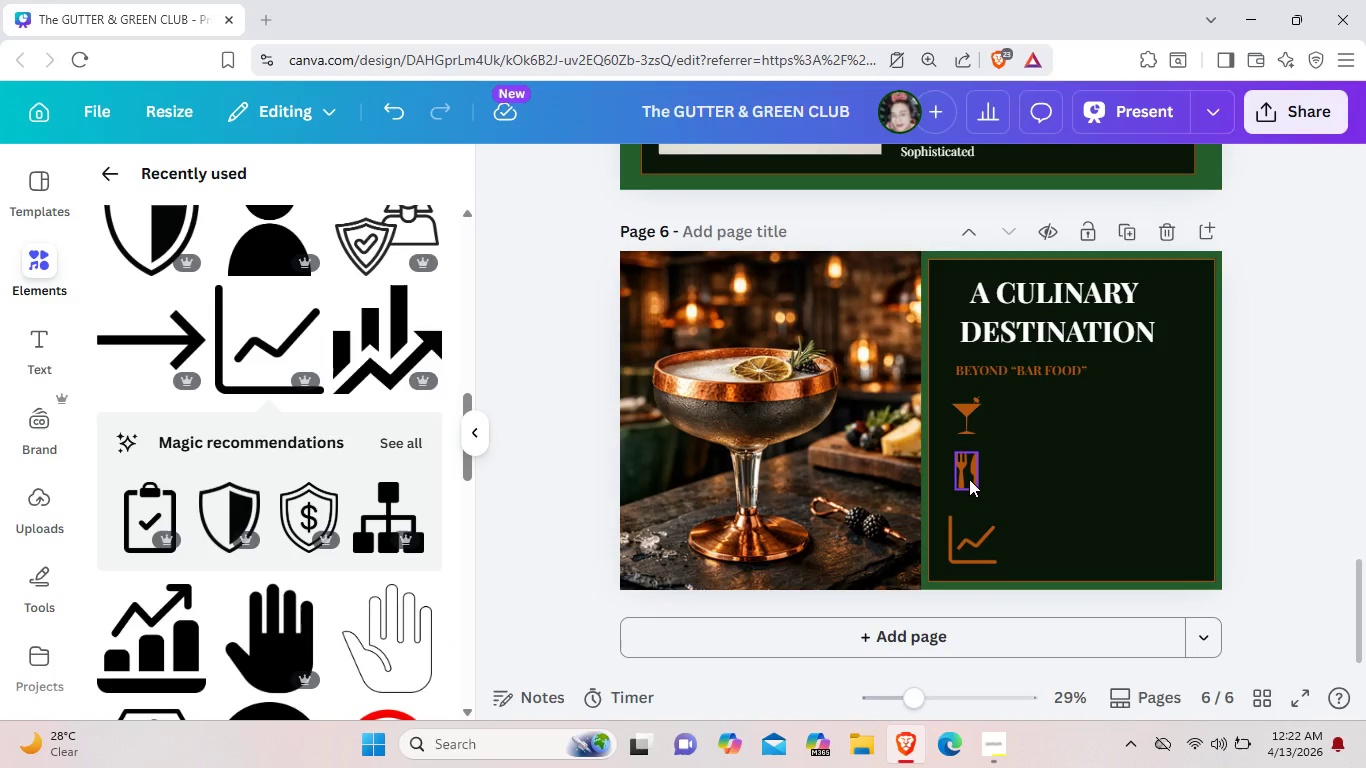 
left_click_drag(start_coordinate=[969, 479], to_coordinate=[969, 485])
 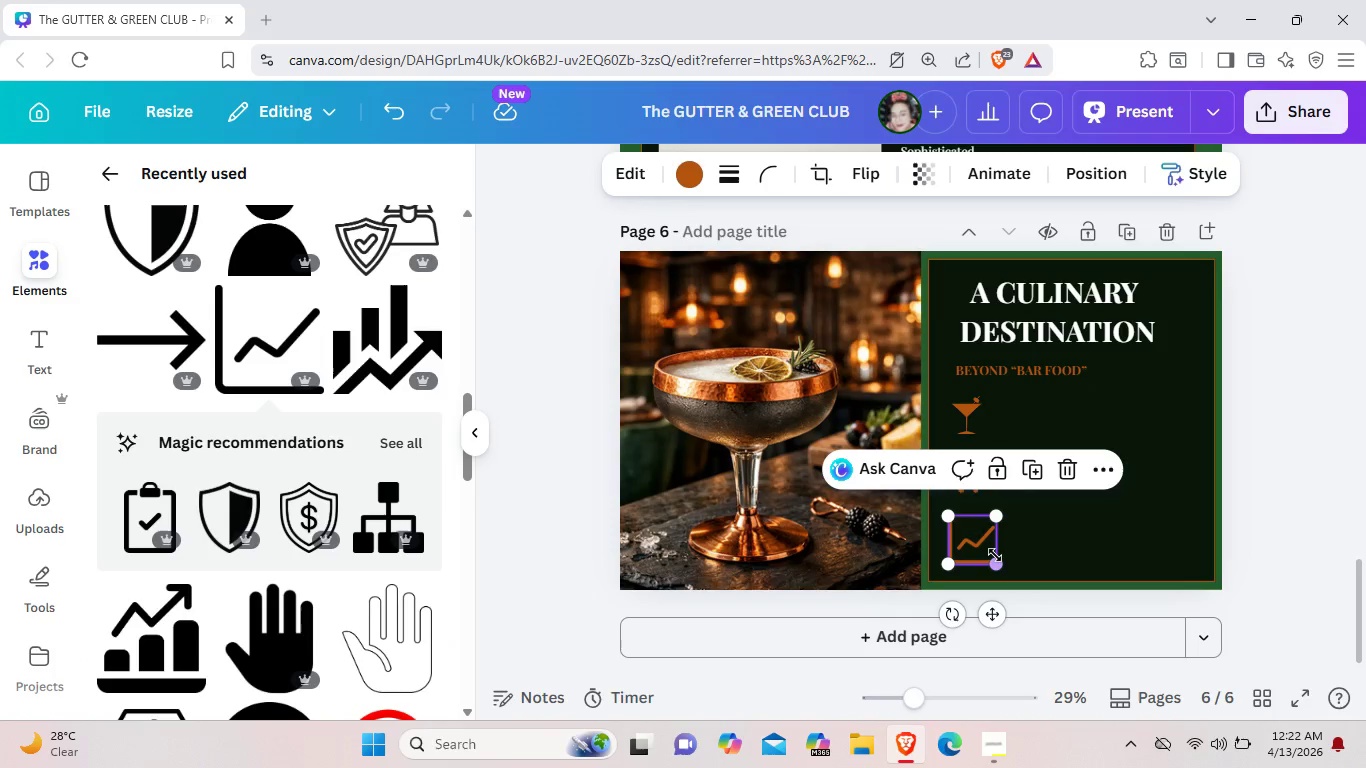 
left_click([995, 555])
 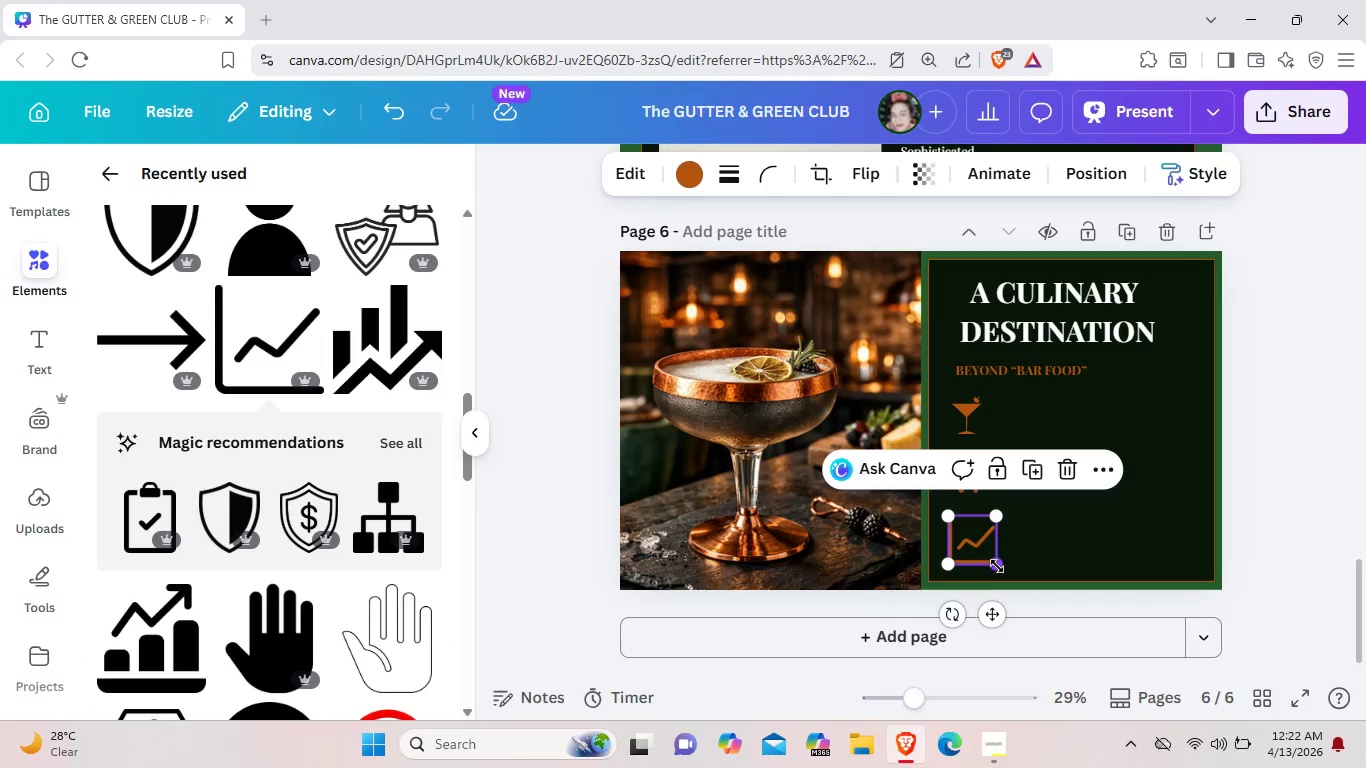 
left_click_drag(start_coordinate=[997, 566], to_coordinate=[995, 561])
 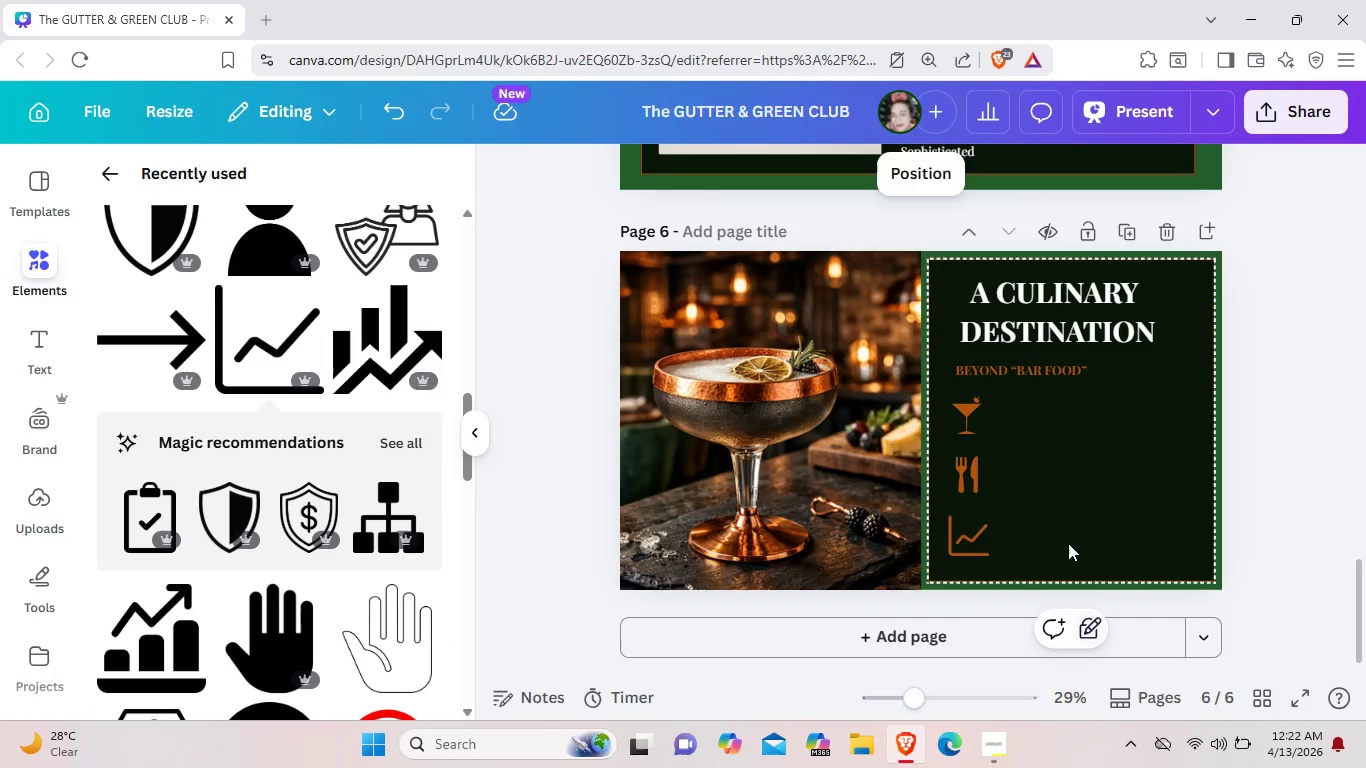 
left_click([1068, 543])
 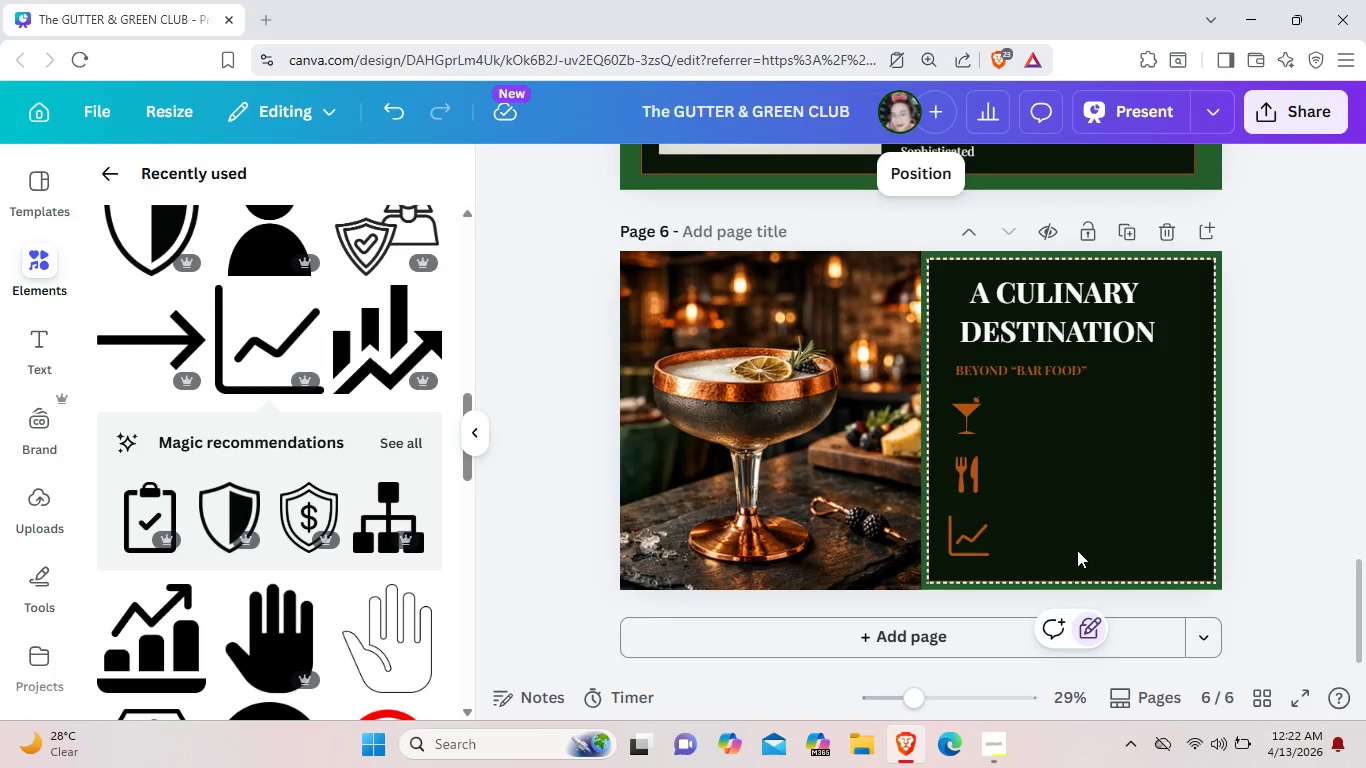 
wait(15.64)
 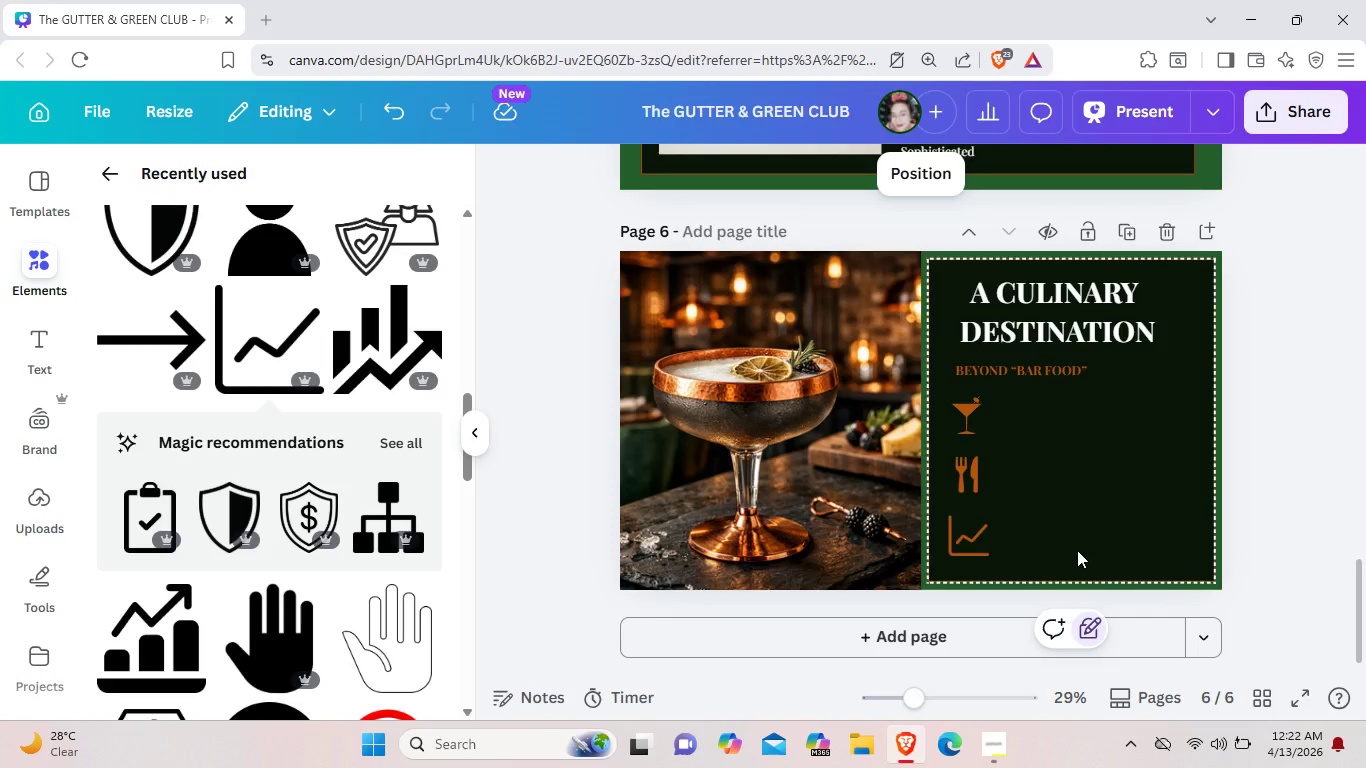 
left_click([1287, 436])
 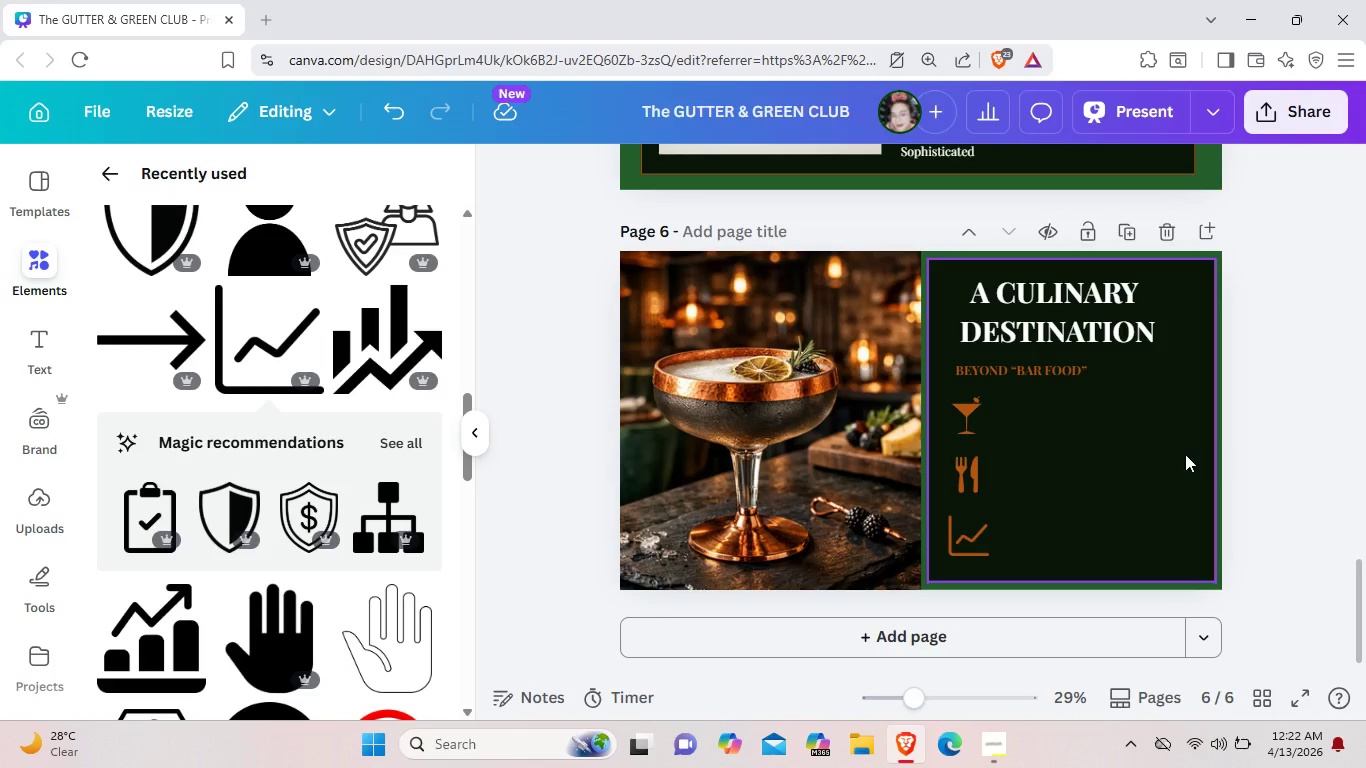 
wait(6.11)
 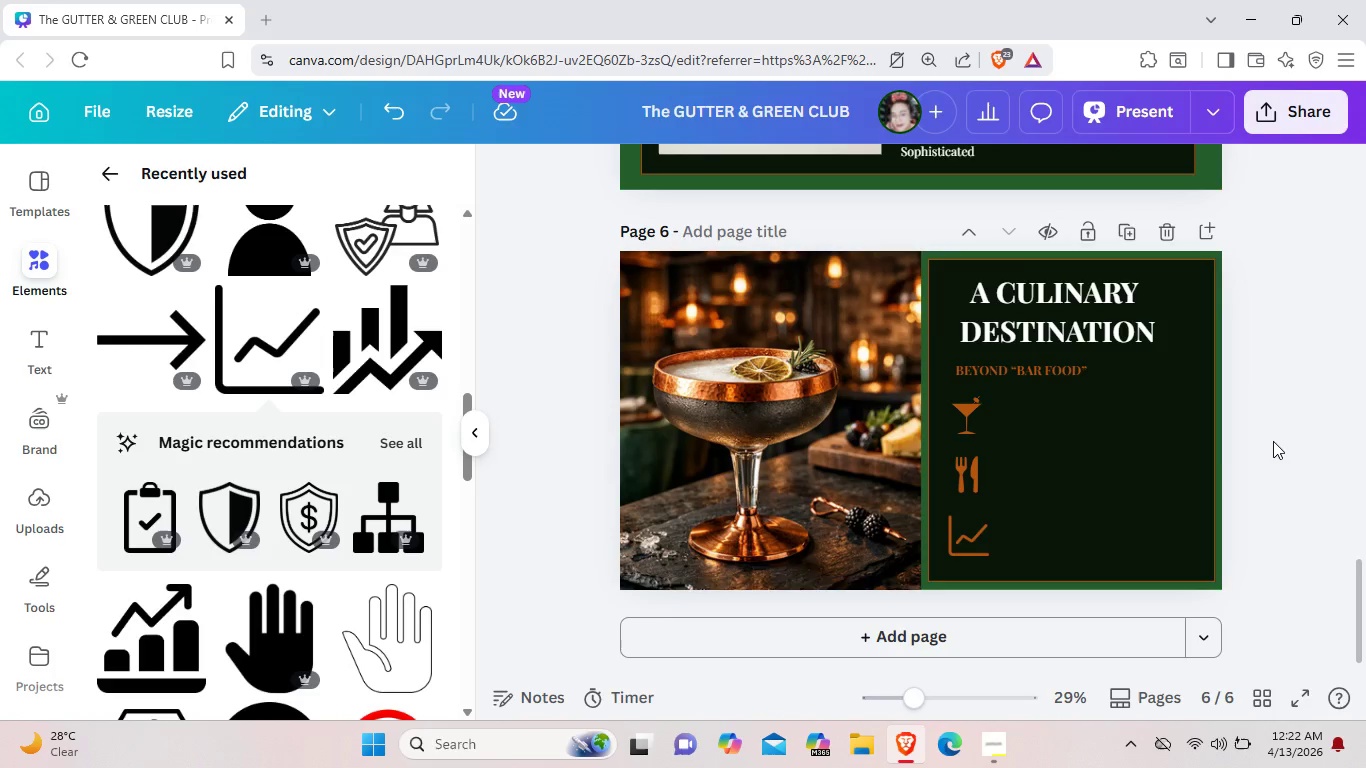 
scroll: coordinate [1068, 462], scroll_direction: up, amount: 2.0
 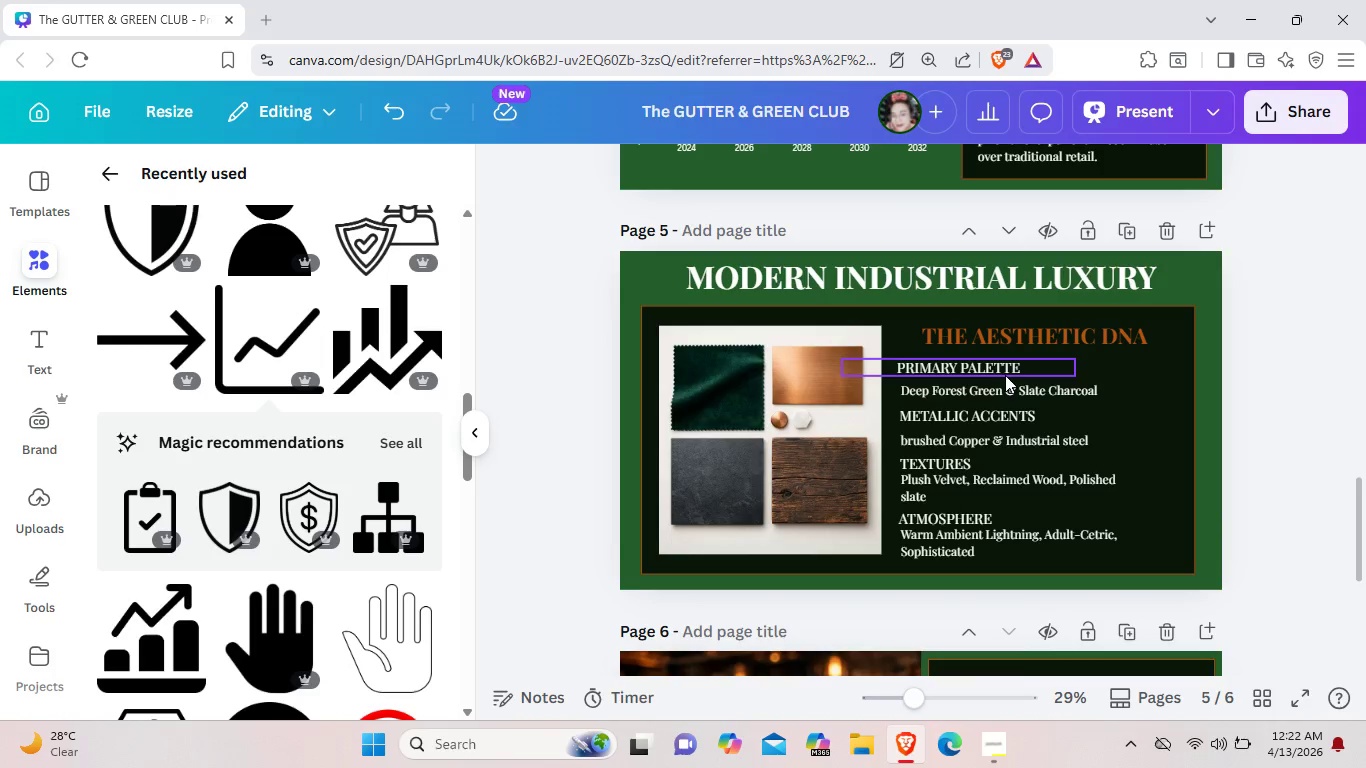 
left_click([1005, 375])
 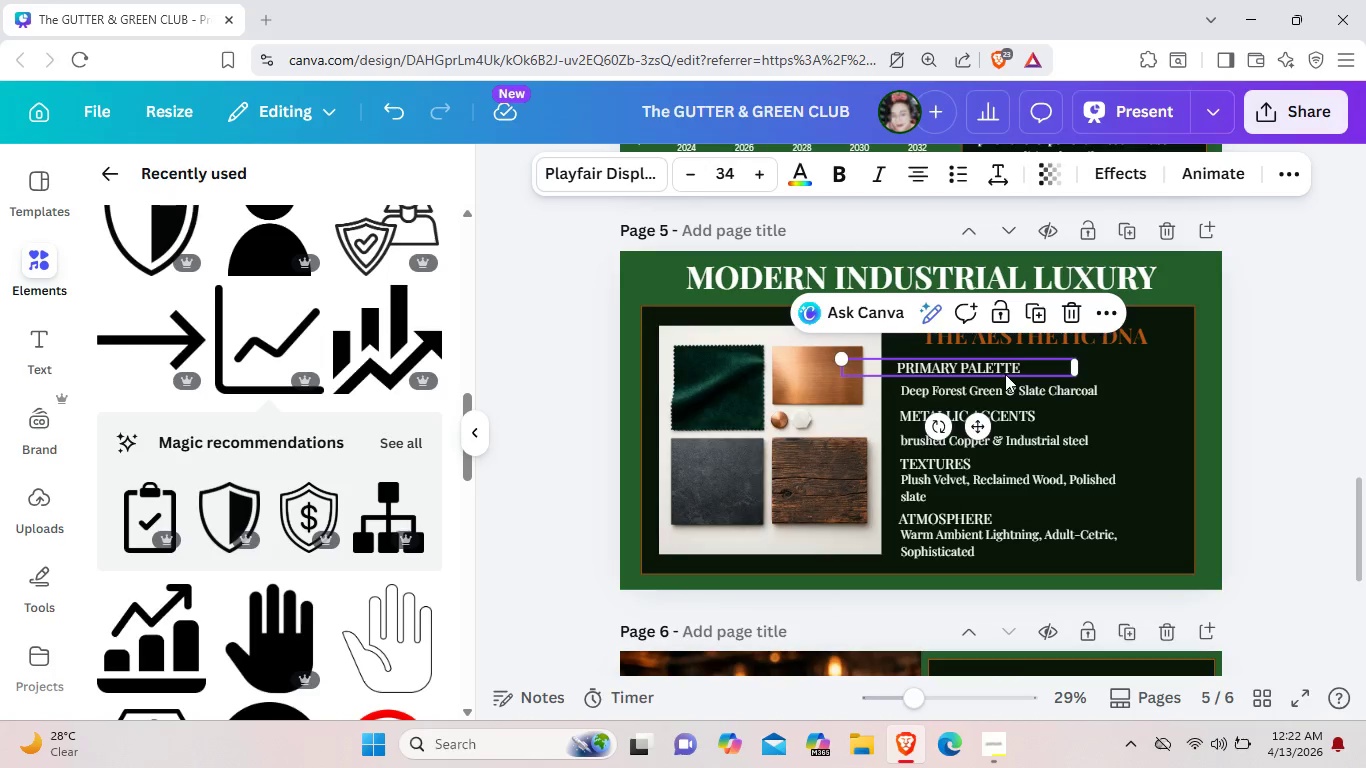 
key(Control+C)
 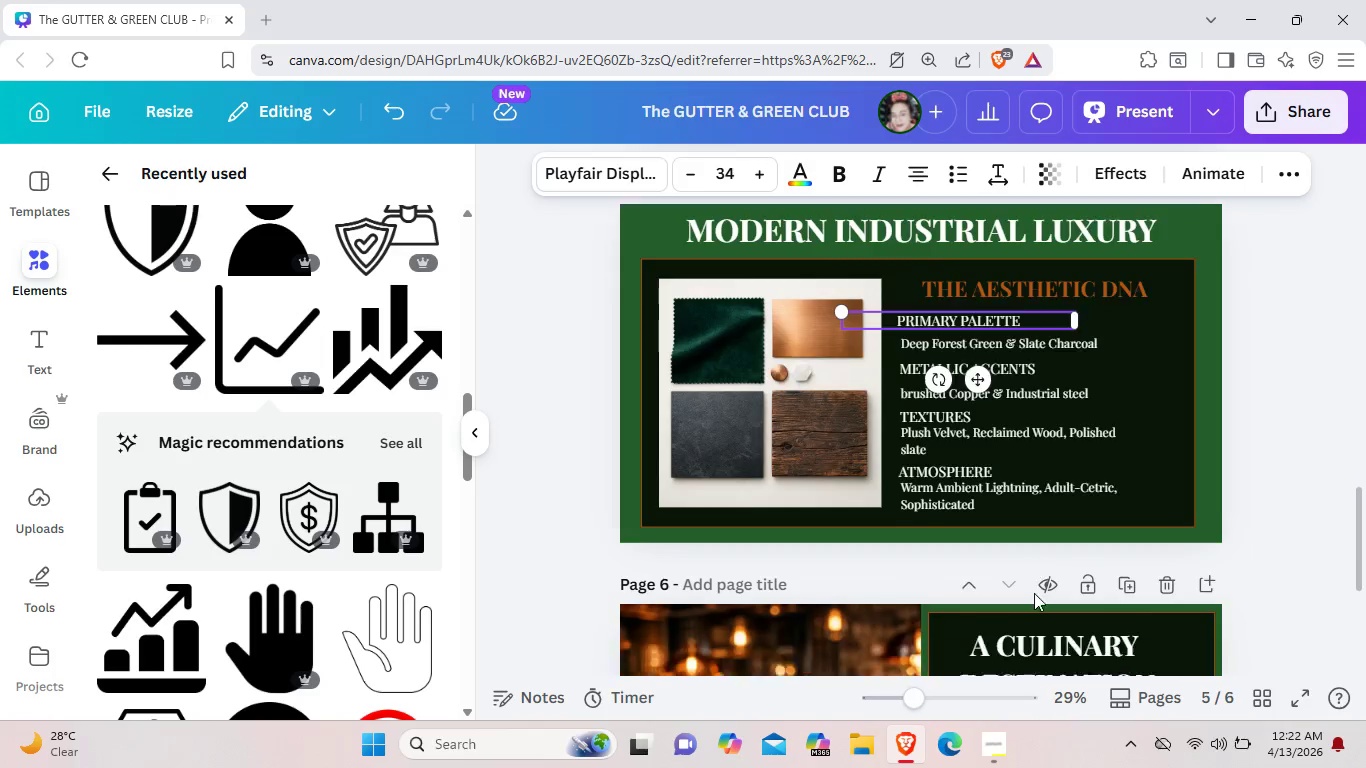 
scroll: coordinate [1034, 593], scroll_direction: down, amount: 3.0
 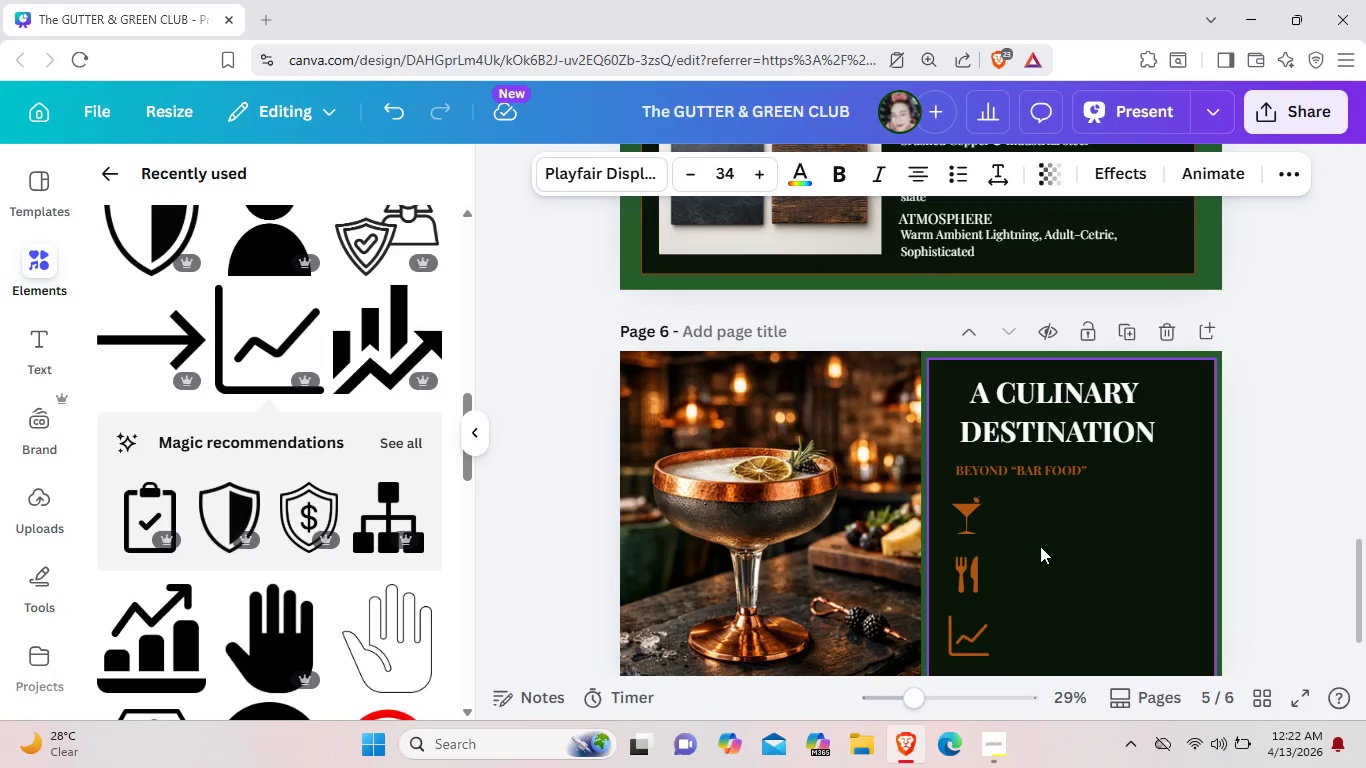 
key(Control+ControlLeft)
 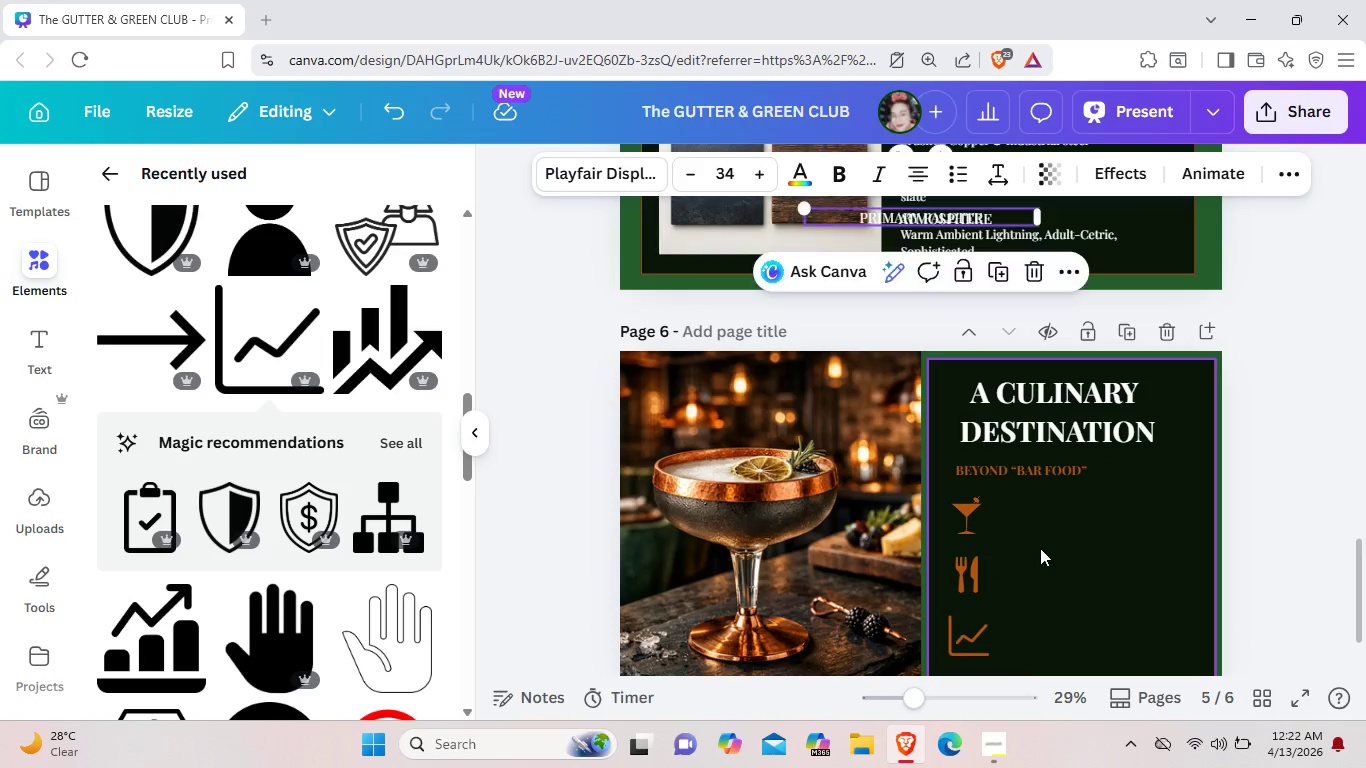 
key(Control+V)
 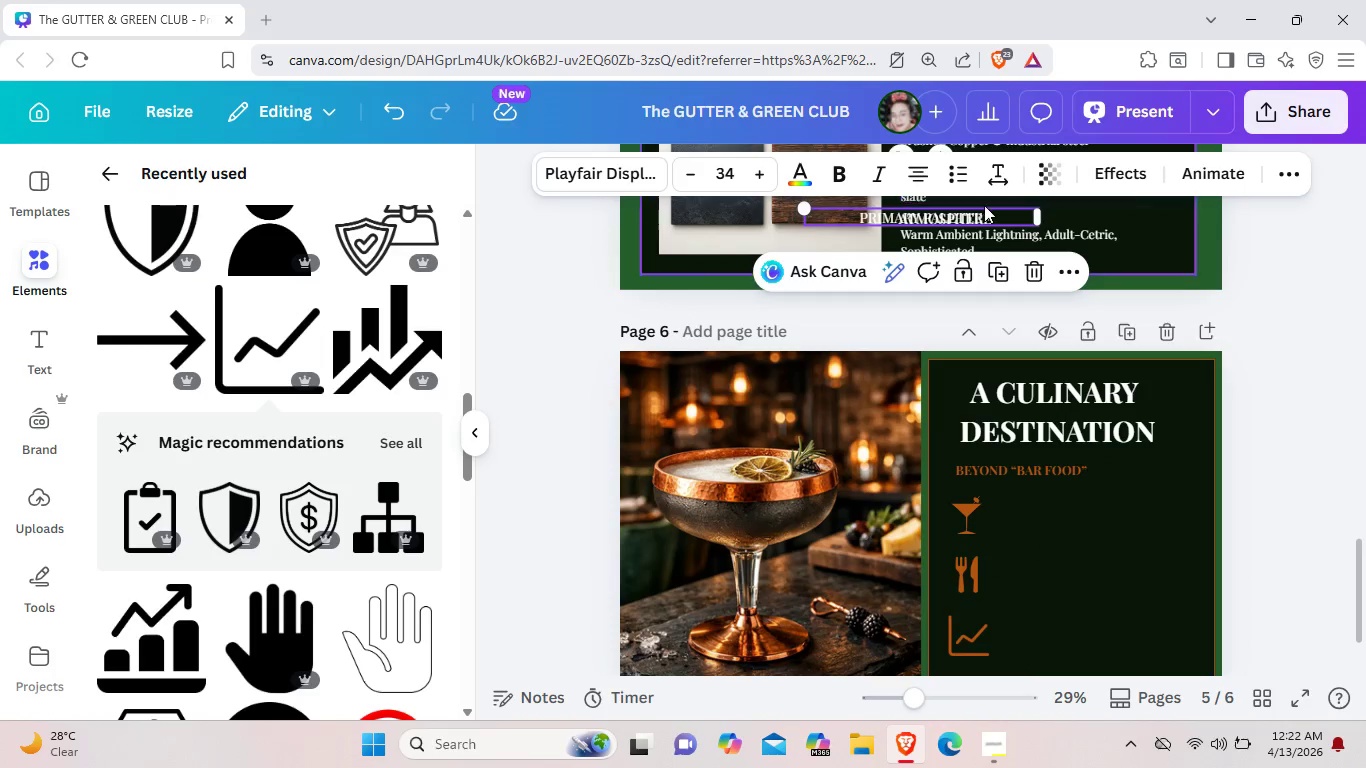 
left_click_drag(start_coordinate=[982, 207], to_coordinate=[1136, 509])
 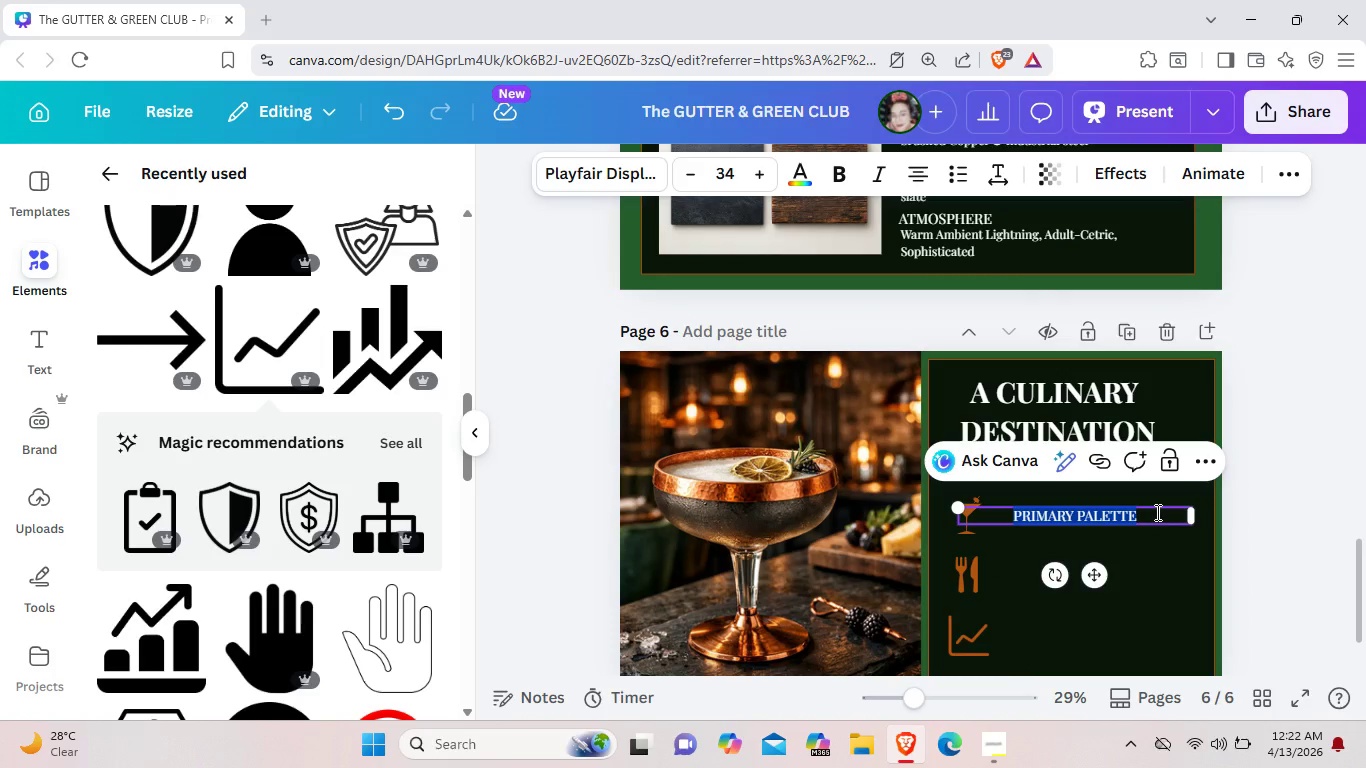 
key(Backspace)
type(CRA)
key(Backspace)
key(Backspace)
key(Backspace)
type(craft cocktails)
 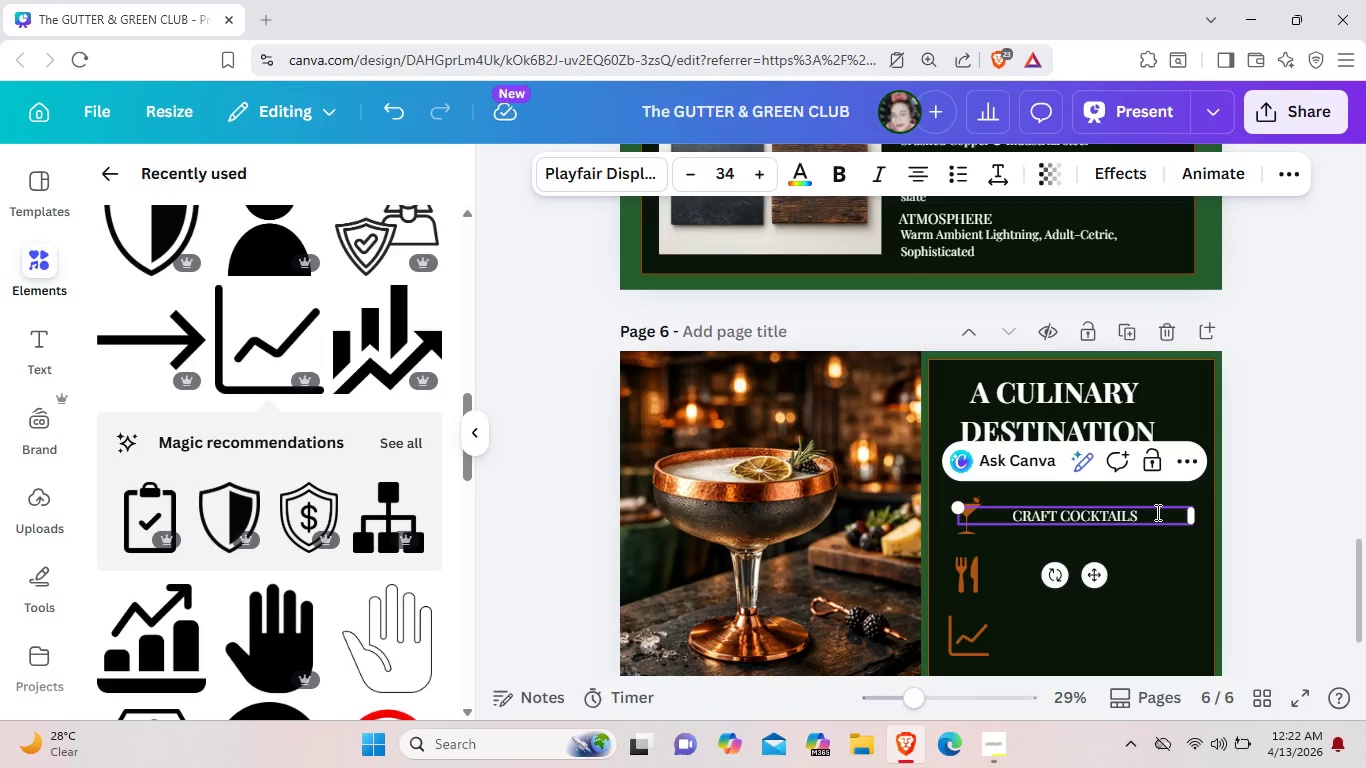 
left_click_drag(start_coordinate=[1100, 577], to_coordinate=[1102, 570])
 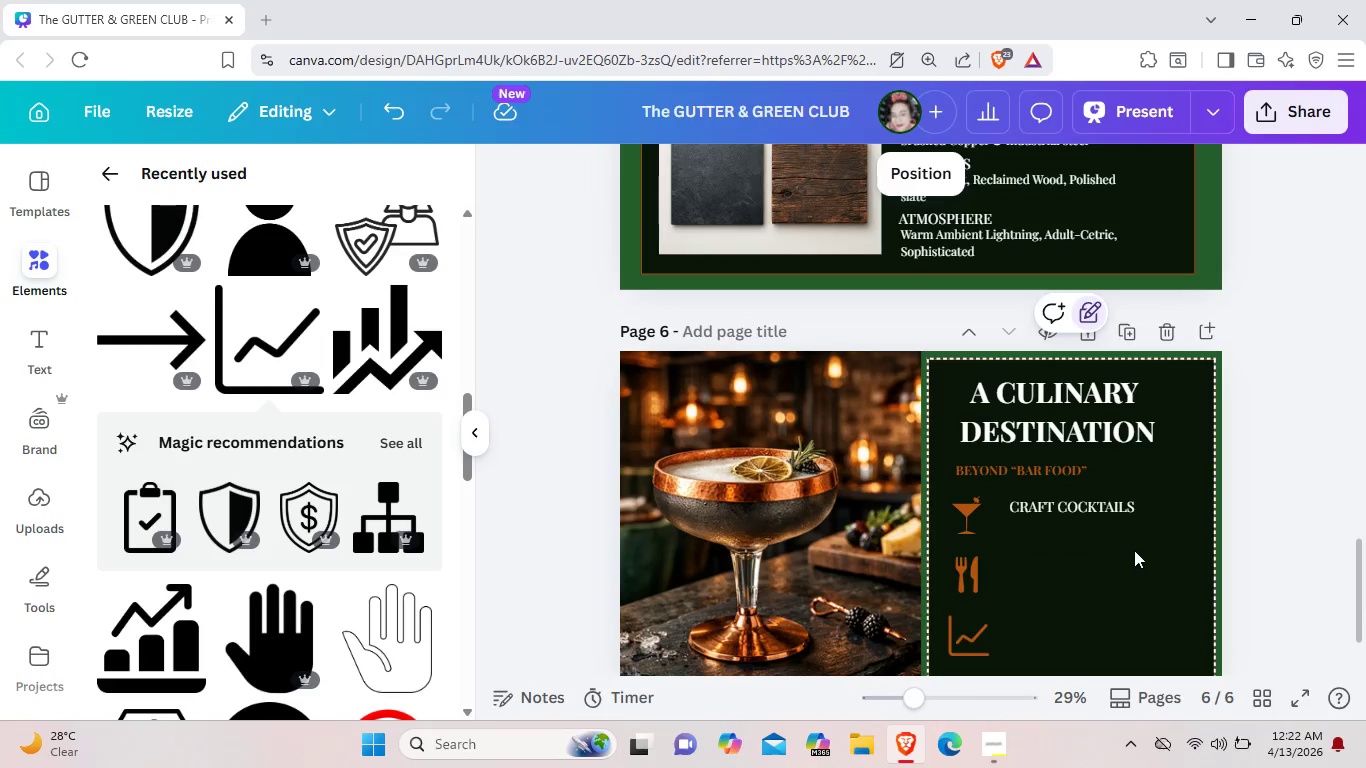 
scroll: coordinate [1131, 550], scroll_direction: up, amount: 1.0
 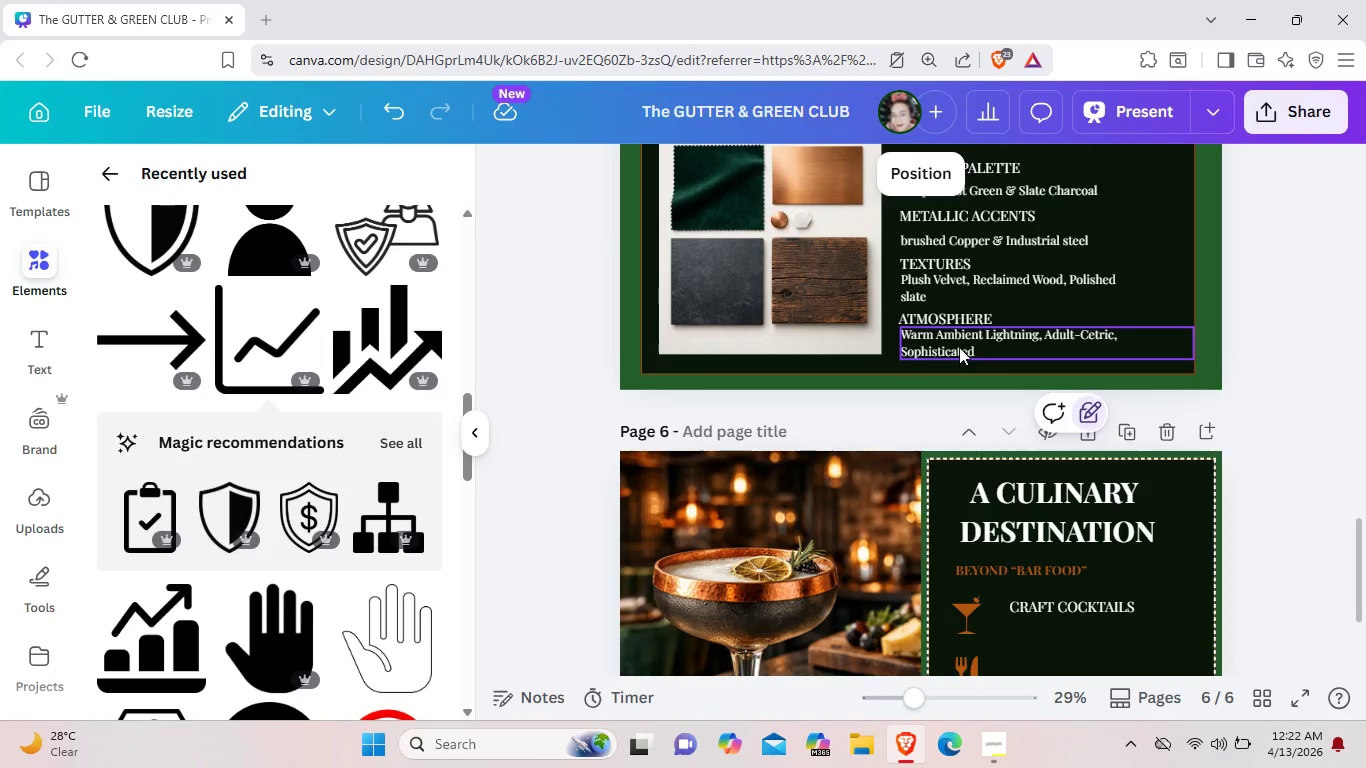 
left_click([959, 345])
 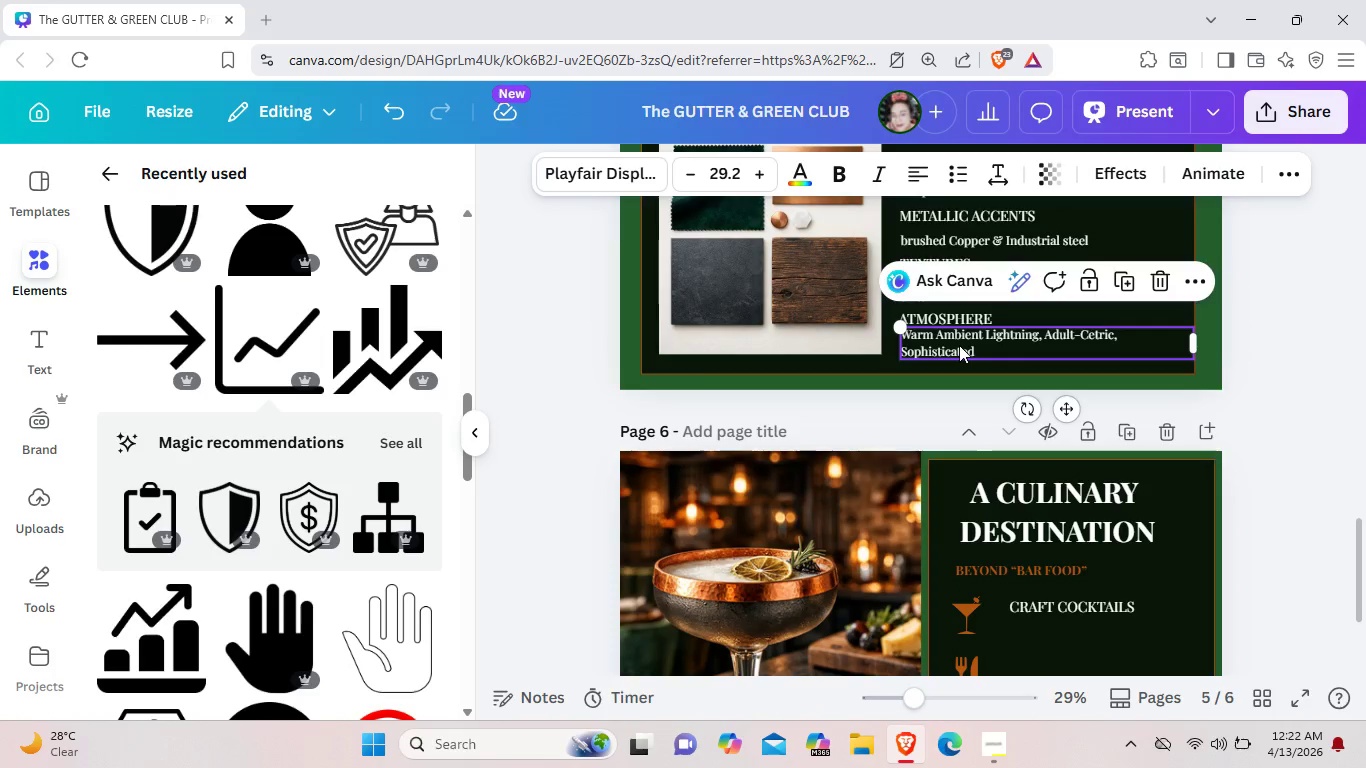 
key(Control+C)
 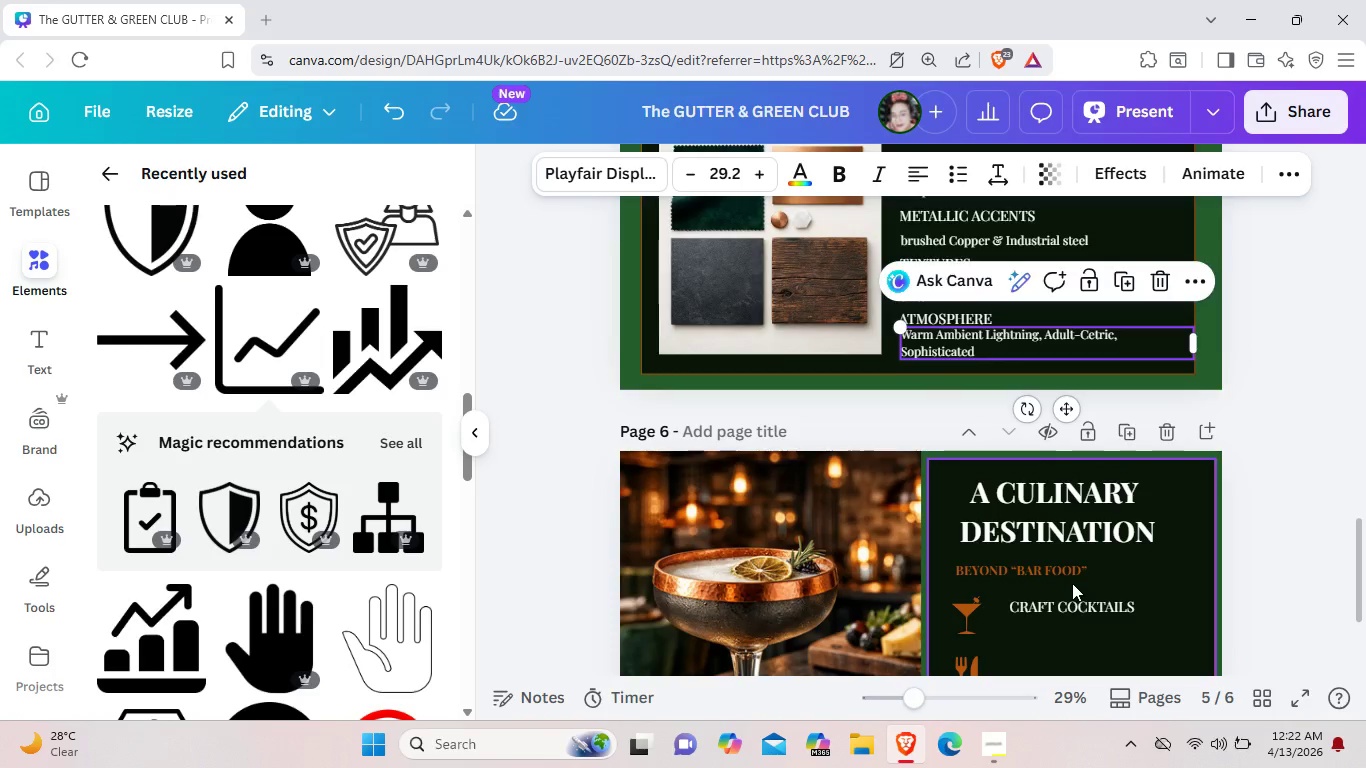 
scroll: coordinate [1067, 584], scroll_direction: down, amount: 2.0
 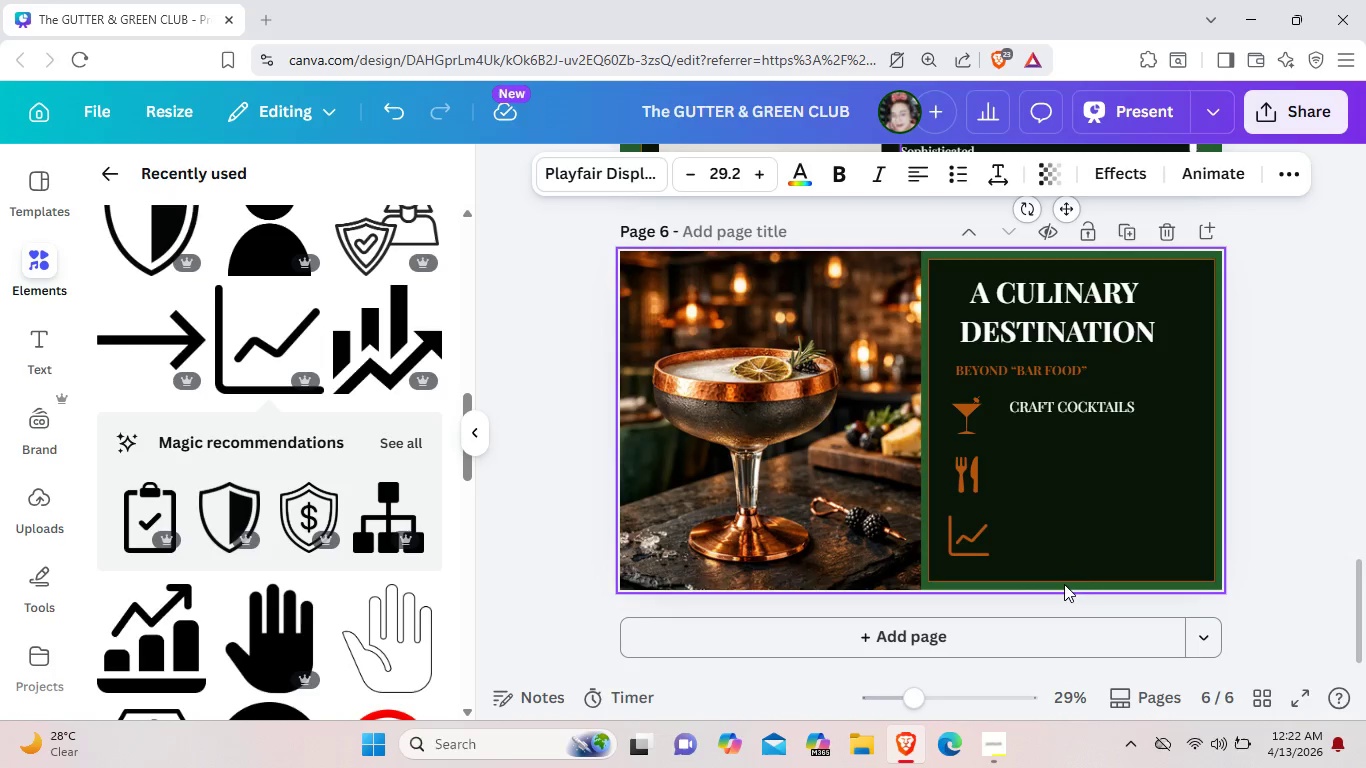 
key(Control+ControlLeft)
 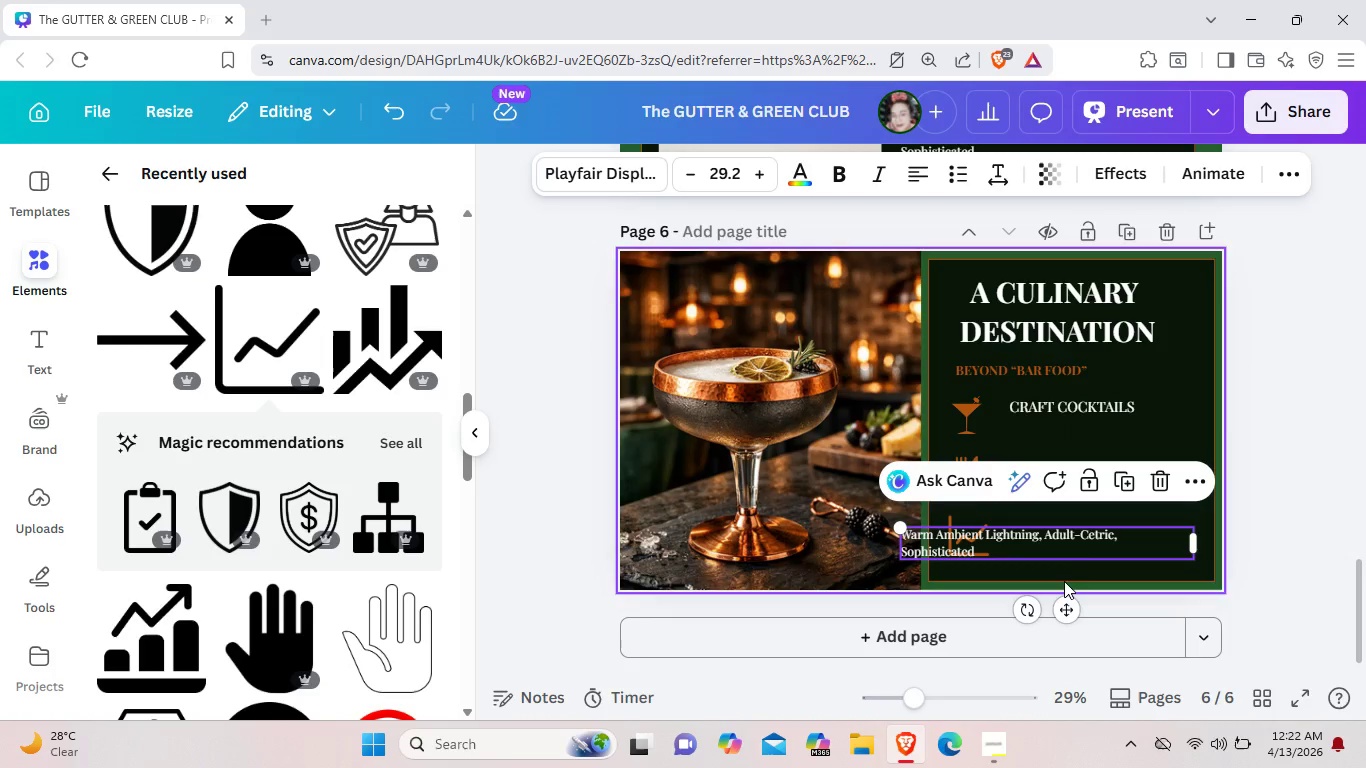 
key(Control+V)
 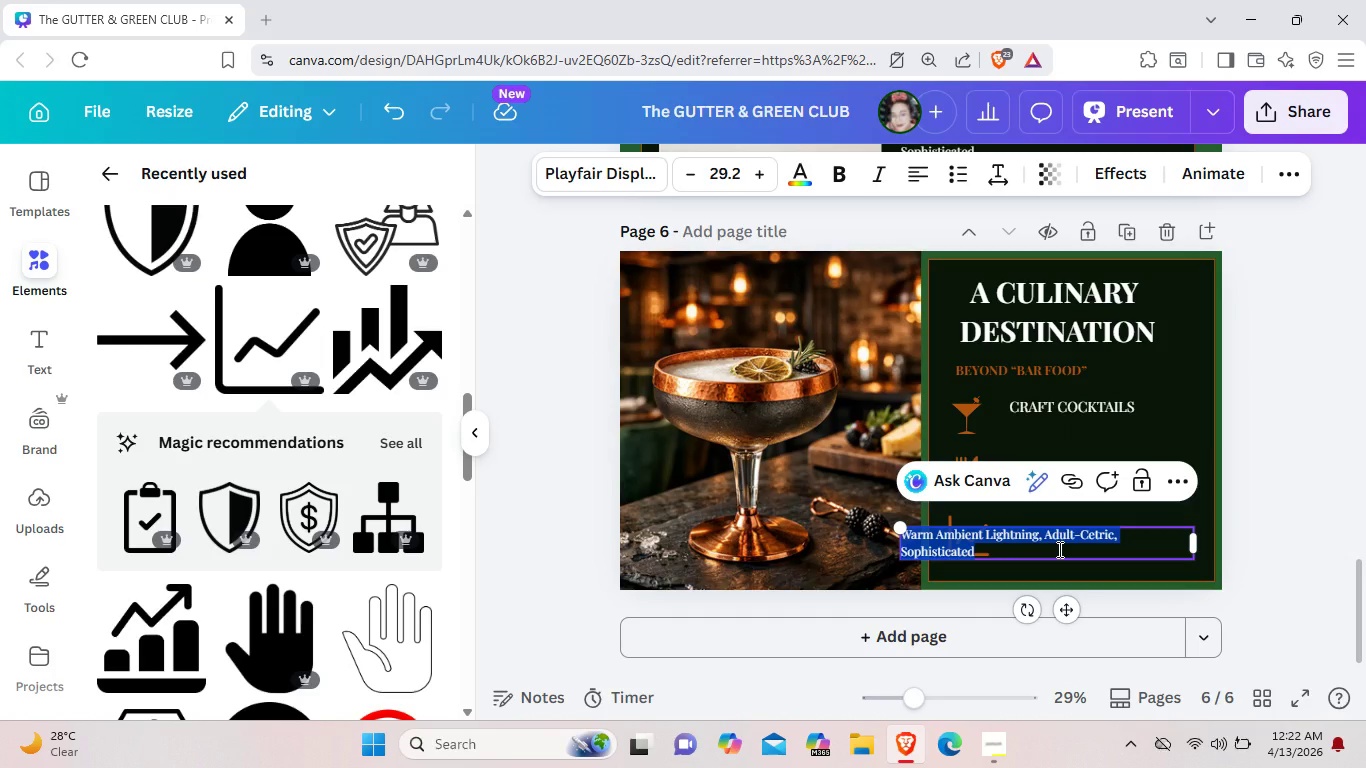 
key(Backspace)
 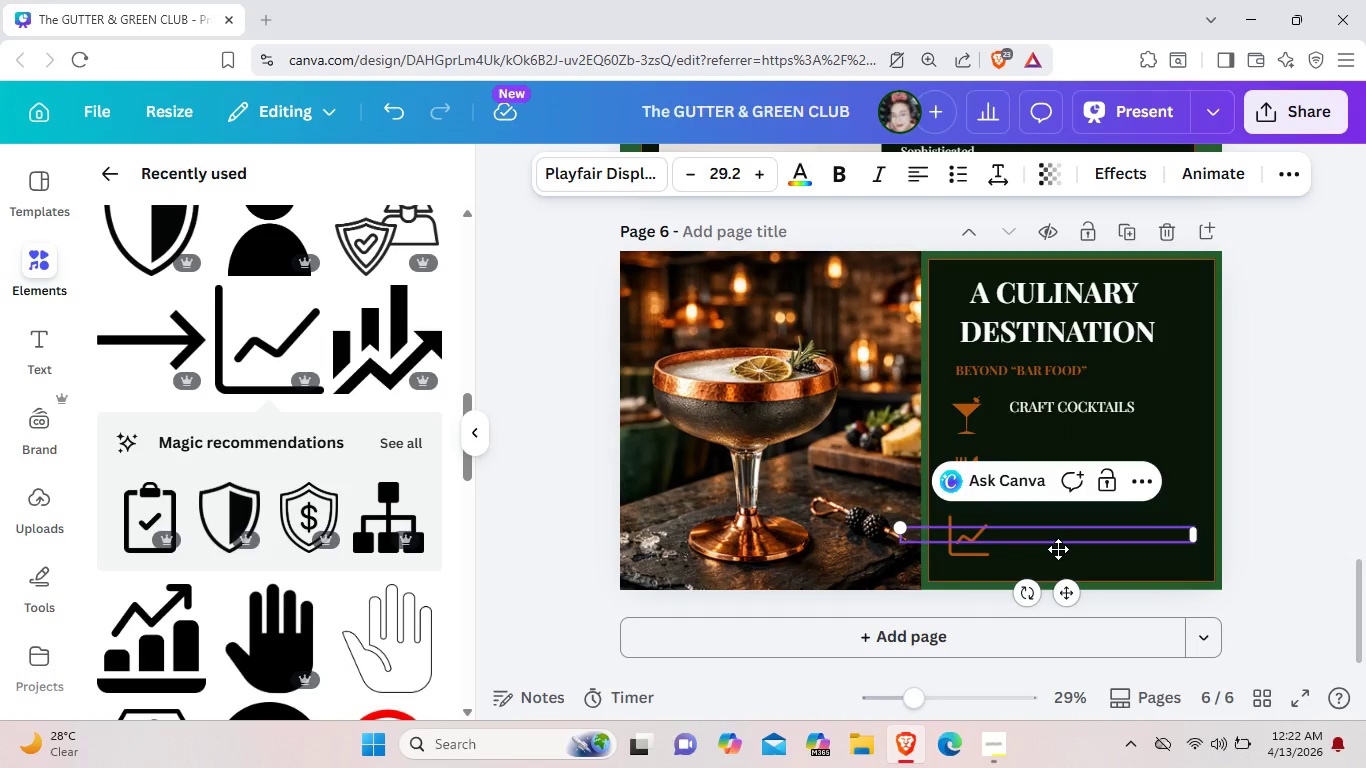 
key(Shift+S)
 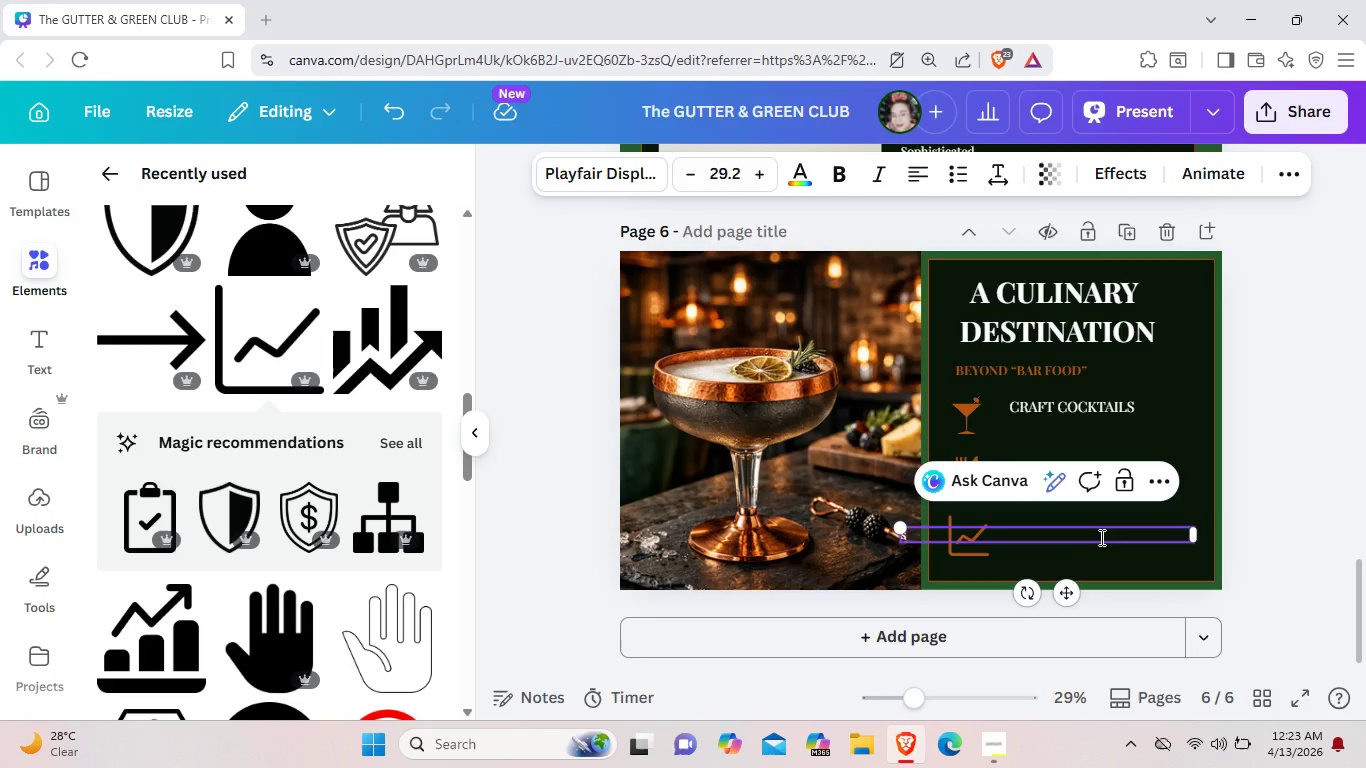 
double_click([1104, 535])
 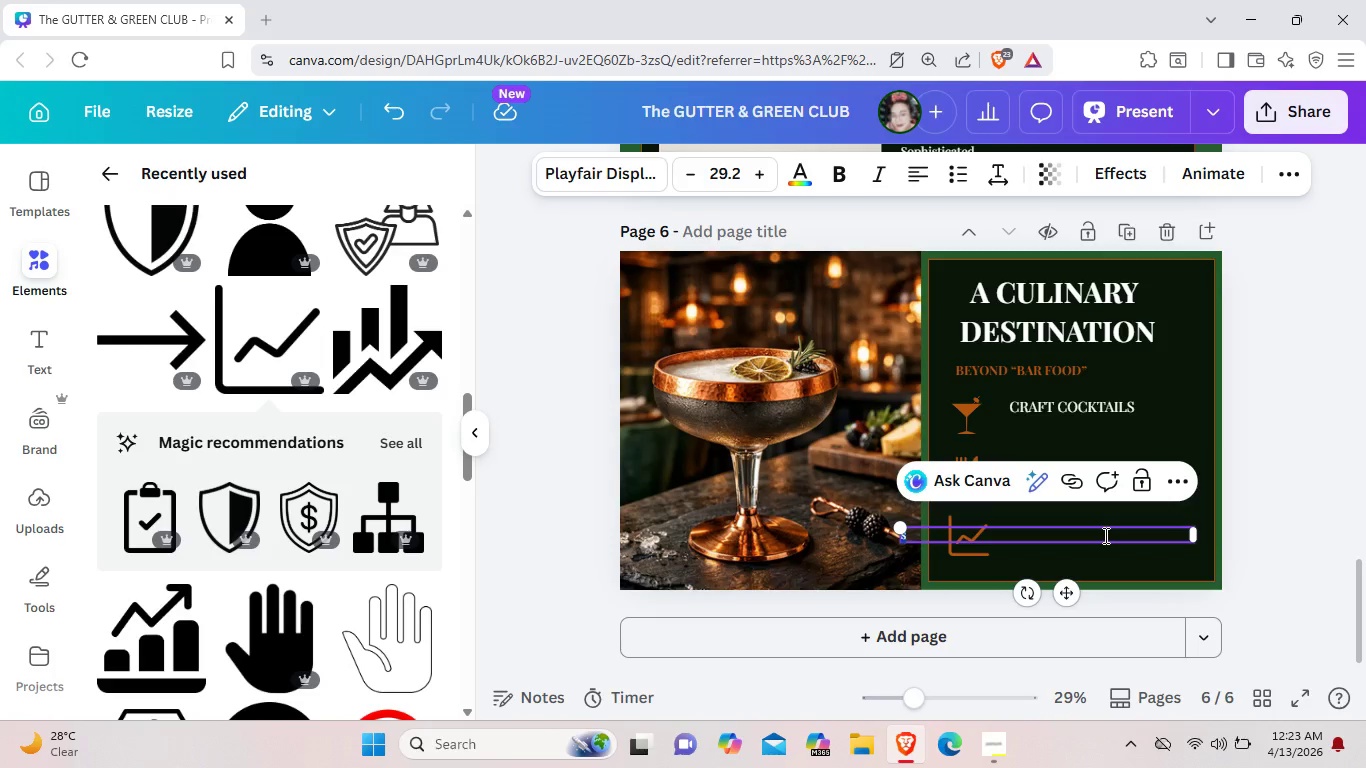 
left_click([1104, 535])
 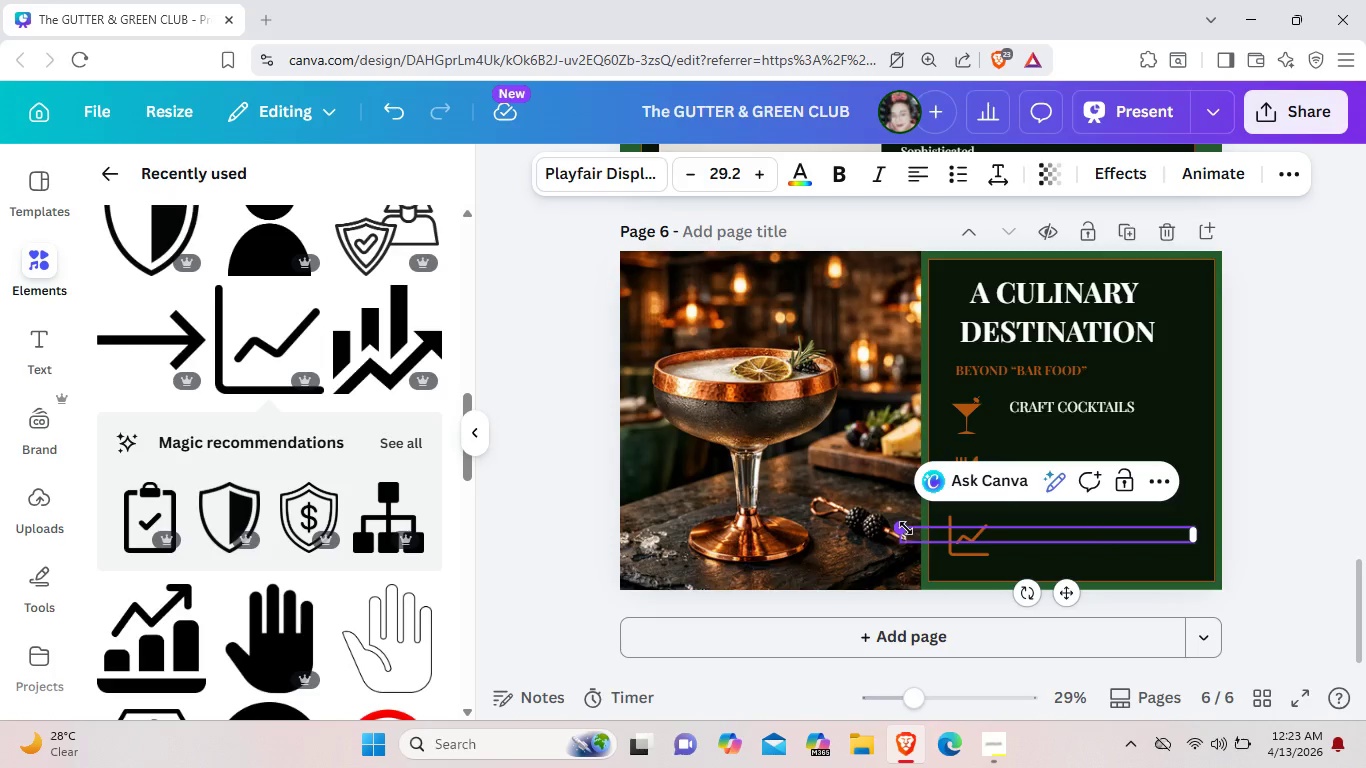 
left_click([919, 537])
 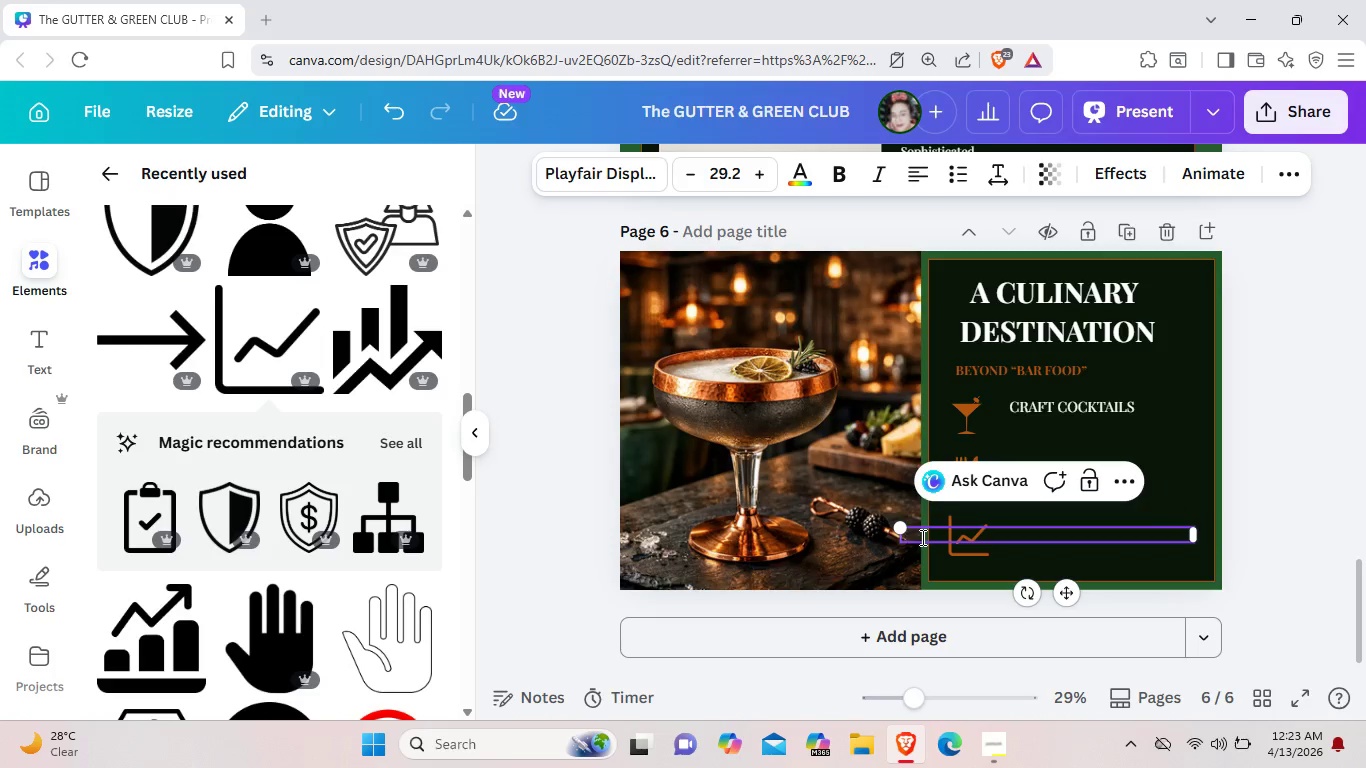 
key(Backspace)
 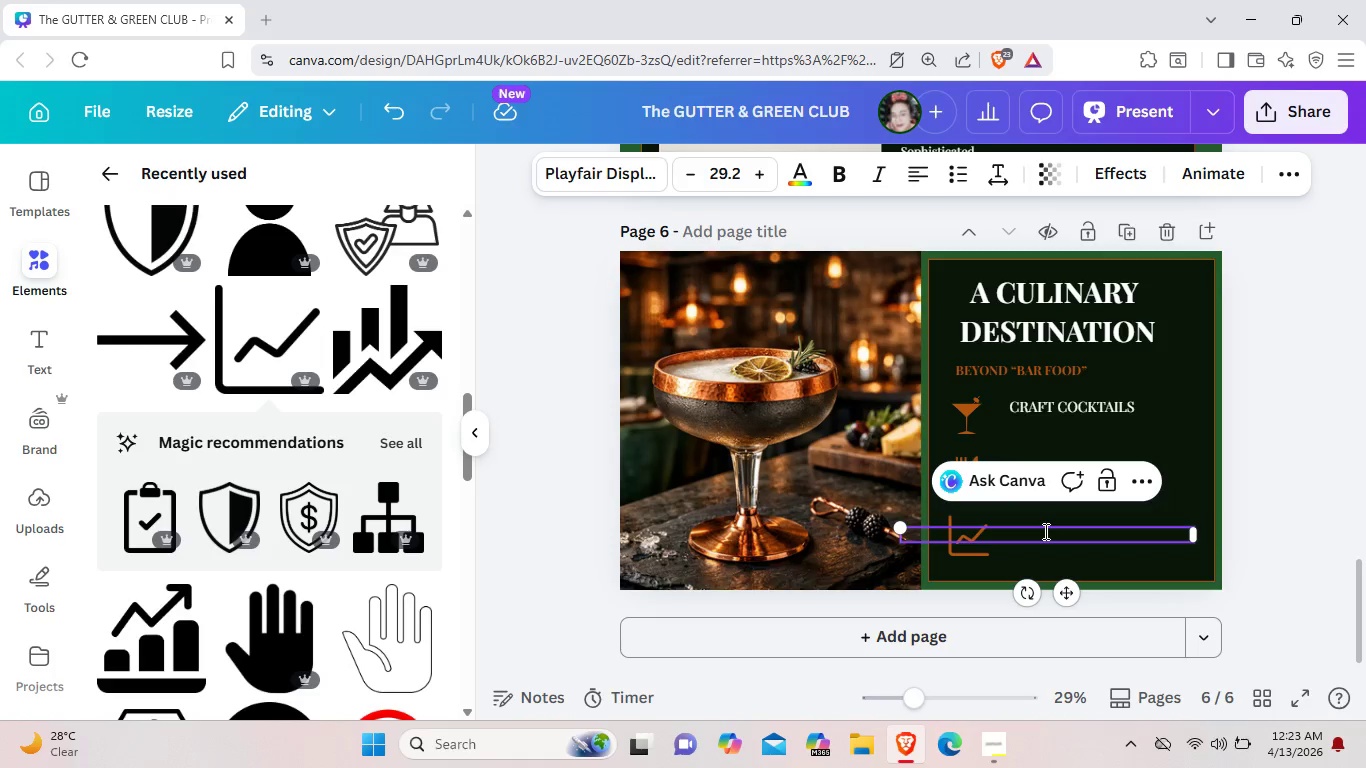 
double_click([1044, 531])
 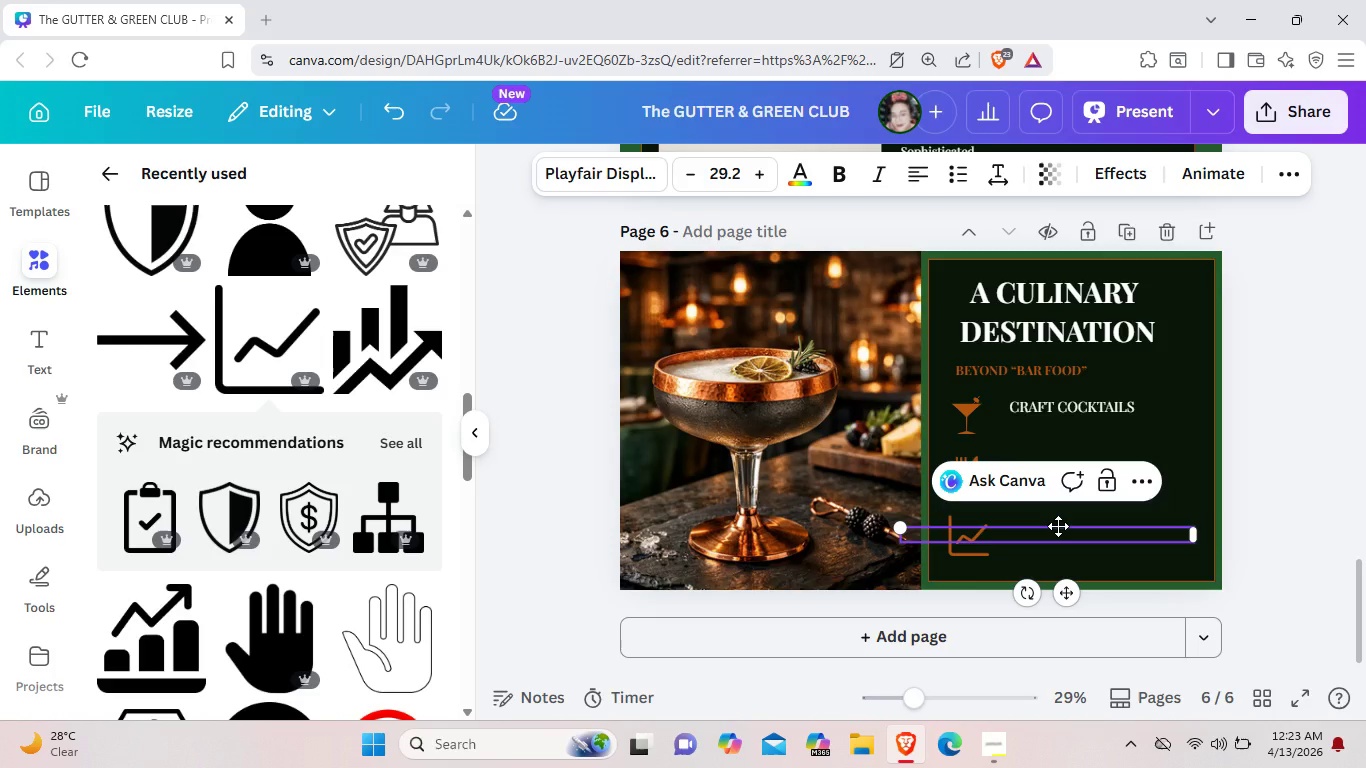 
type(Sea)
key(Backspace)
key(Backspace)
type(EASONAL, HOUSE-MADE SYRUPS  AND PREMIUM SPIRITS  CURATED  BY MASTER MIXOLIGISTS.)
 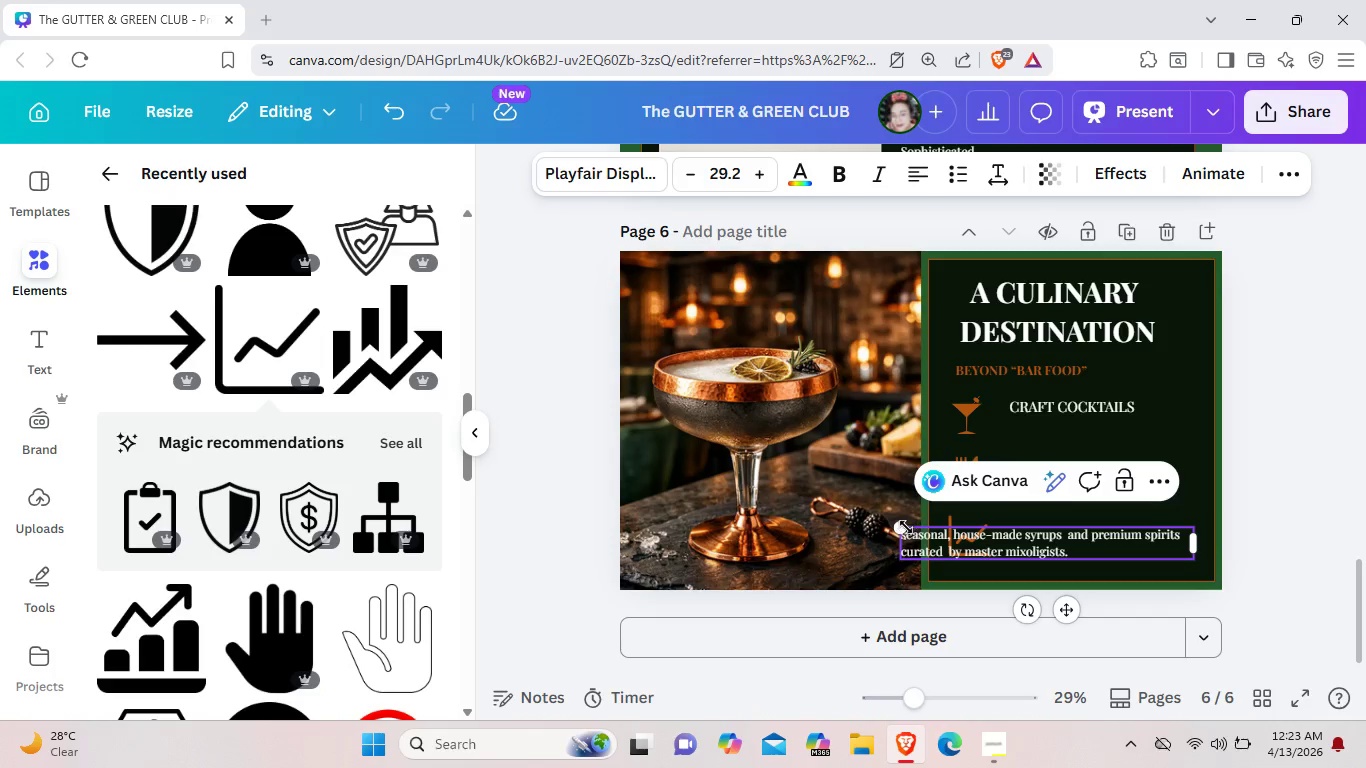 
left_click_drag(start_coordinate=[900, 527], to_coordinate=[988, 520])
 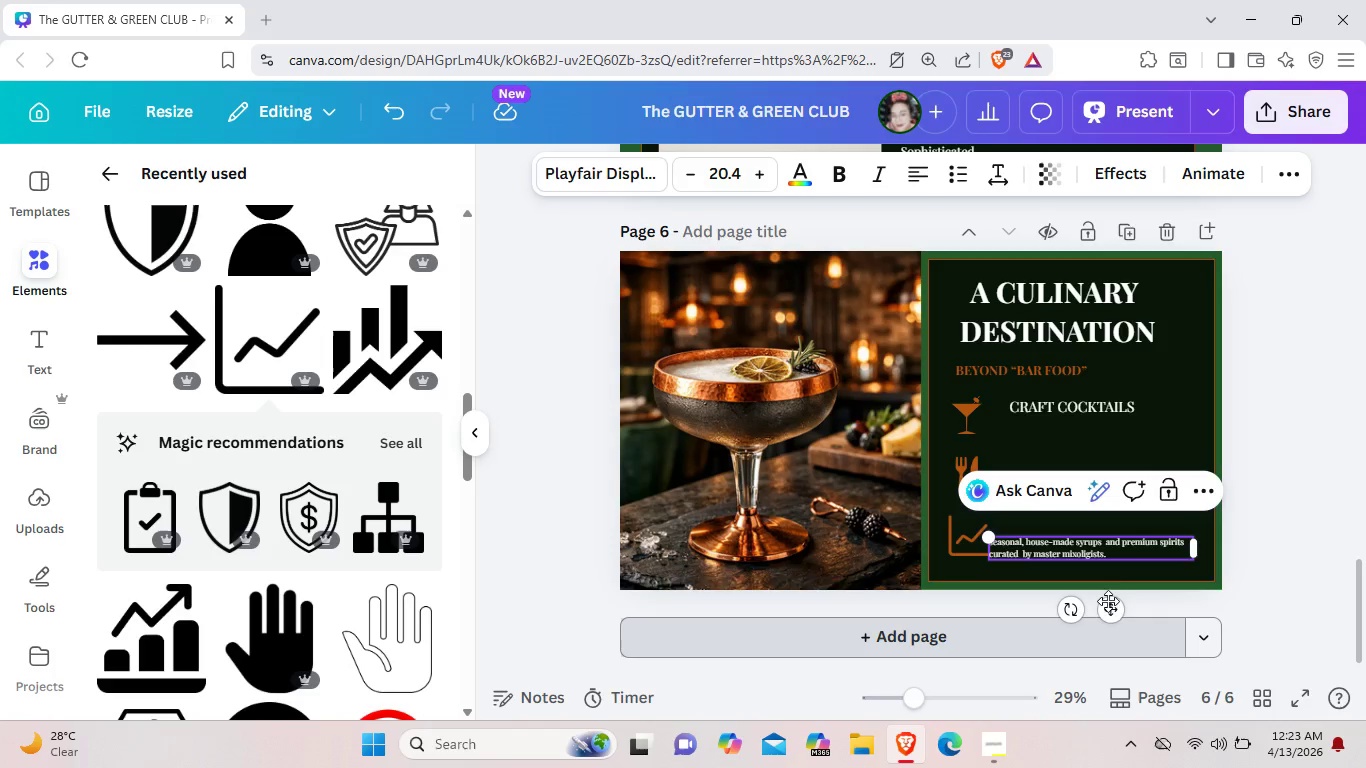 
left_click_drag(start_coordinate=[1109, 624], to_coordinate=[1098, 475])
 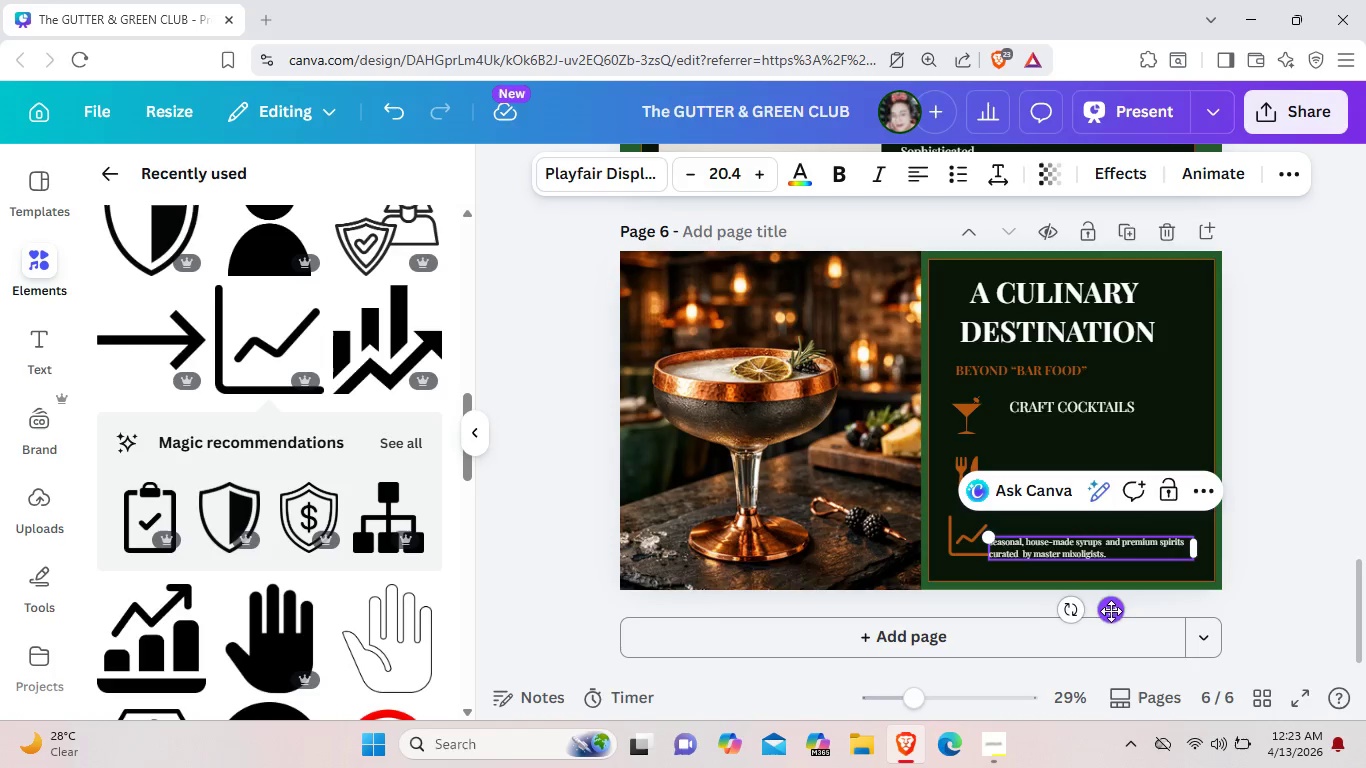 
left_click_drag(start_coordinate=[1112, 610], to_coordinate=[1112, 496])
 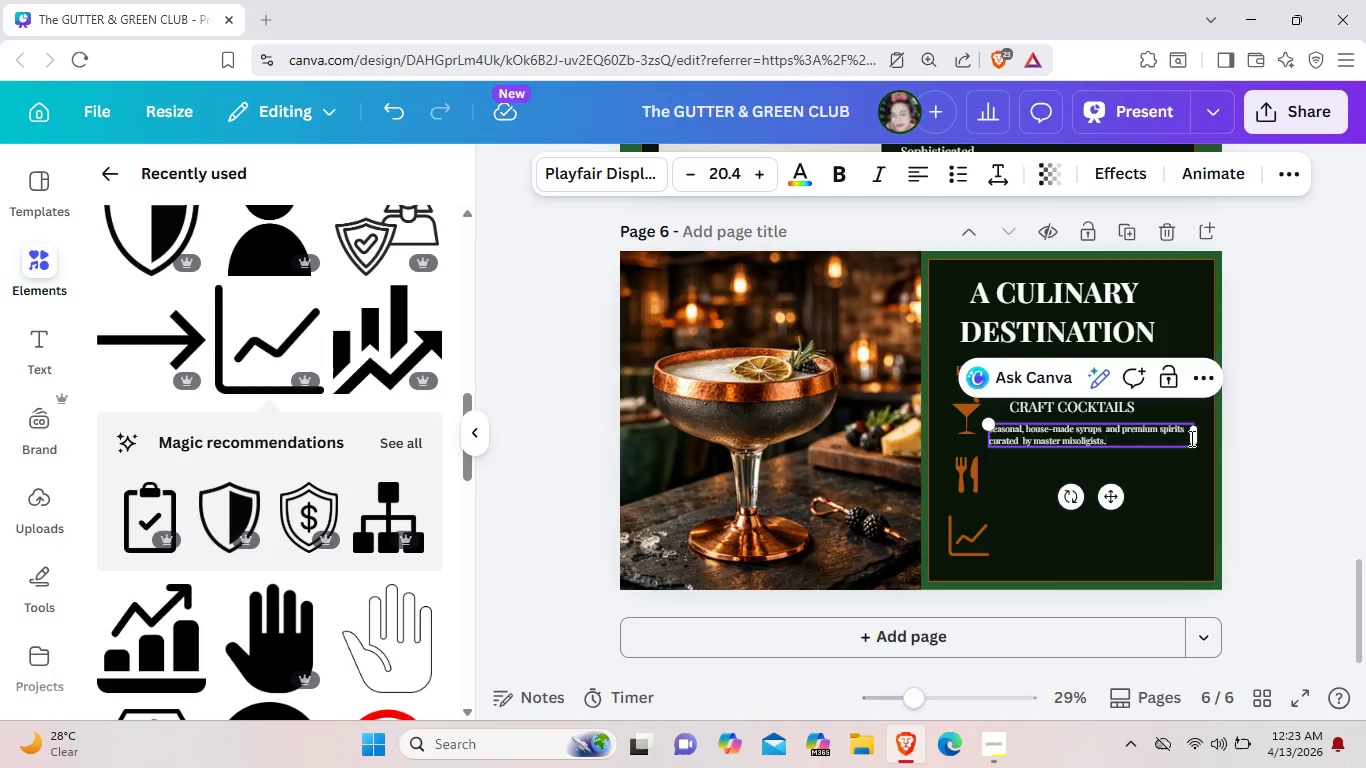 
left_click([1190, 438])
 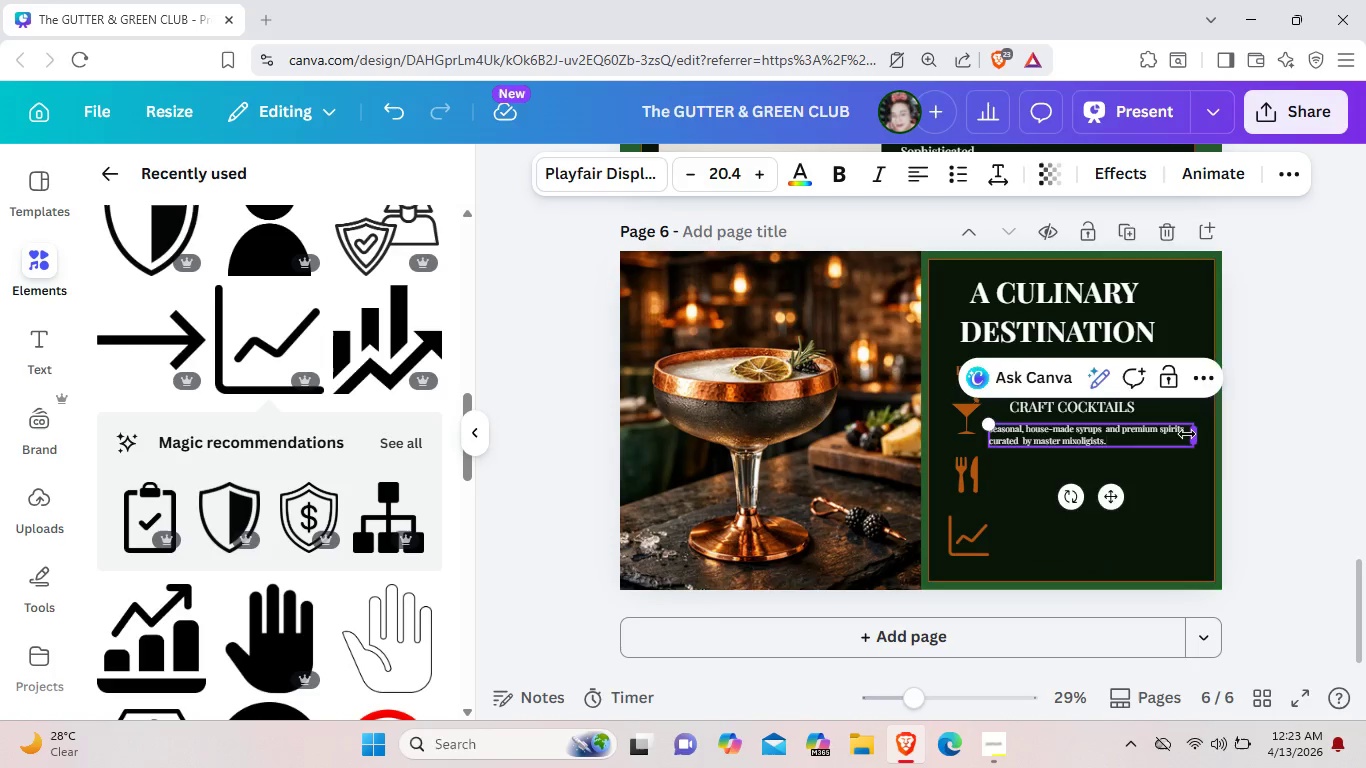 
left_click_drag(start_coordinate=[1199, 434], to_coordinate=[1138, 442])
 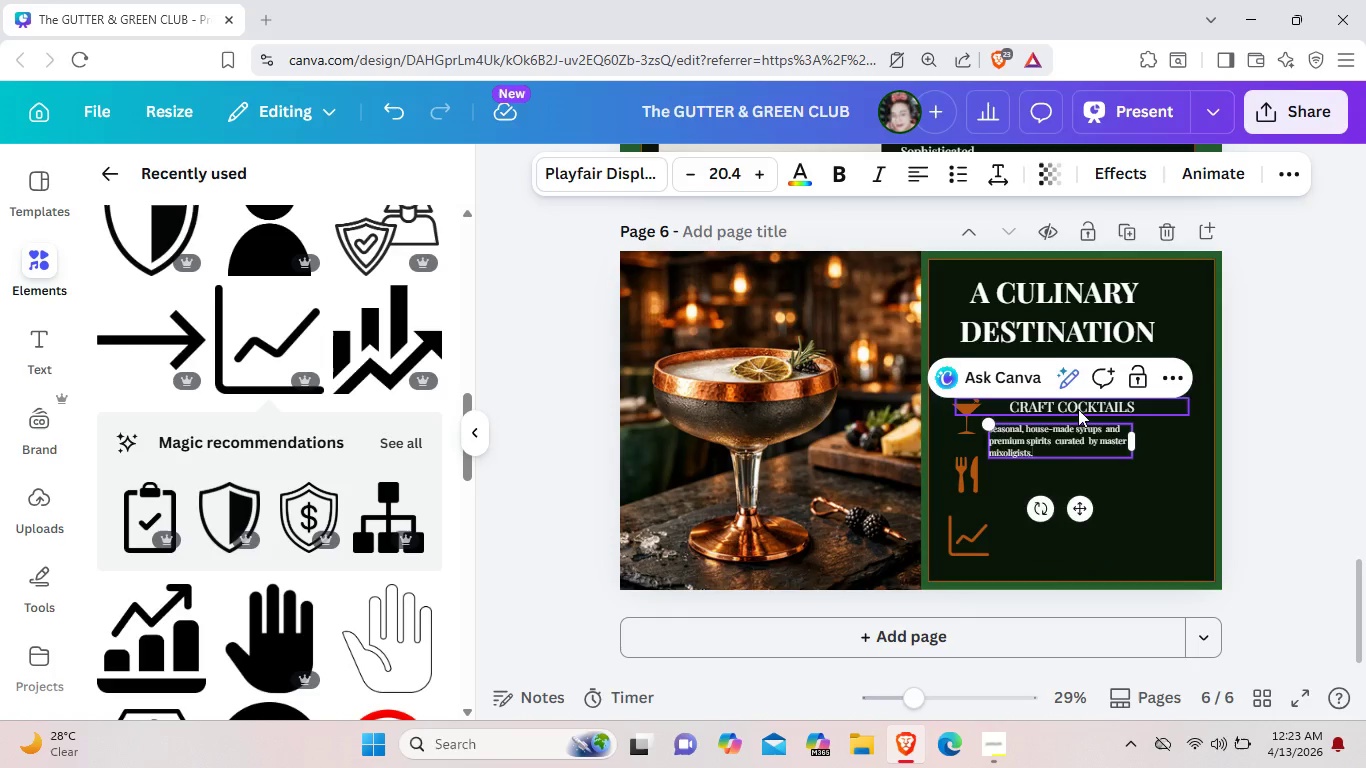 
left_click([1078, 409])
 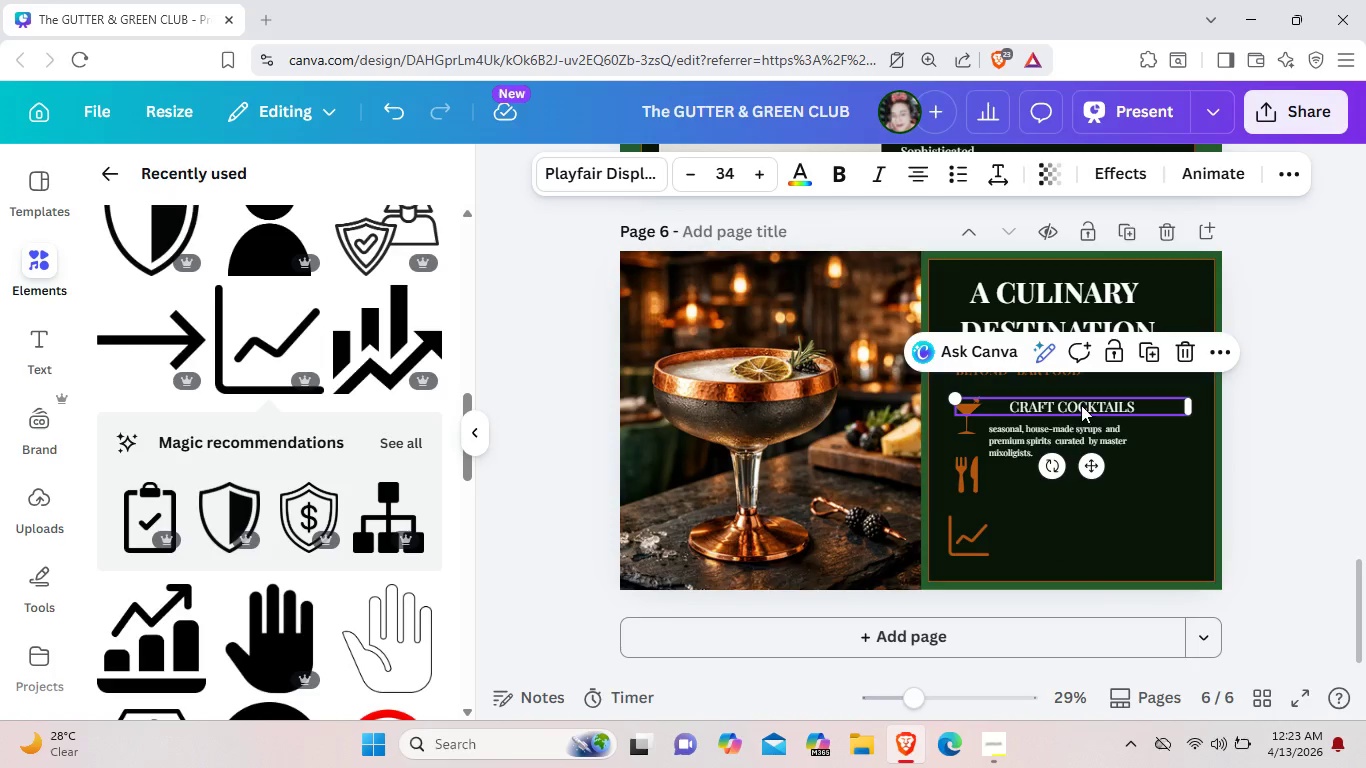 
left_click_drag(start_coordinate=[1082, 407], to_coordinate=[1074, 399])
 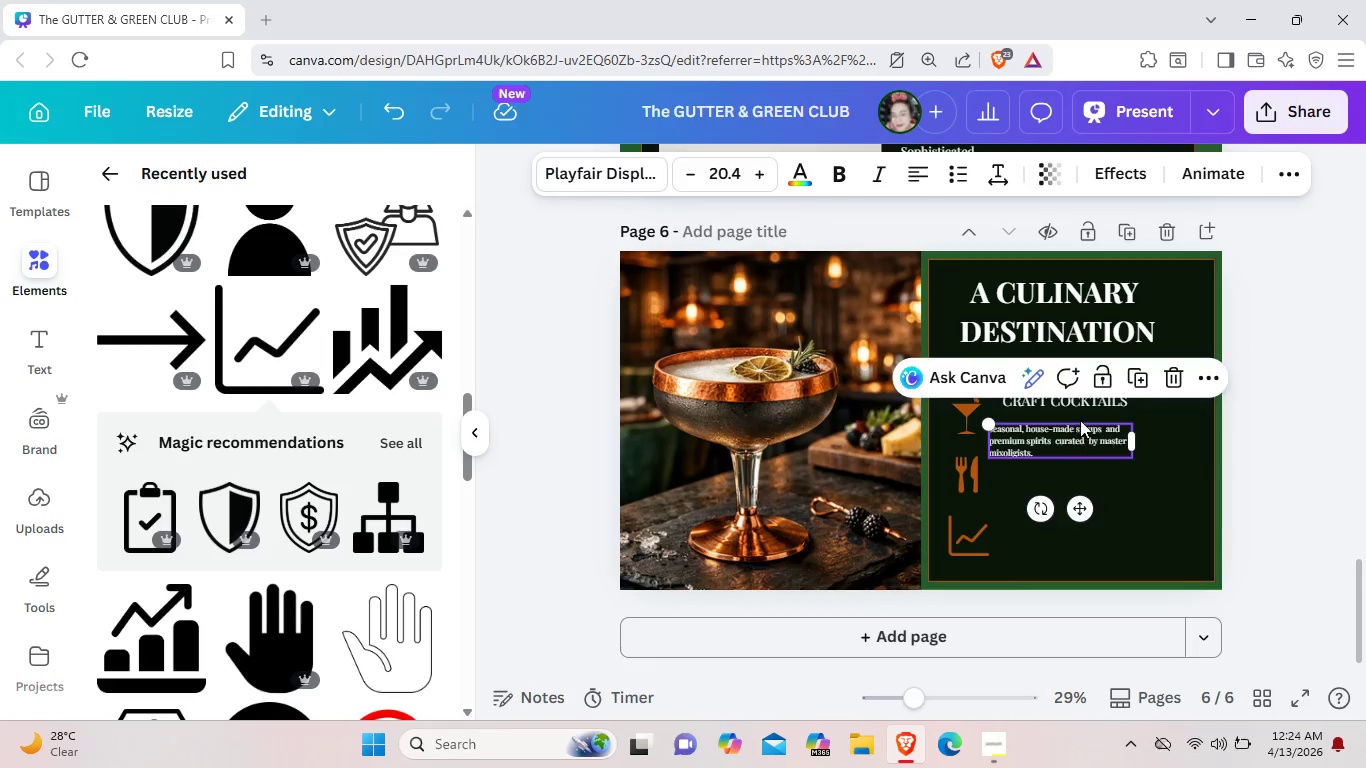 
left_click_drag(start_coordinate=[1076, 426], to_coordinate=[1080, 416])
 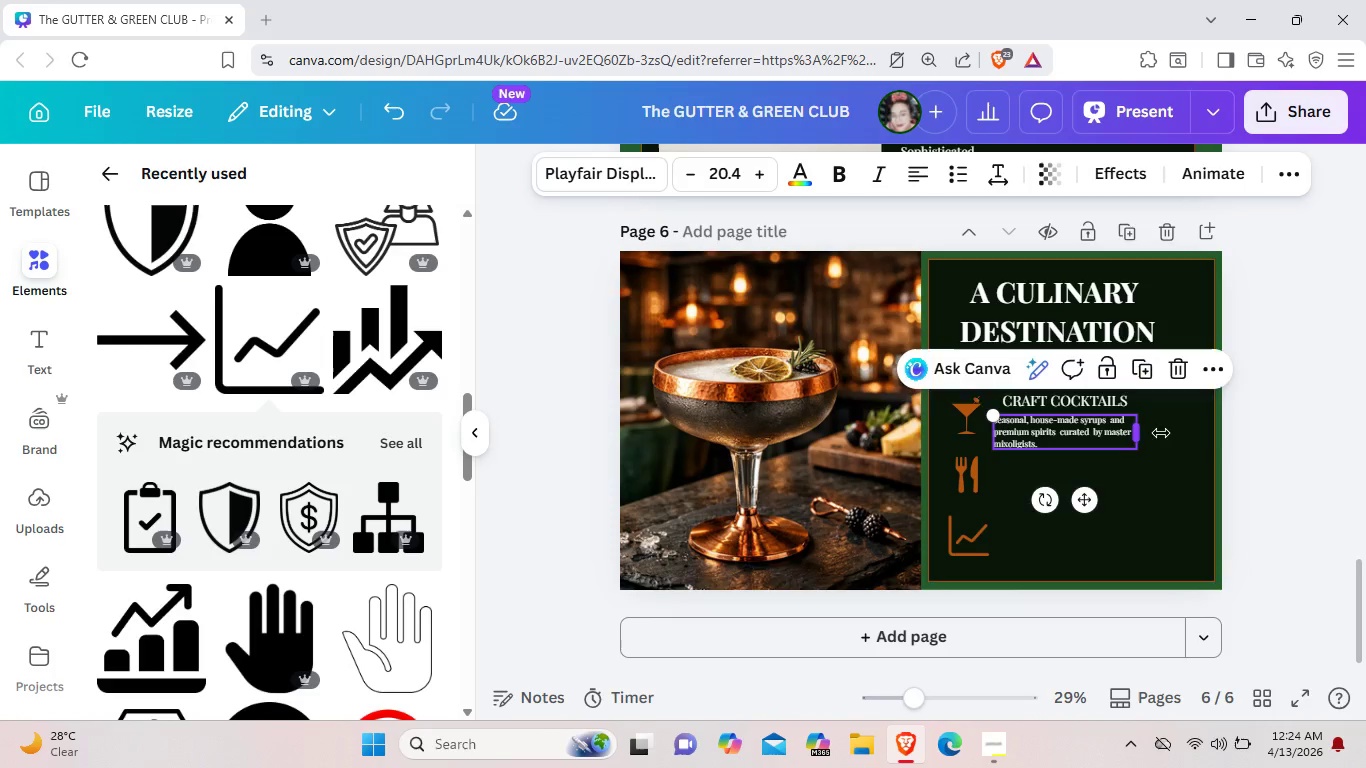 
left_click_drag(start_coordinate=[1144, 434], to_coordinate=[1168, 433])
 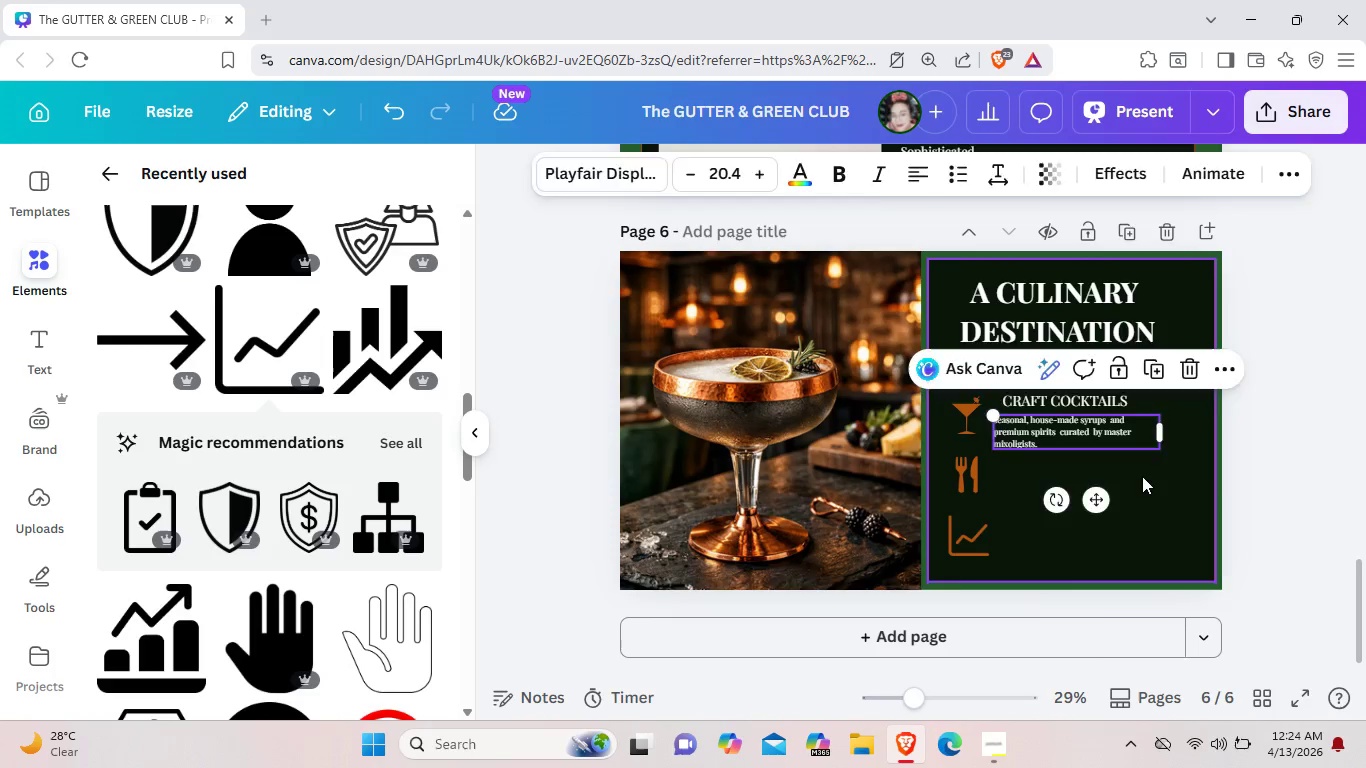 
left_click([1143, 476])
 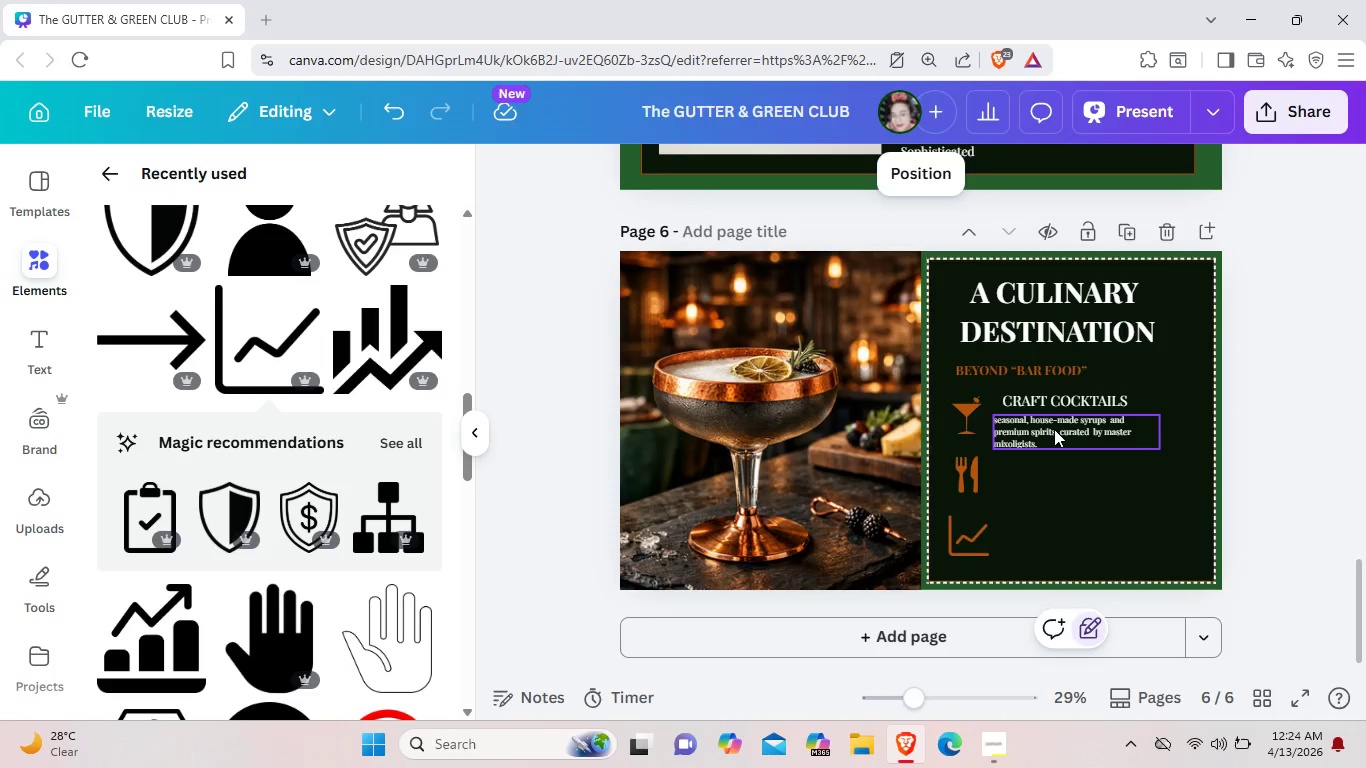 
left_click([1054, 429])
 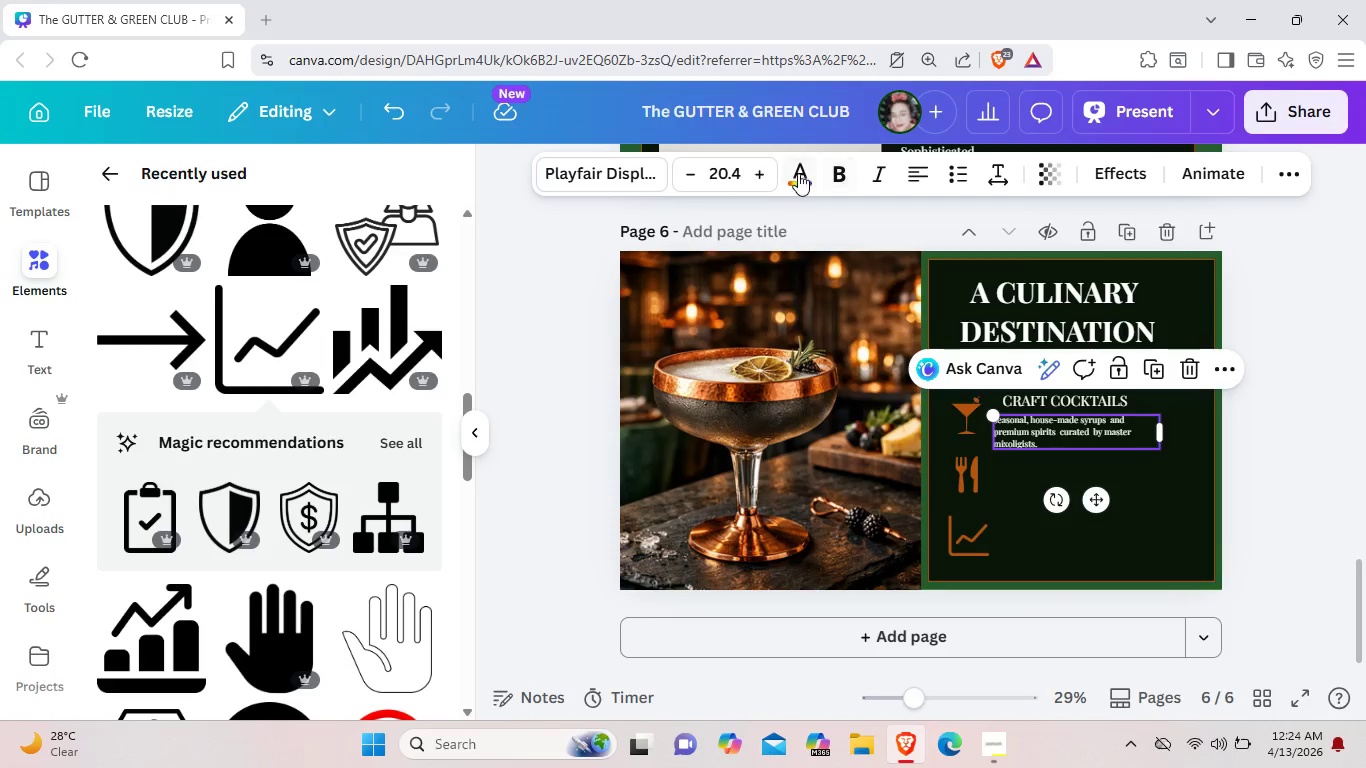 
left_click([774, 174])
 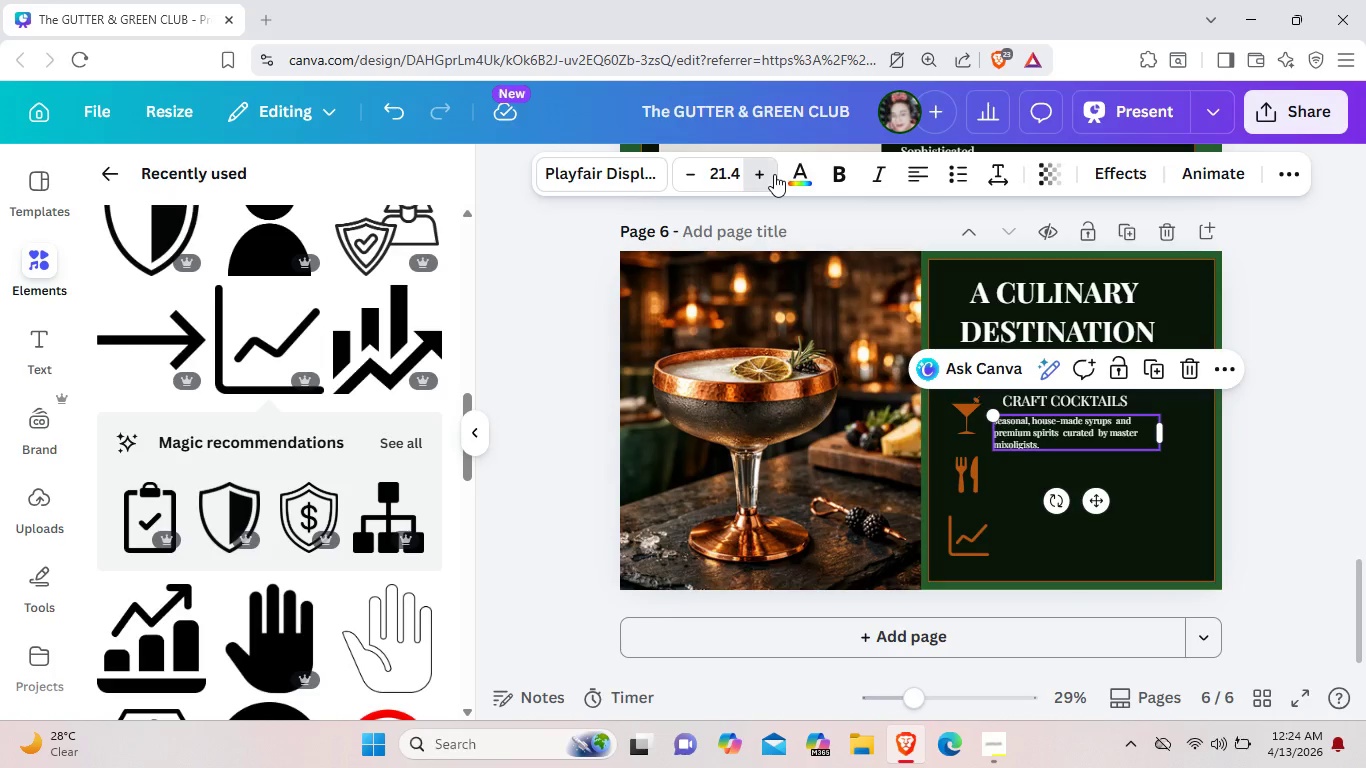 
left_click([774, 174])
 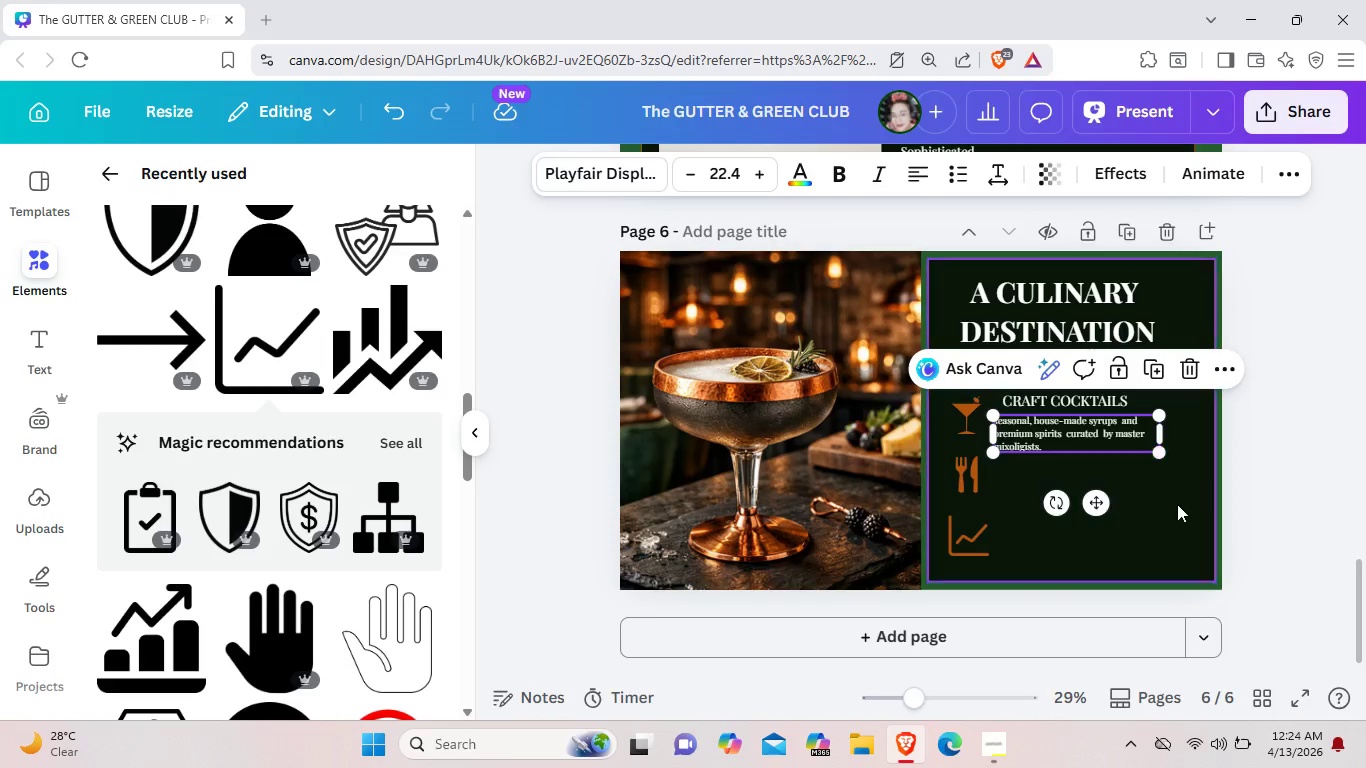 
left_click([1177, 504])
 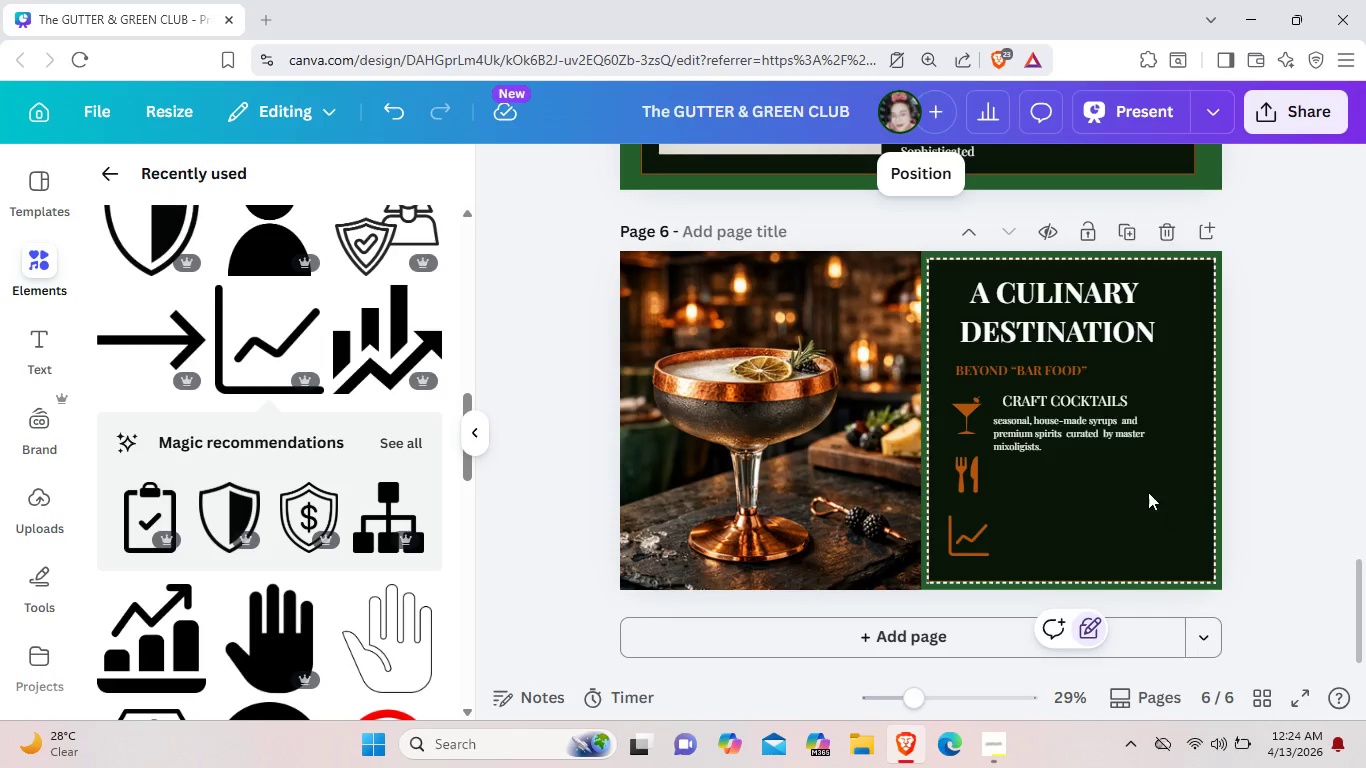 
left_click([1028, 426])
 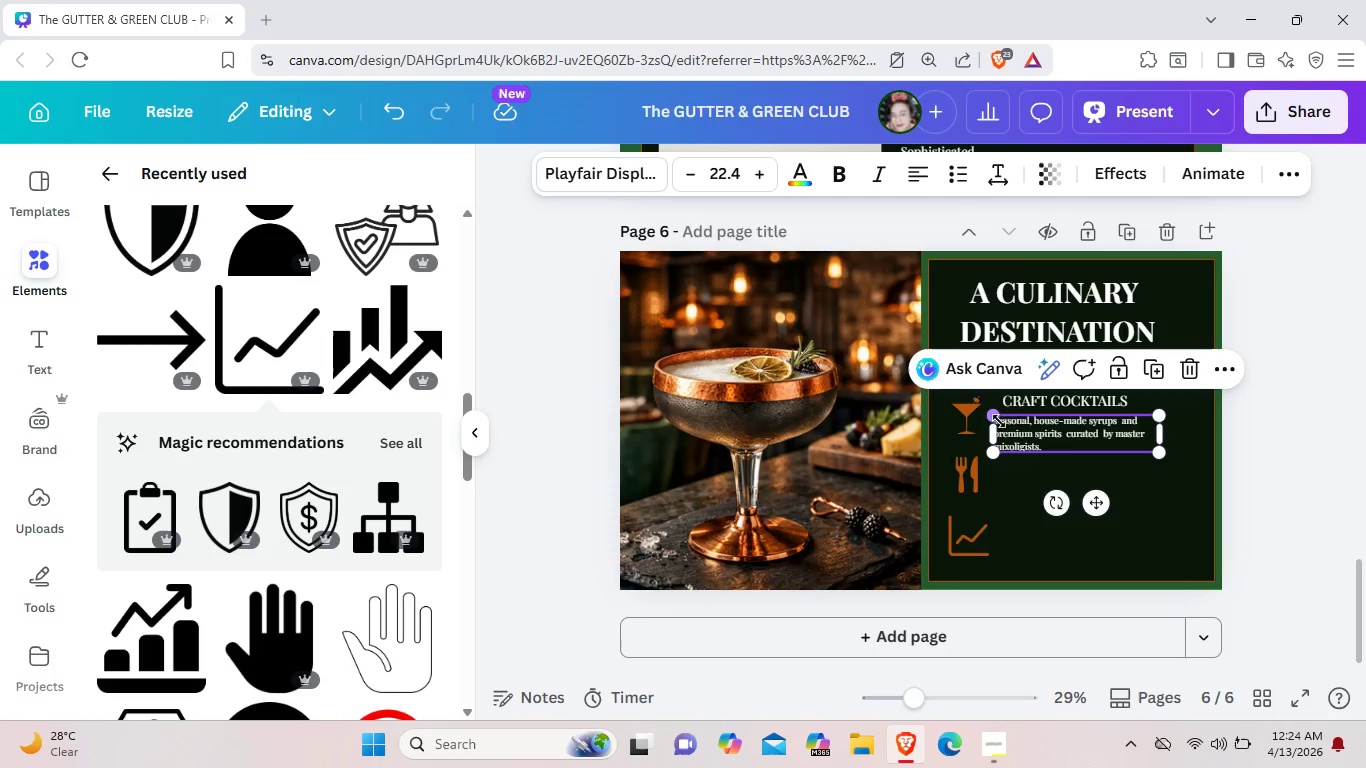 
left_click([999, 421])
 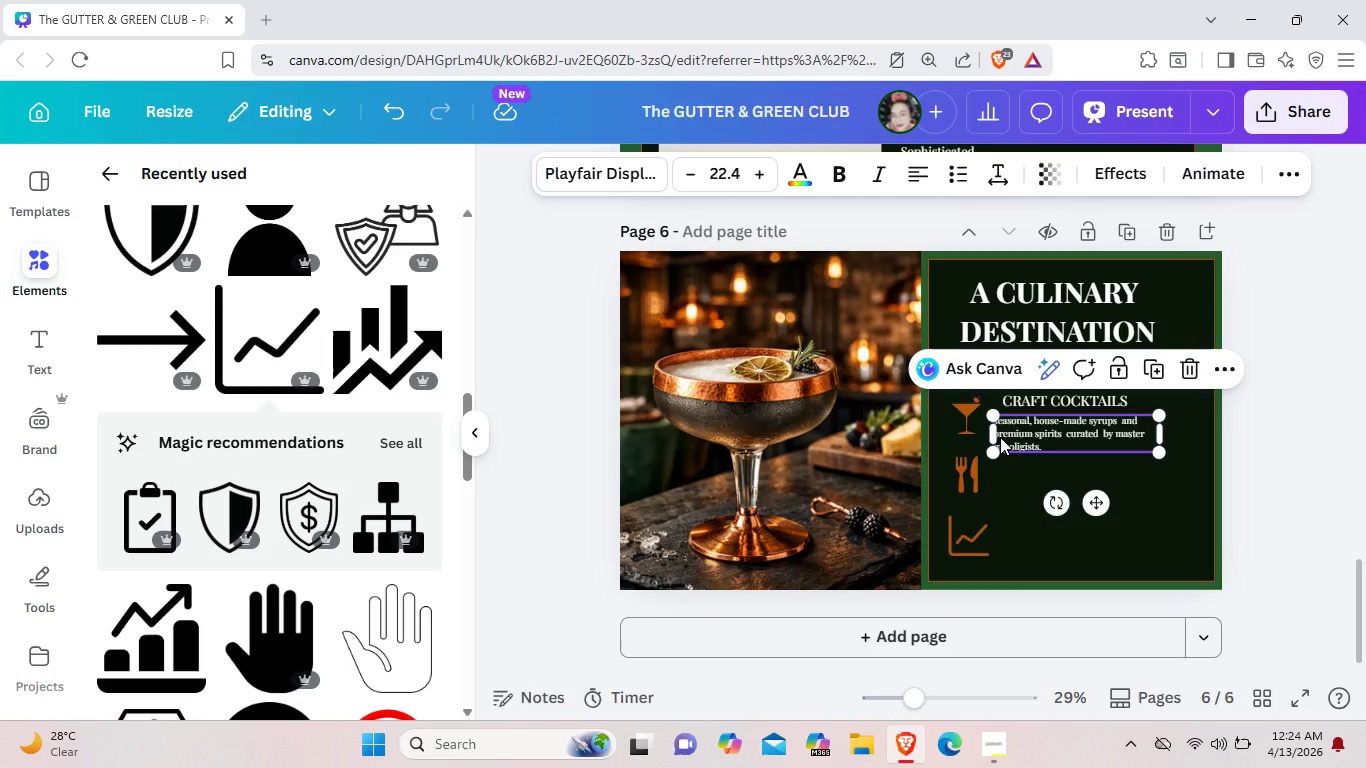 
wait(5.14)
 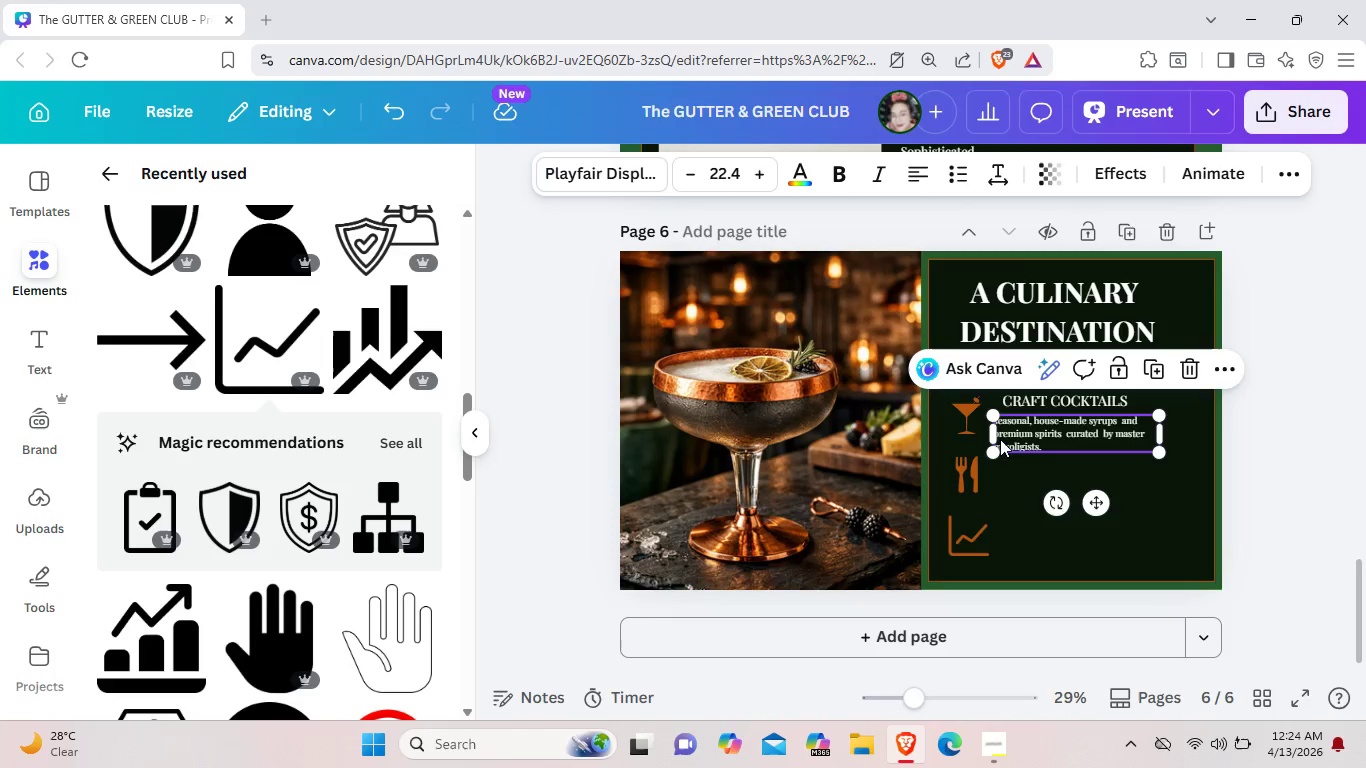 
left_click([1001, 432])
 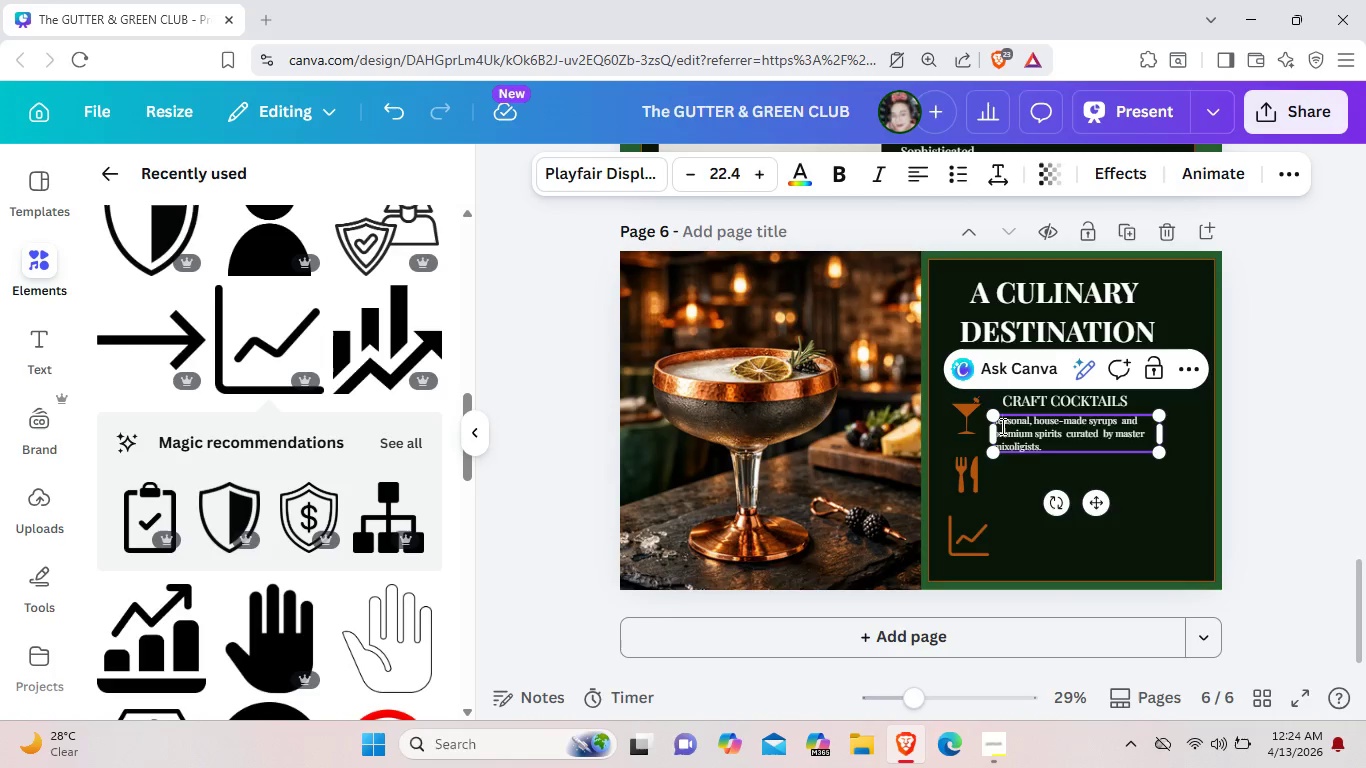 
left_click([1001, 426])
 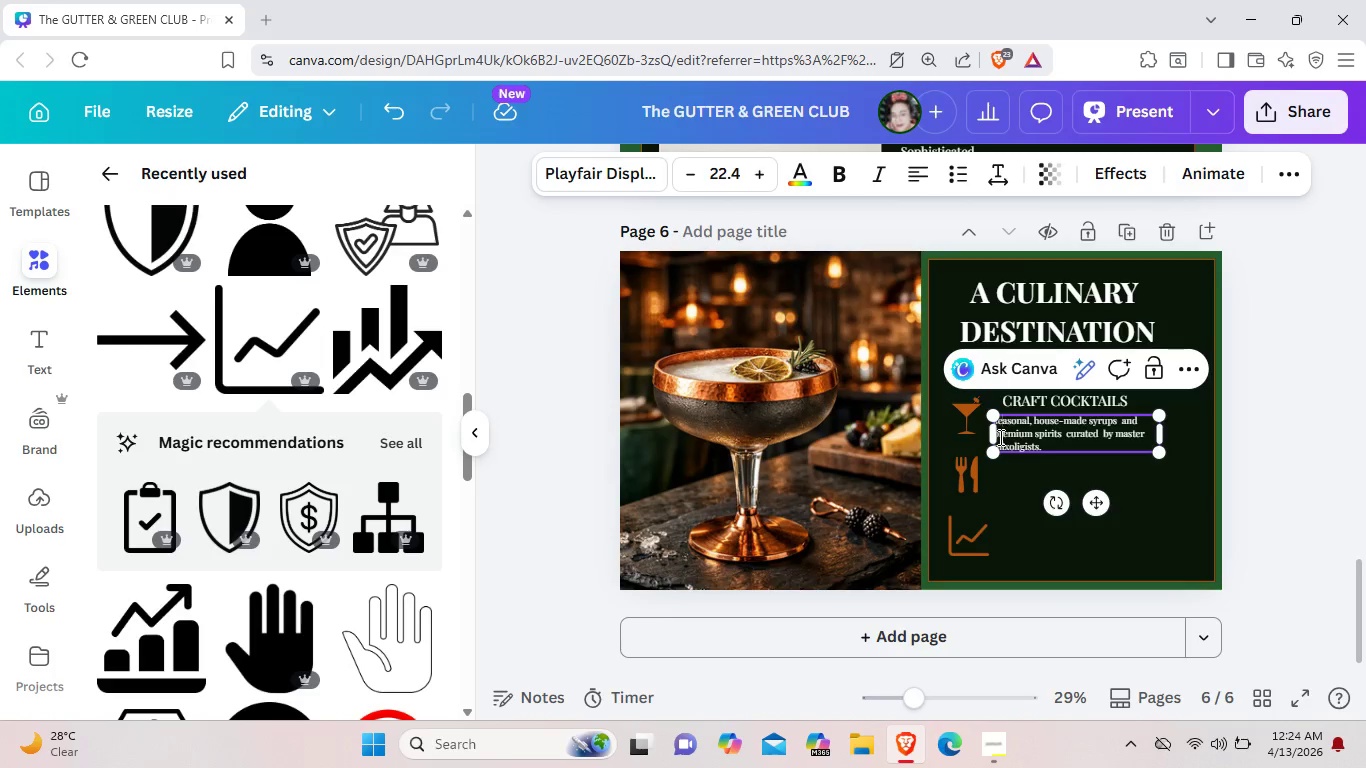 
left_click_drag(start_coordinate=[996, 437], to_coordinate=[948, 437])
 